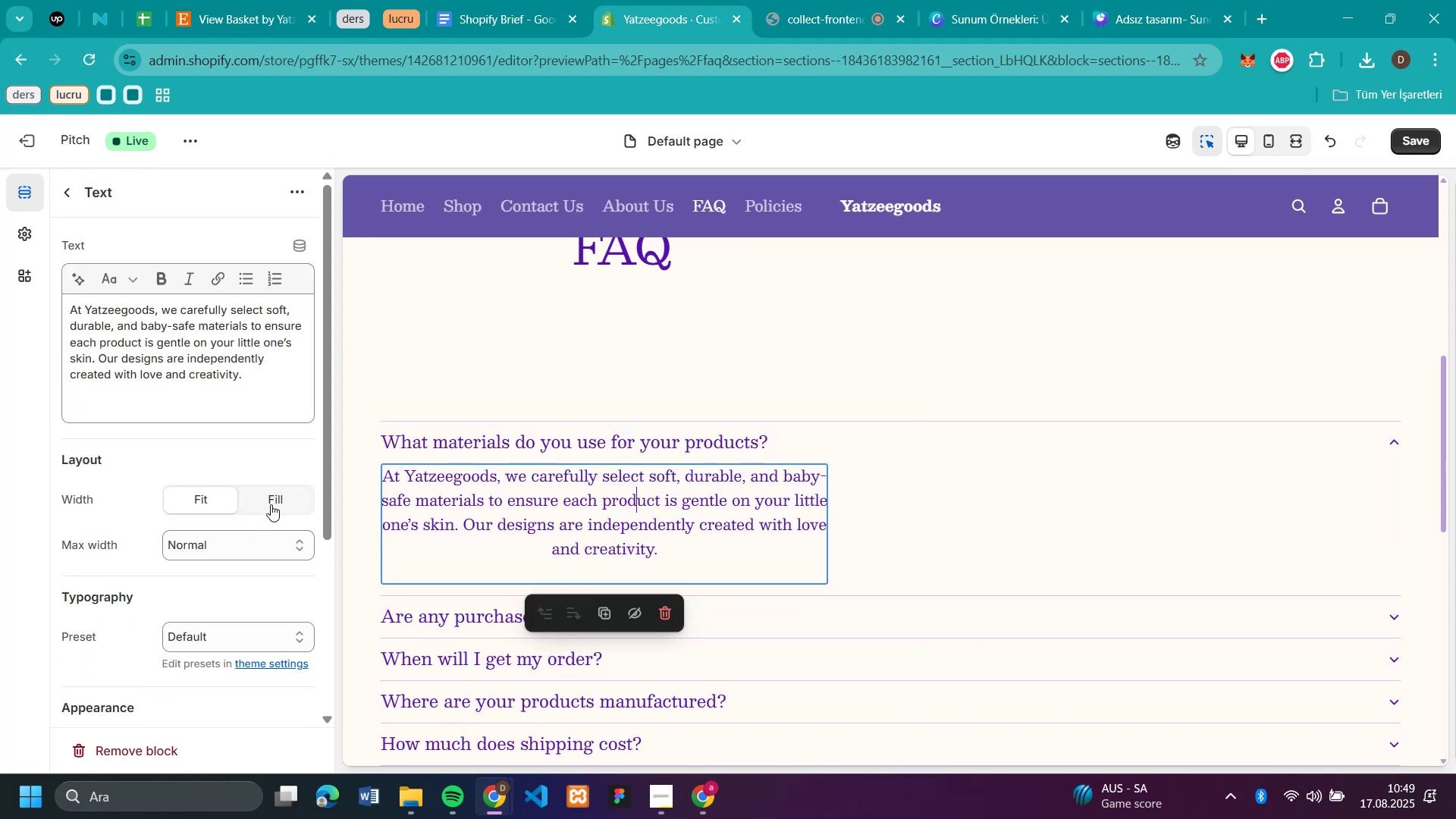 
left_click([284, 491])
 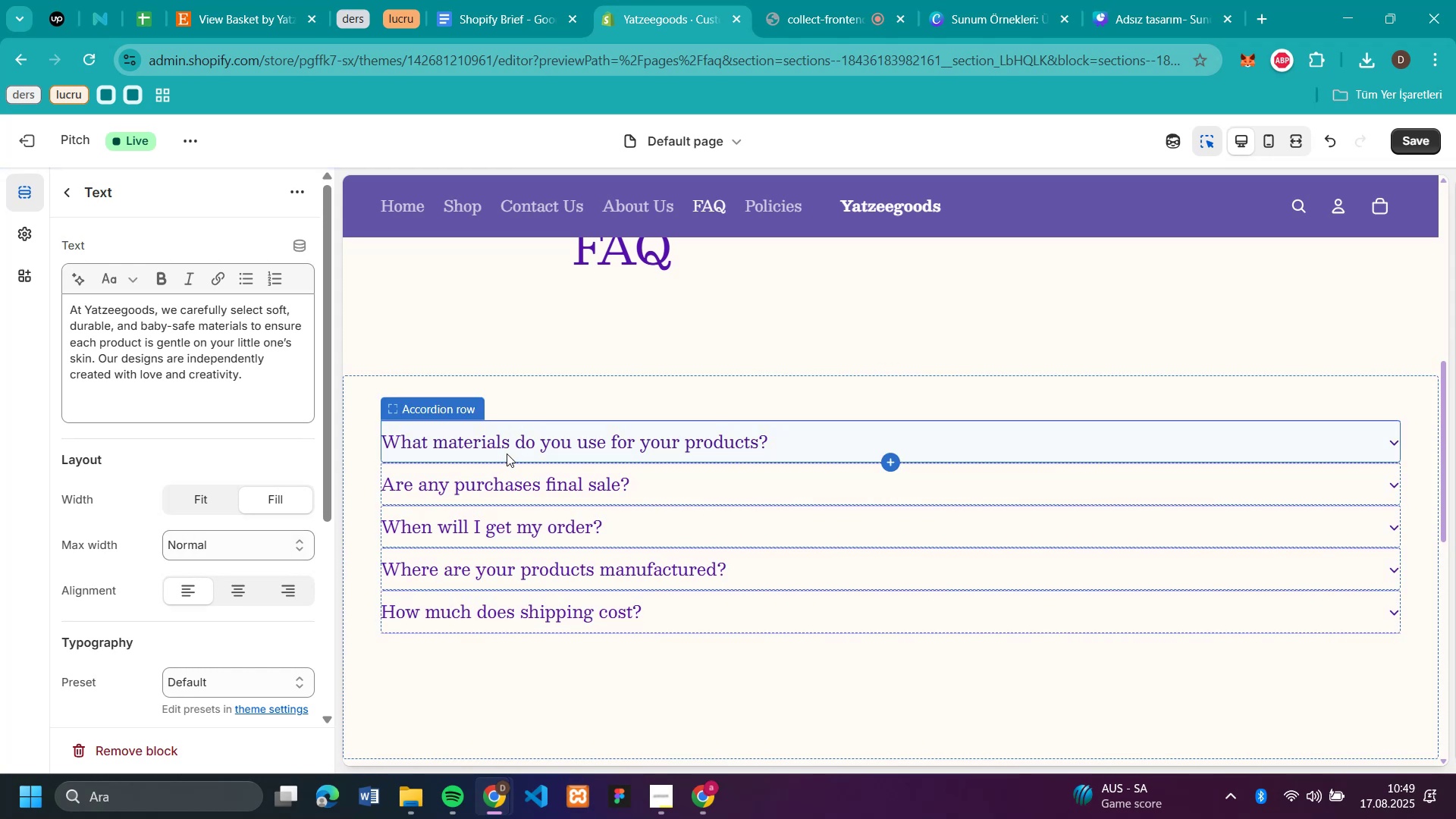 
double_click([507, 451])
 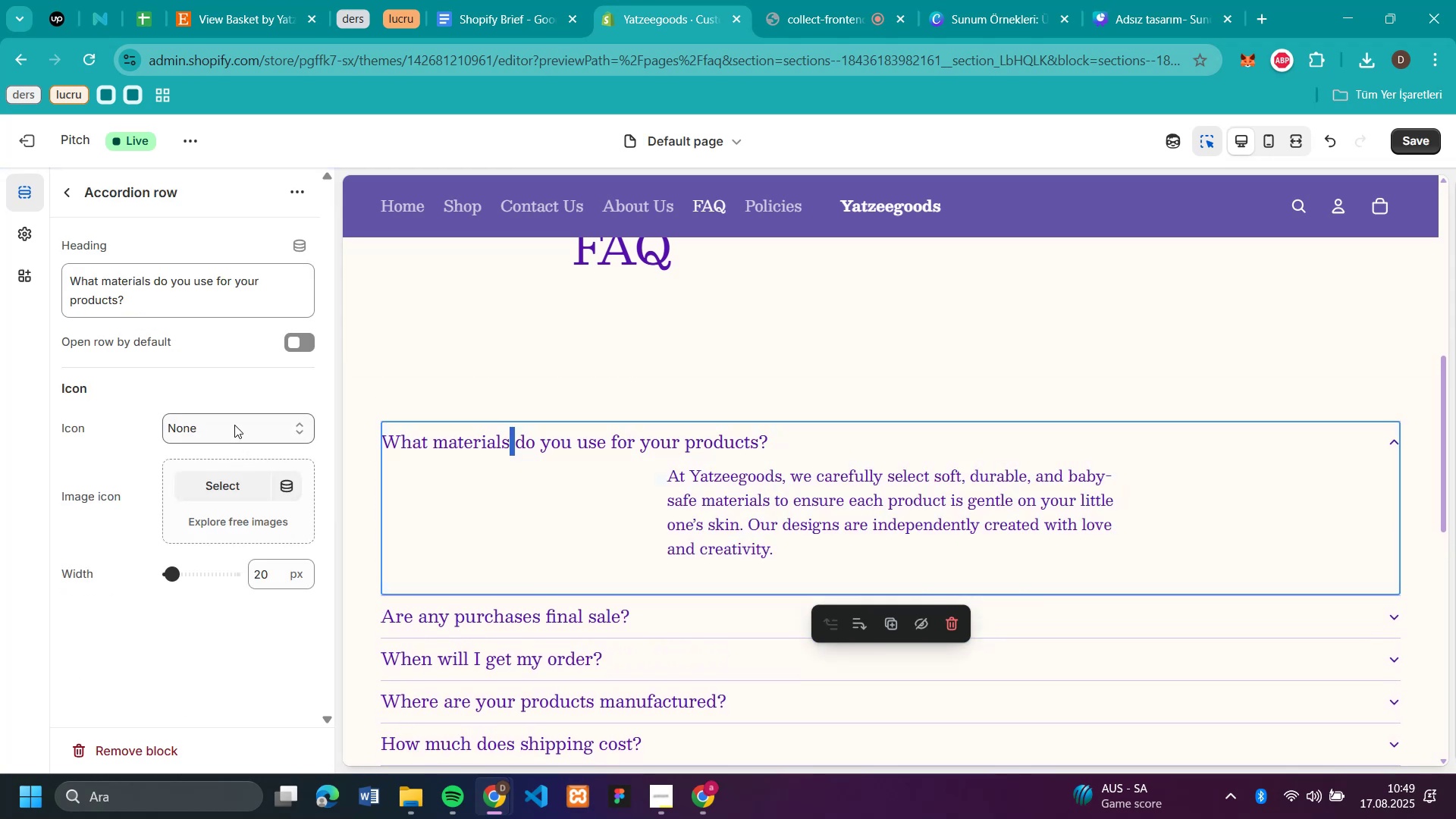 
left_click([234, 425])
 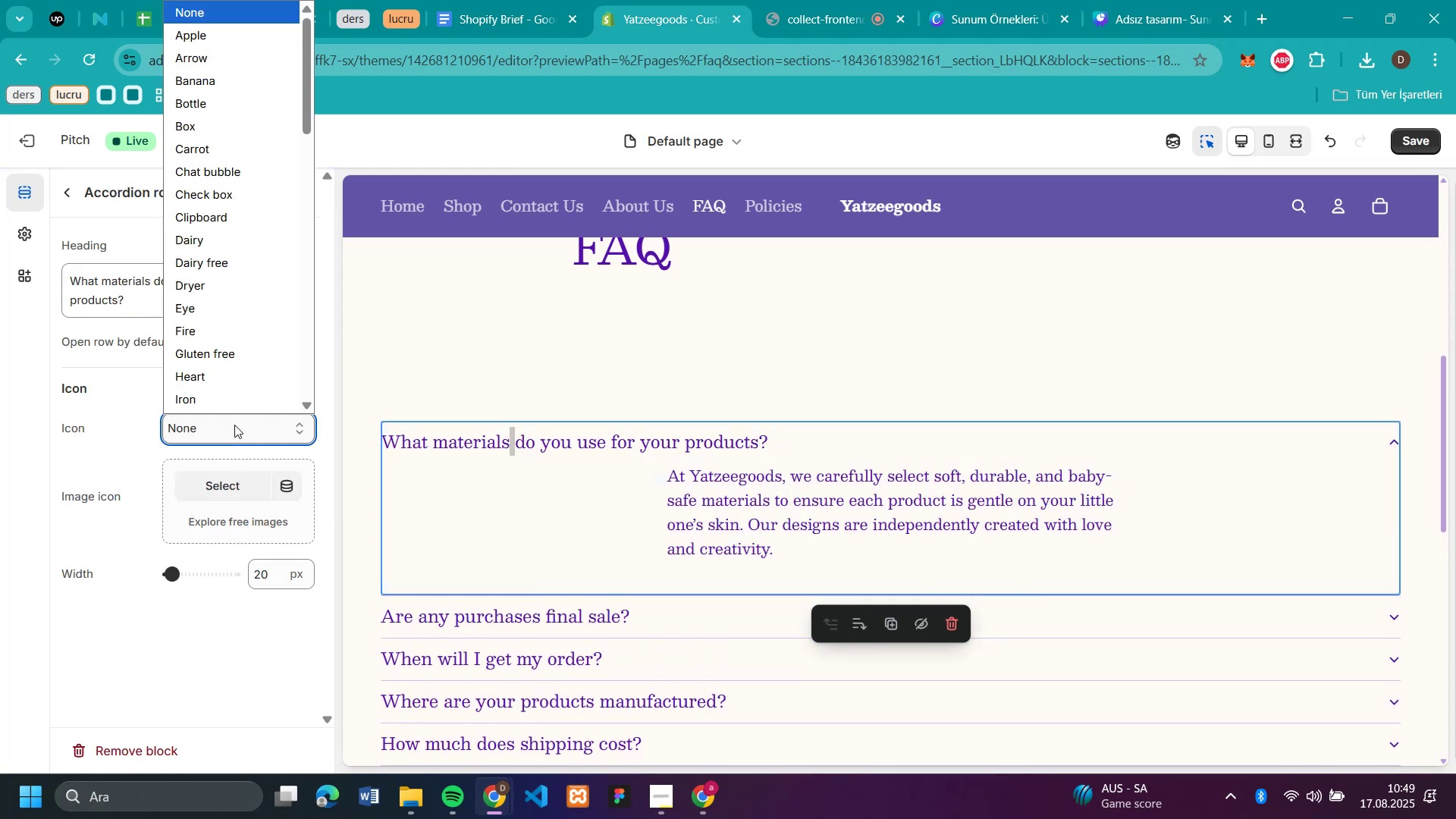 
left_click([234, 425])
 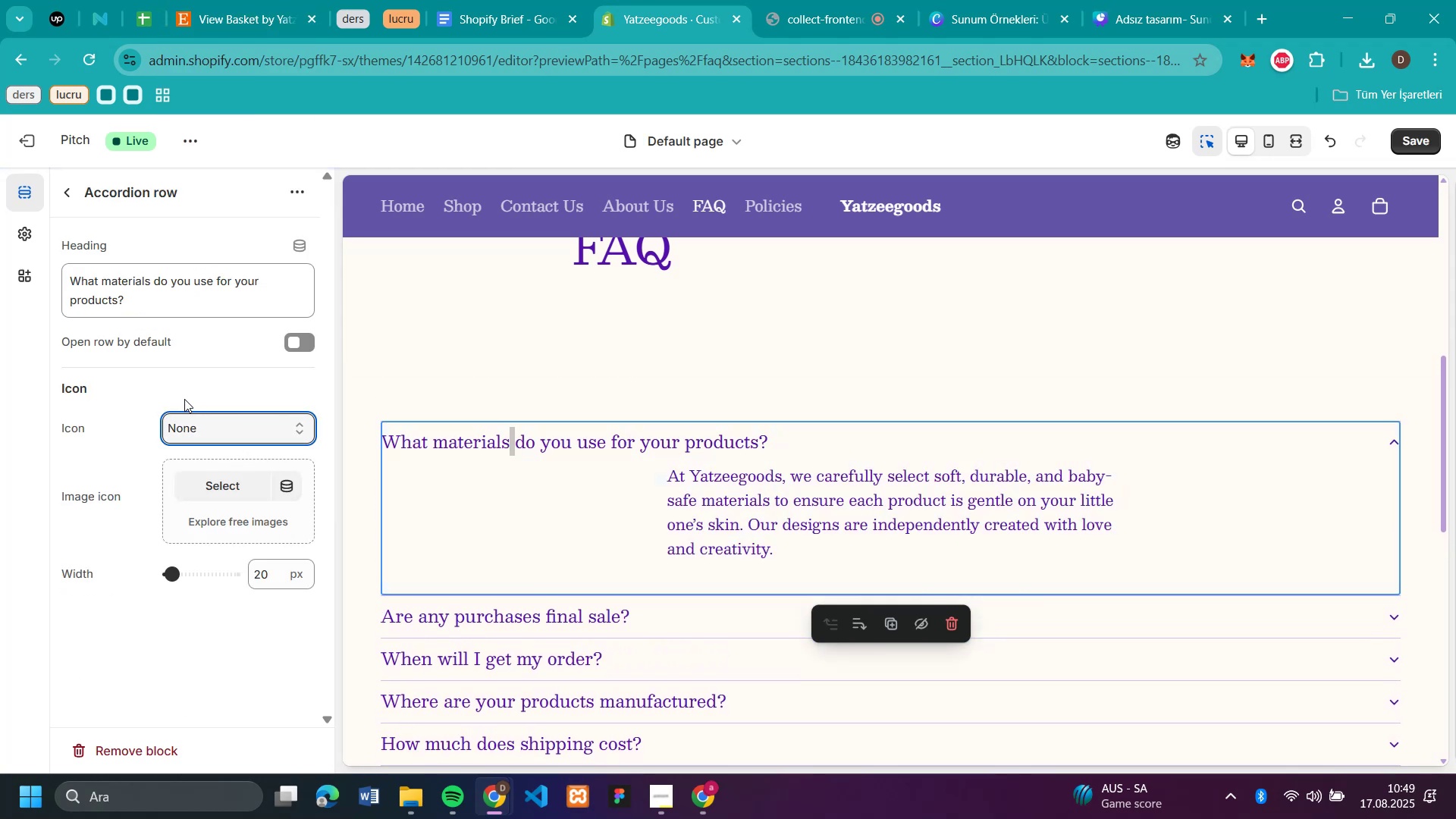 
scroll: coordinate [171, 395], scroll_direction: up, amount: 3.0
 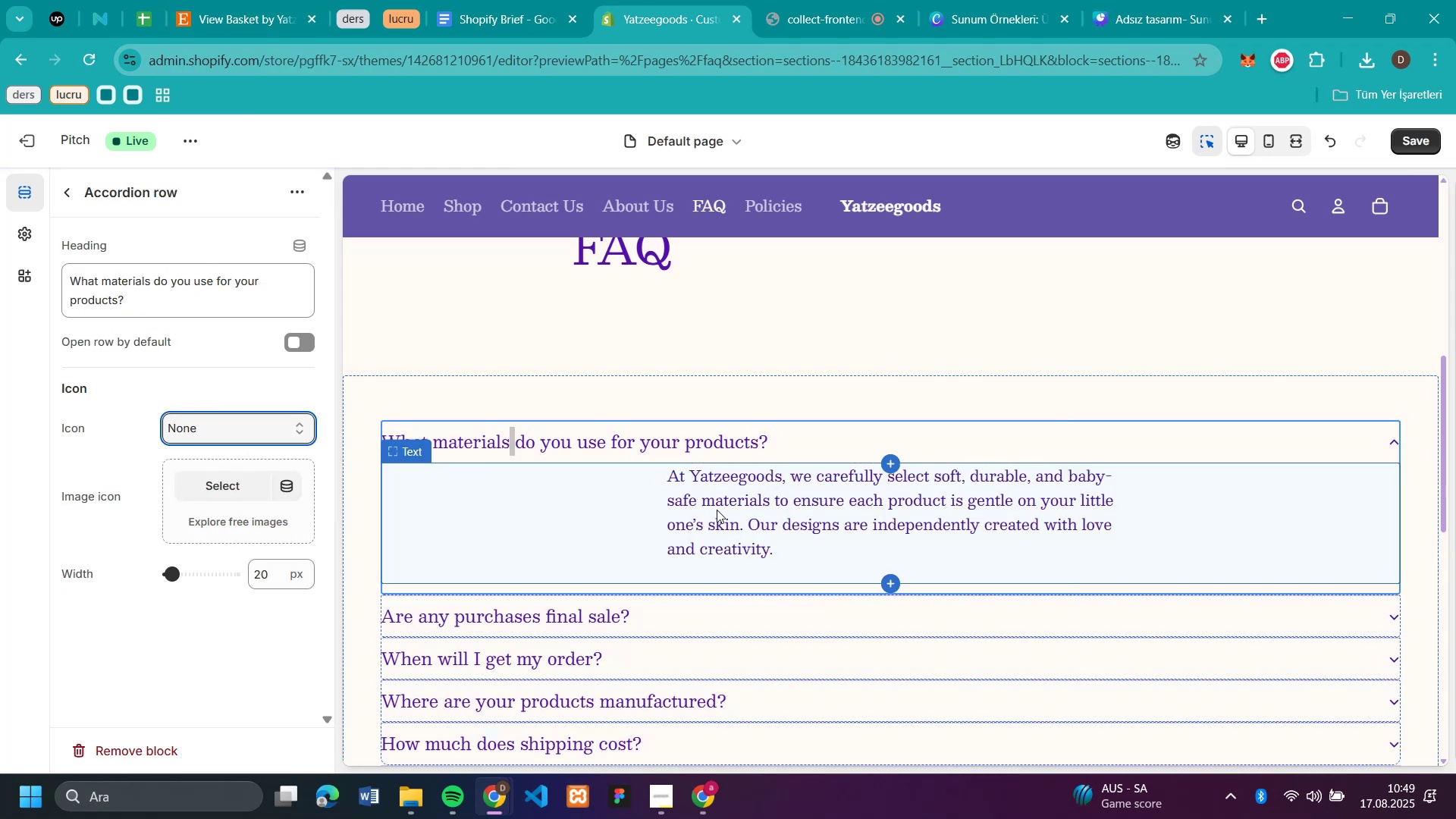 
left_click([722, 514])
 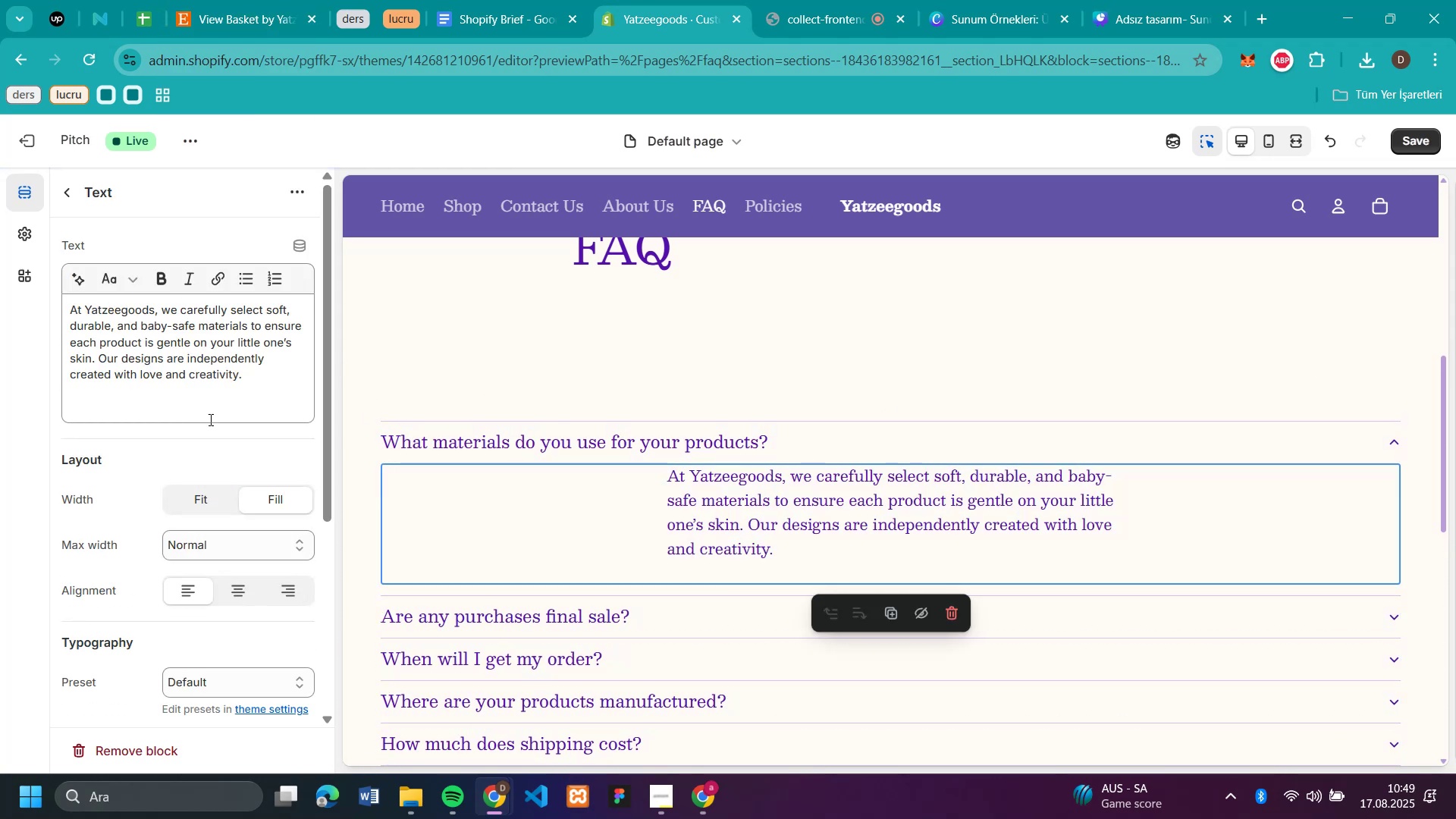 
scroll: coordinate [220, 438], scroll_direction: down, amount: 2.0
 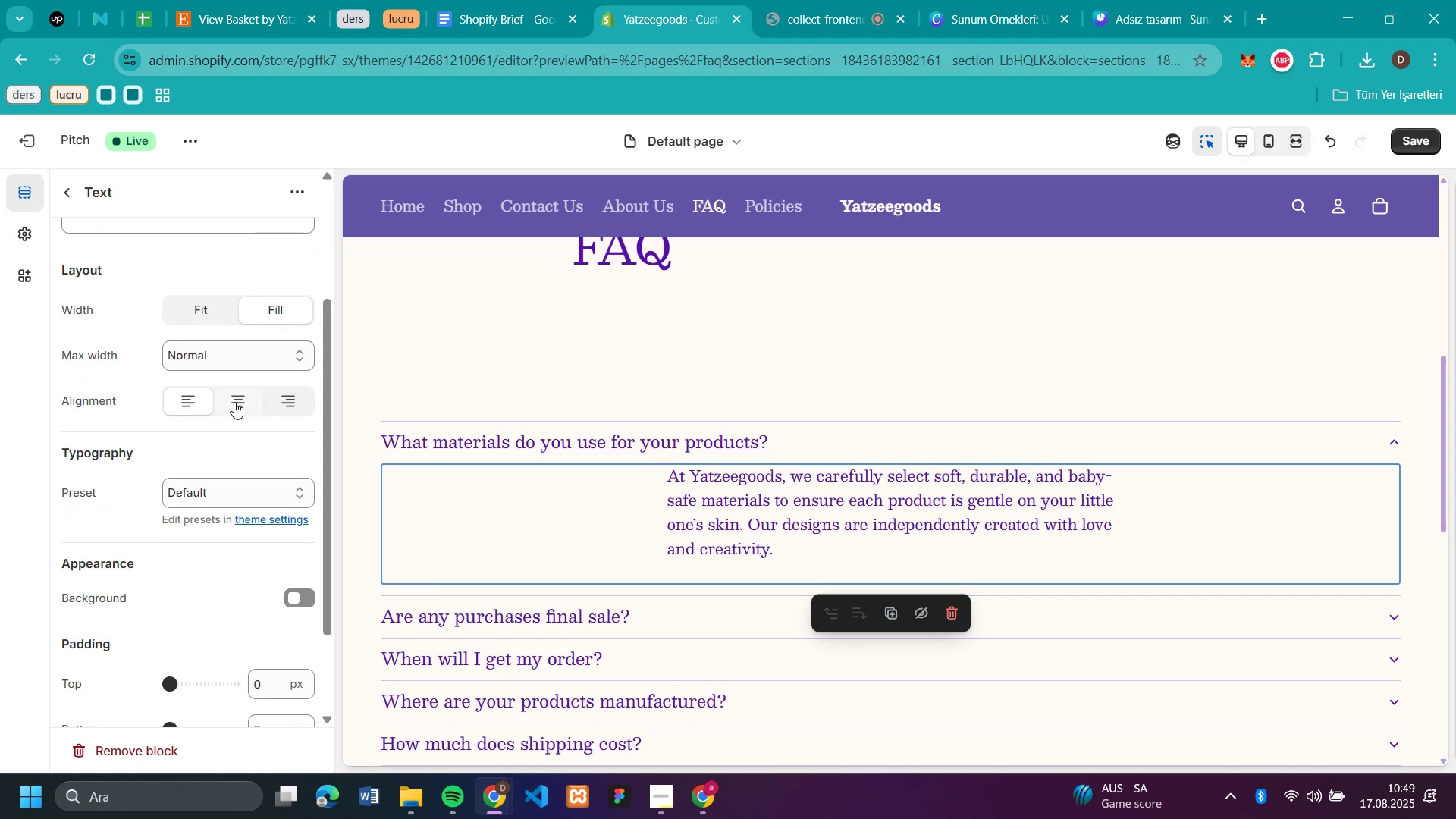 
left_click([234, 402])
 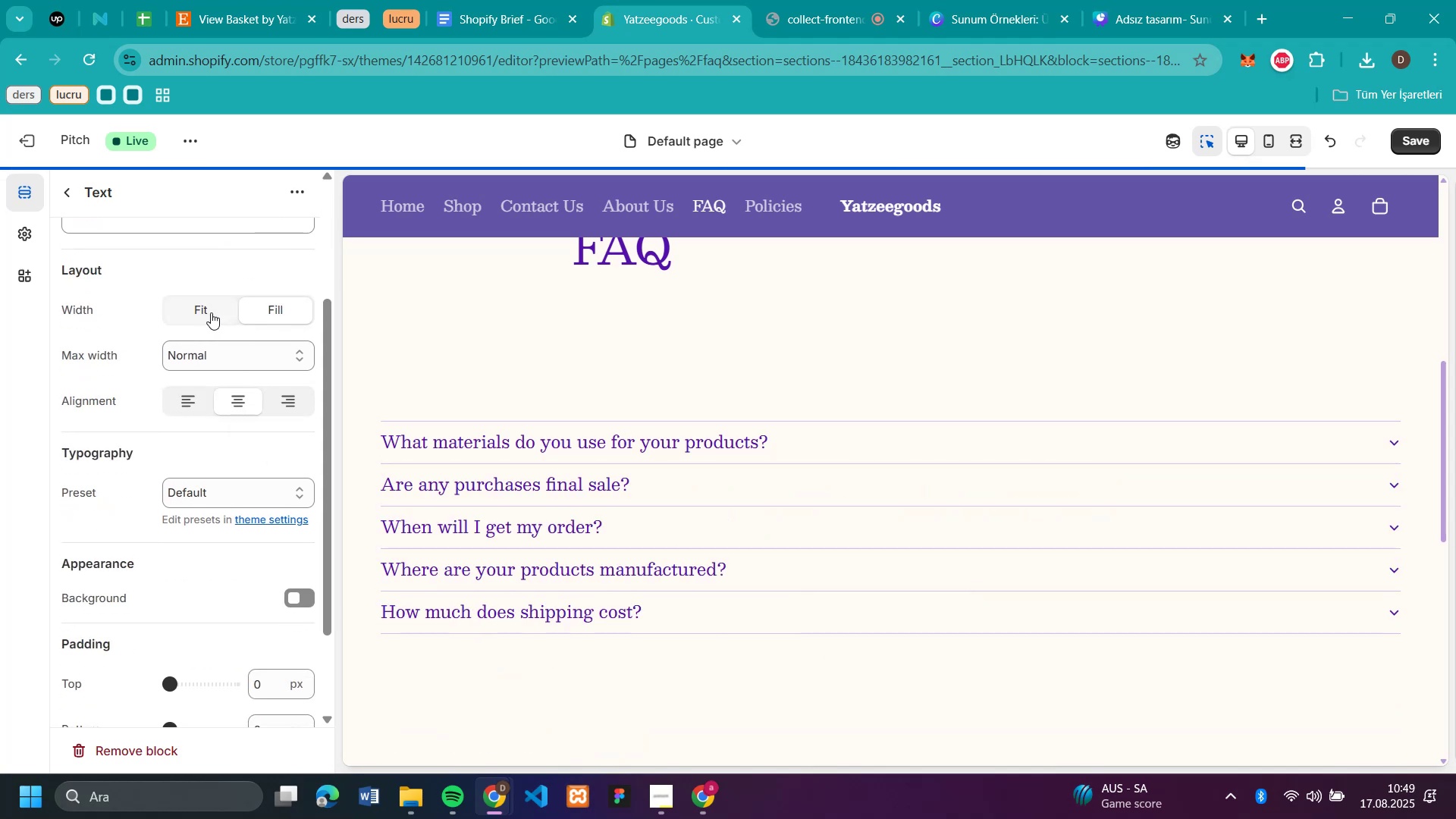 
left_click([211, 312])
 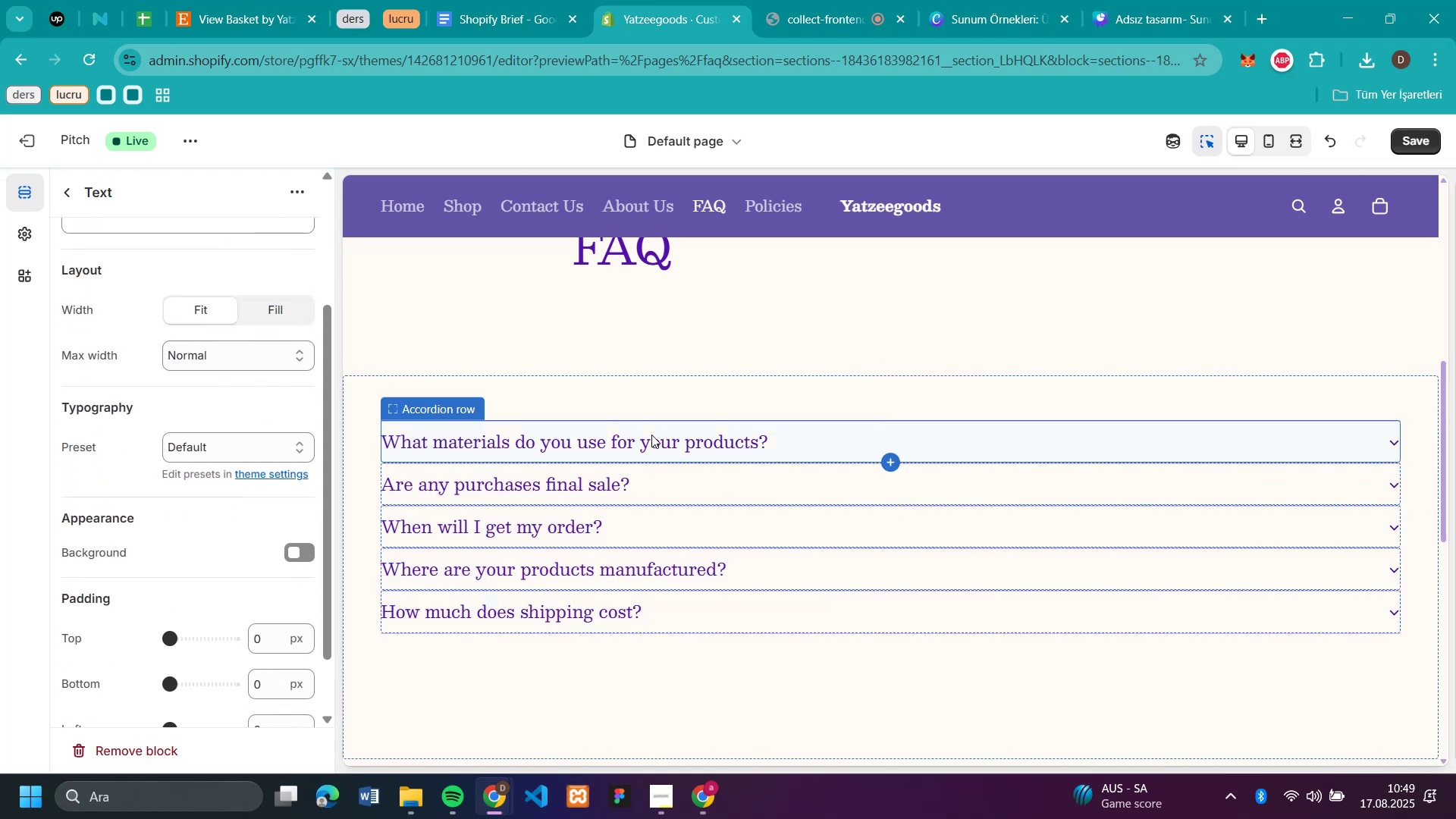 
double_click([651, 435])
 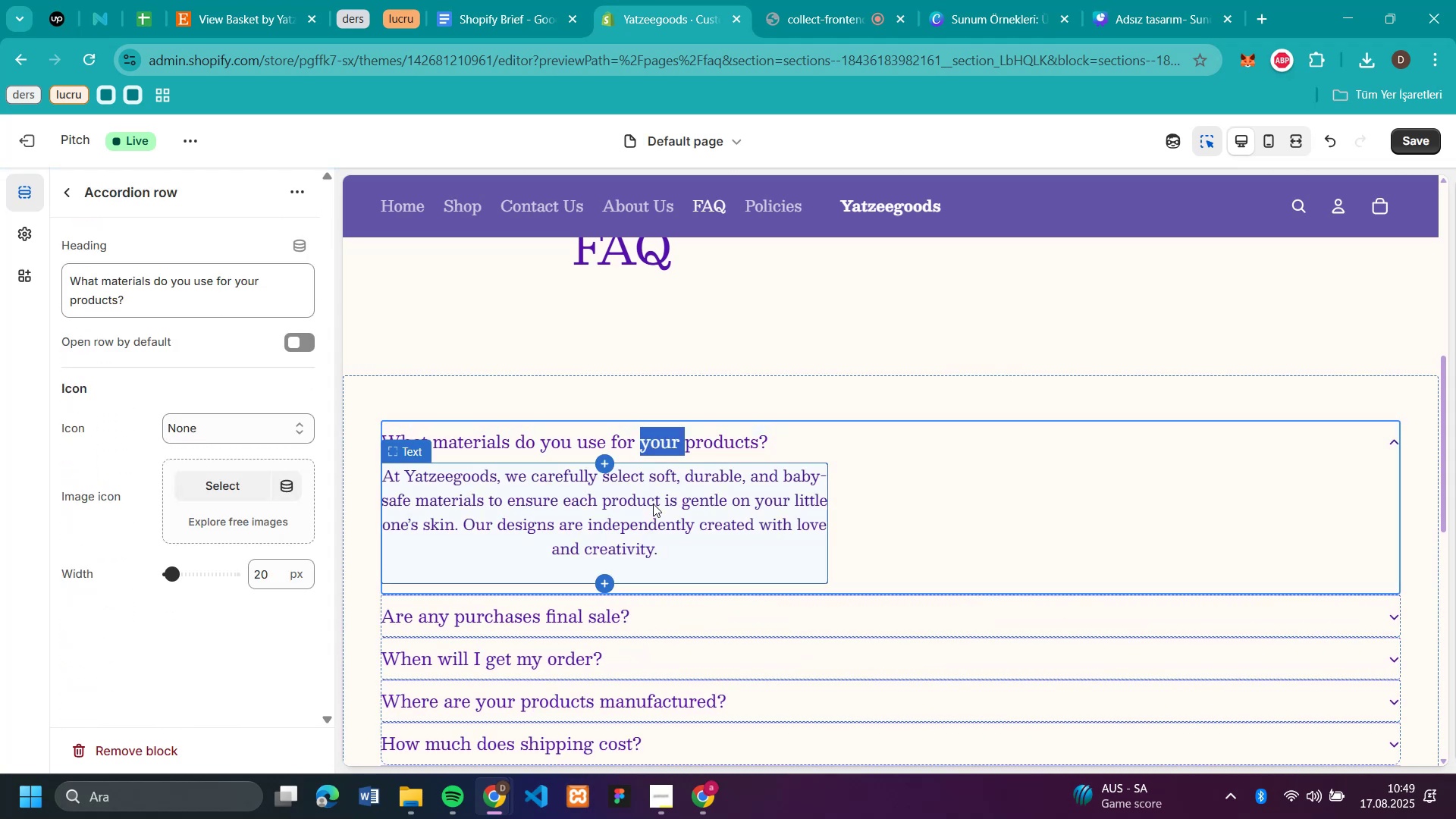 
left_click([653, 504])
 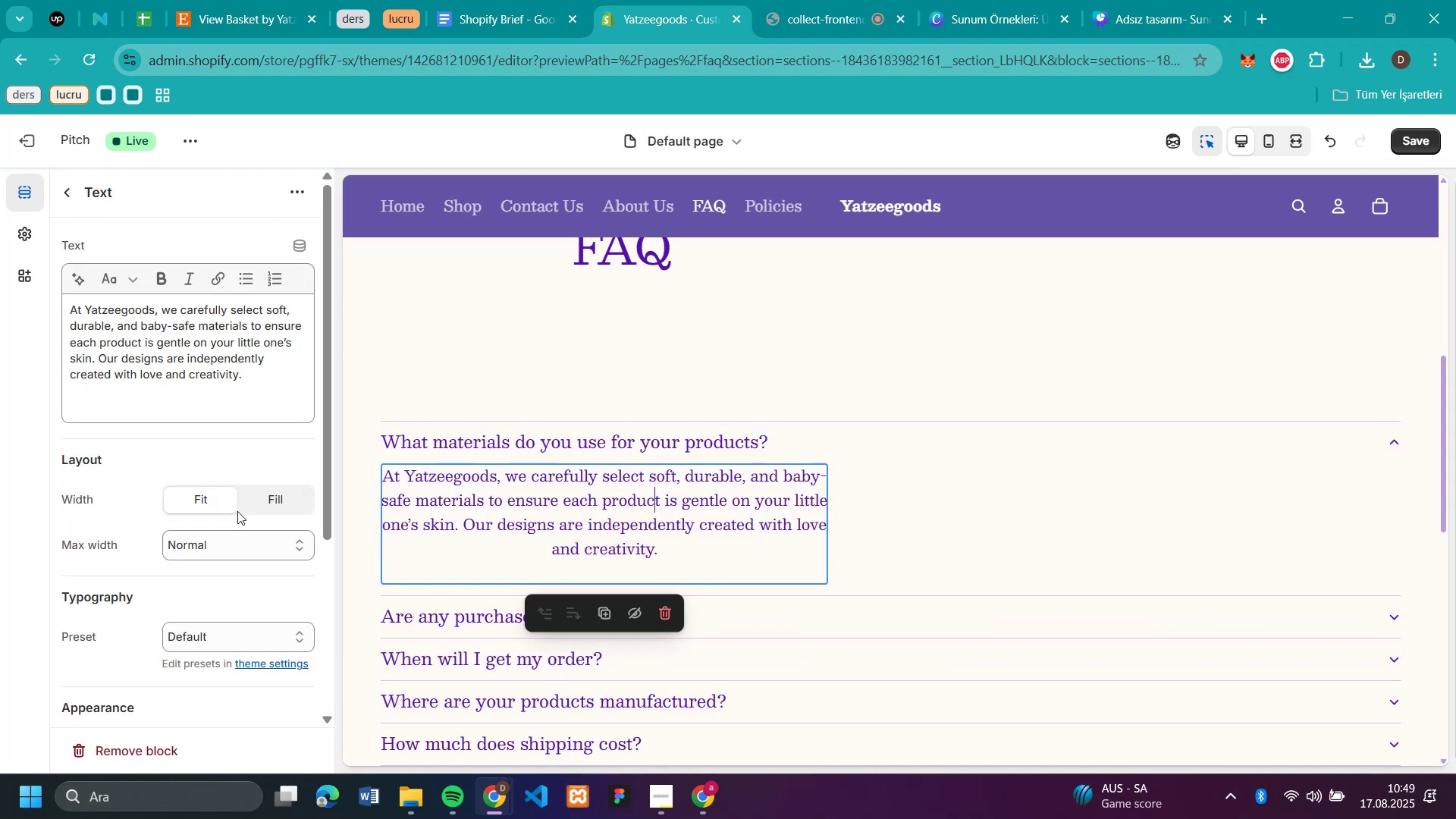 
left_click([278, 493])
 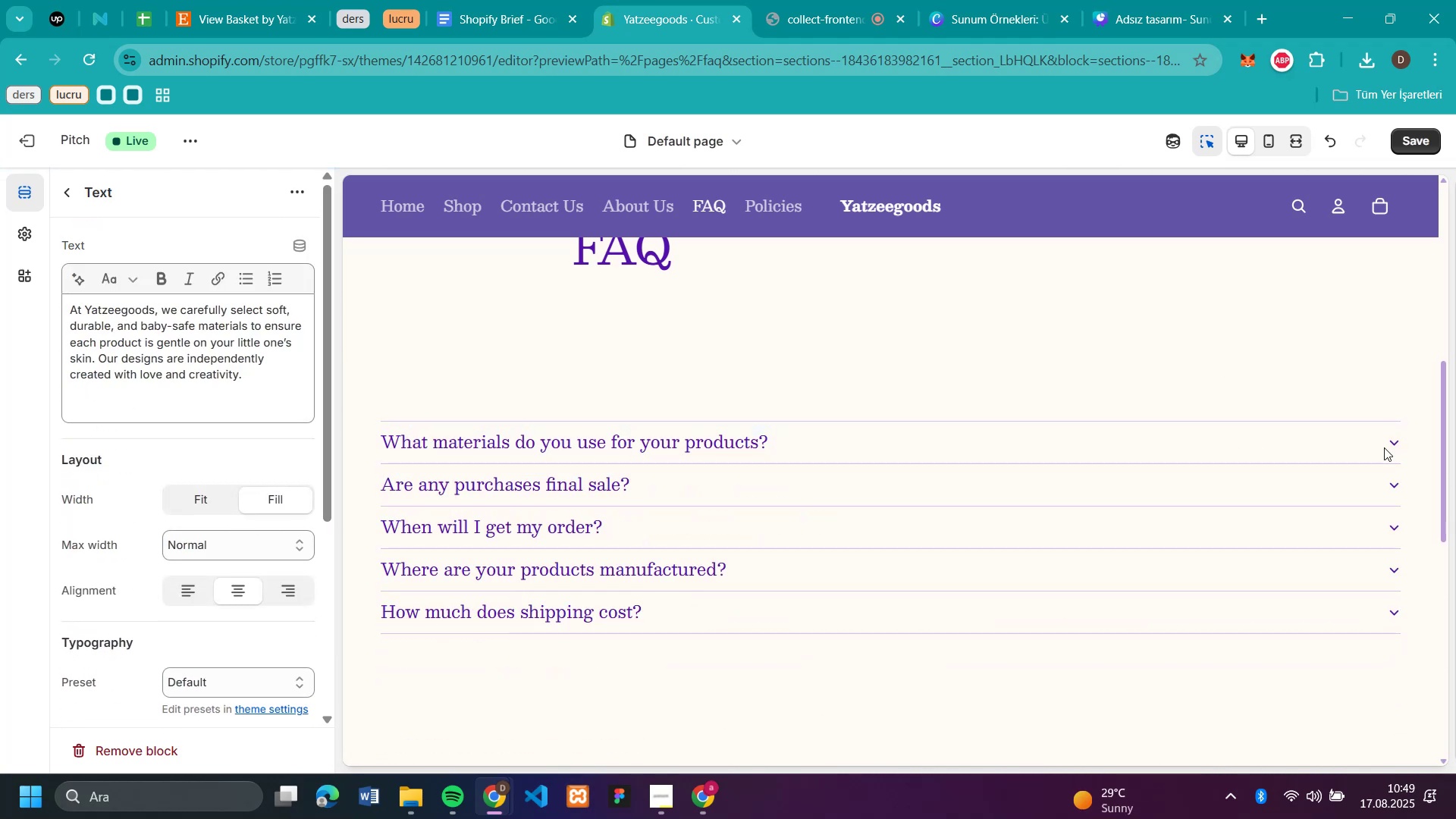 
left_click([1393, 444])
 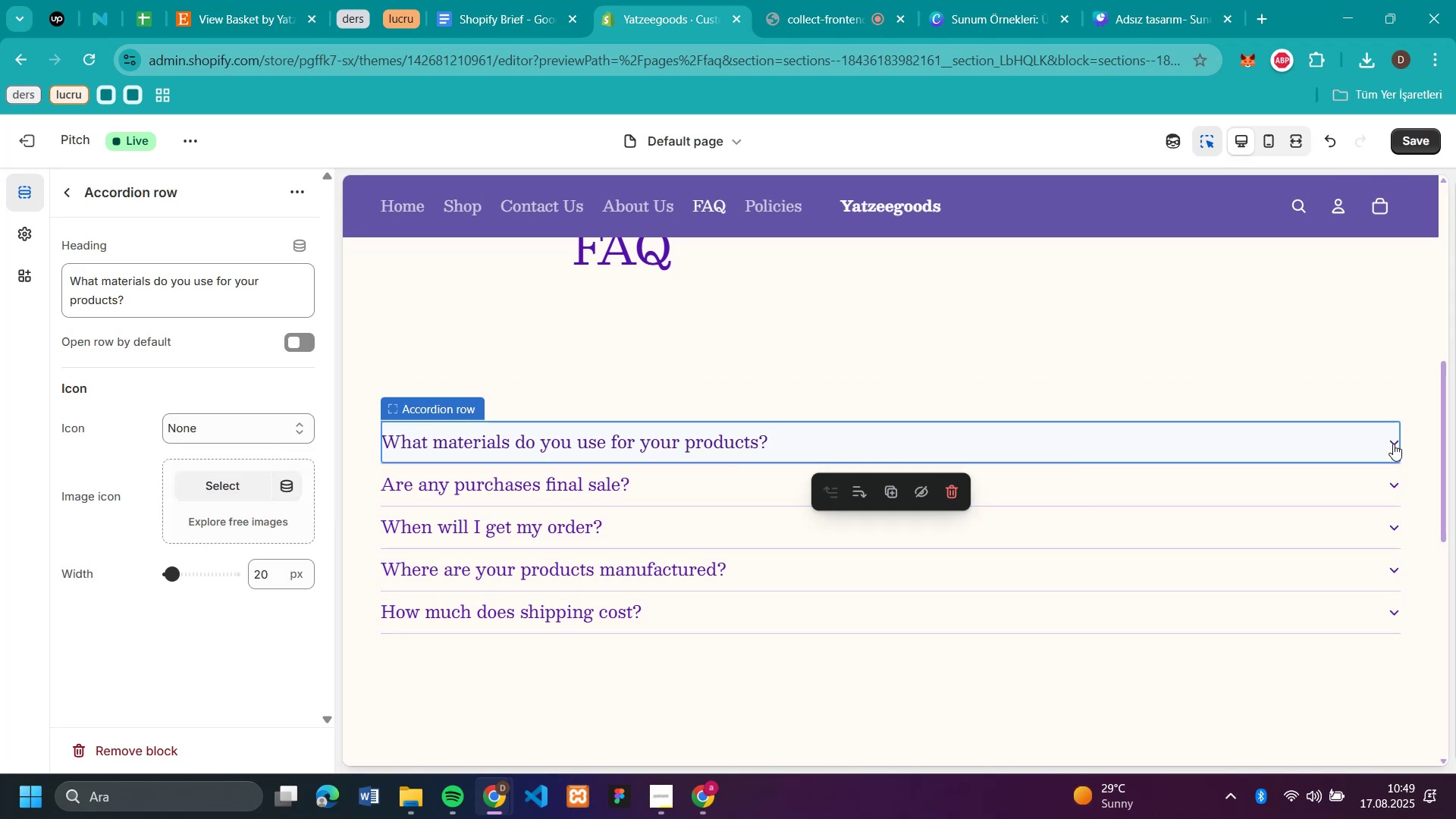 
left_click([1393, 444])
 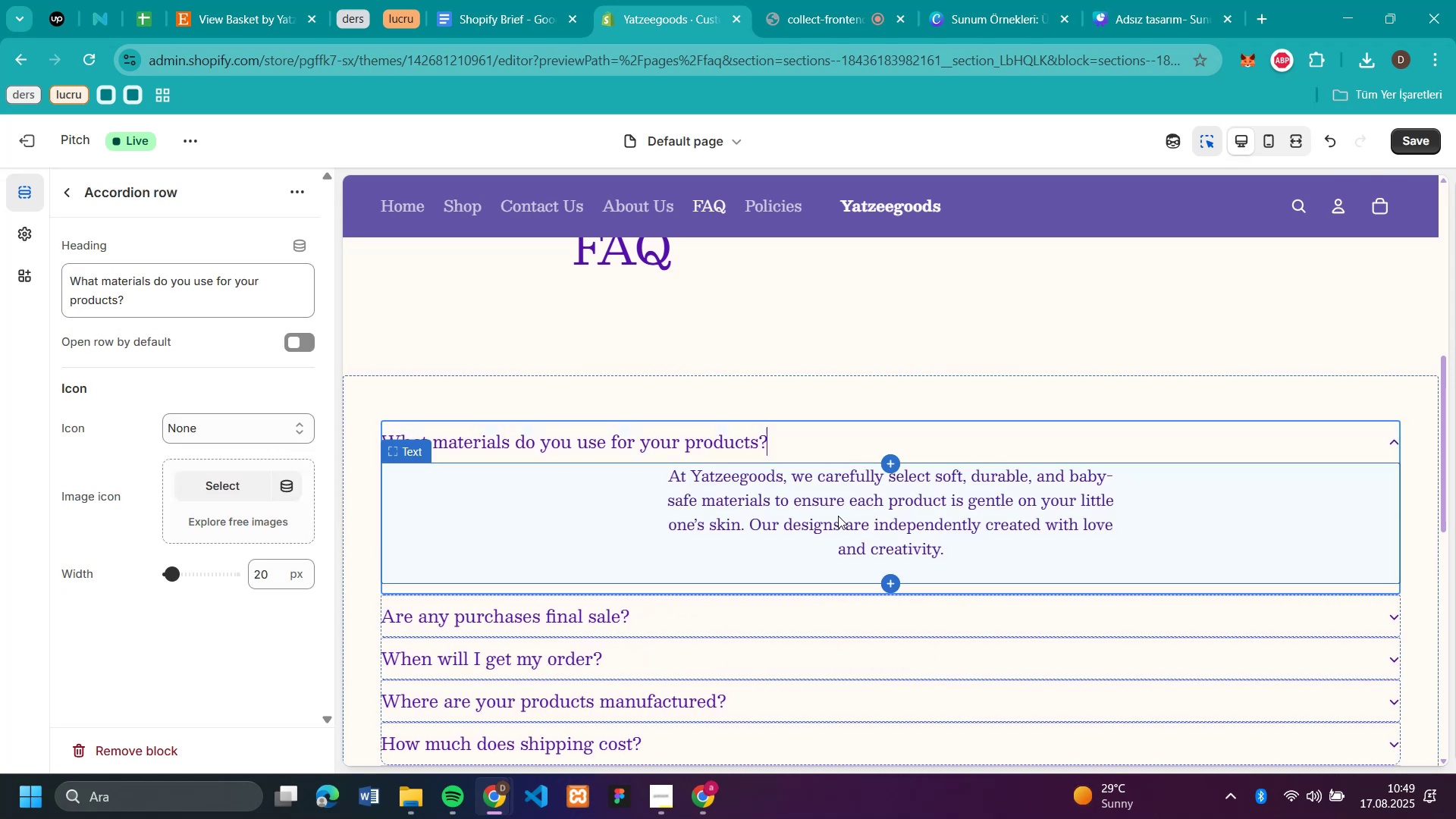 
left_click([838, 516])
 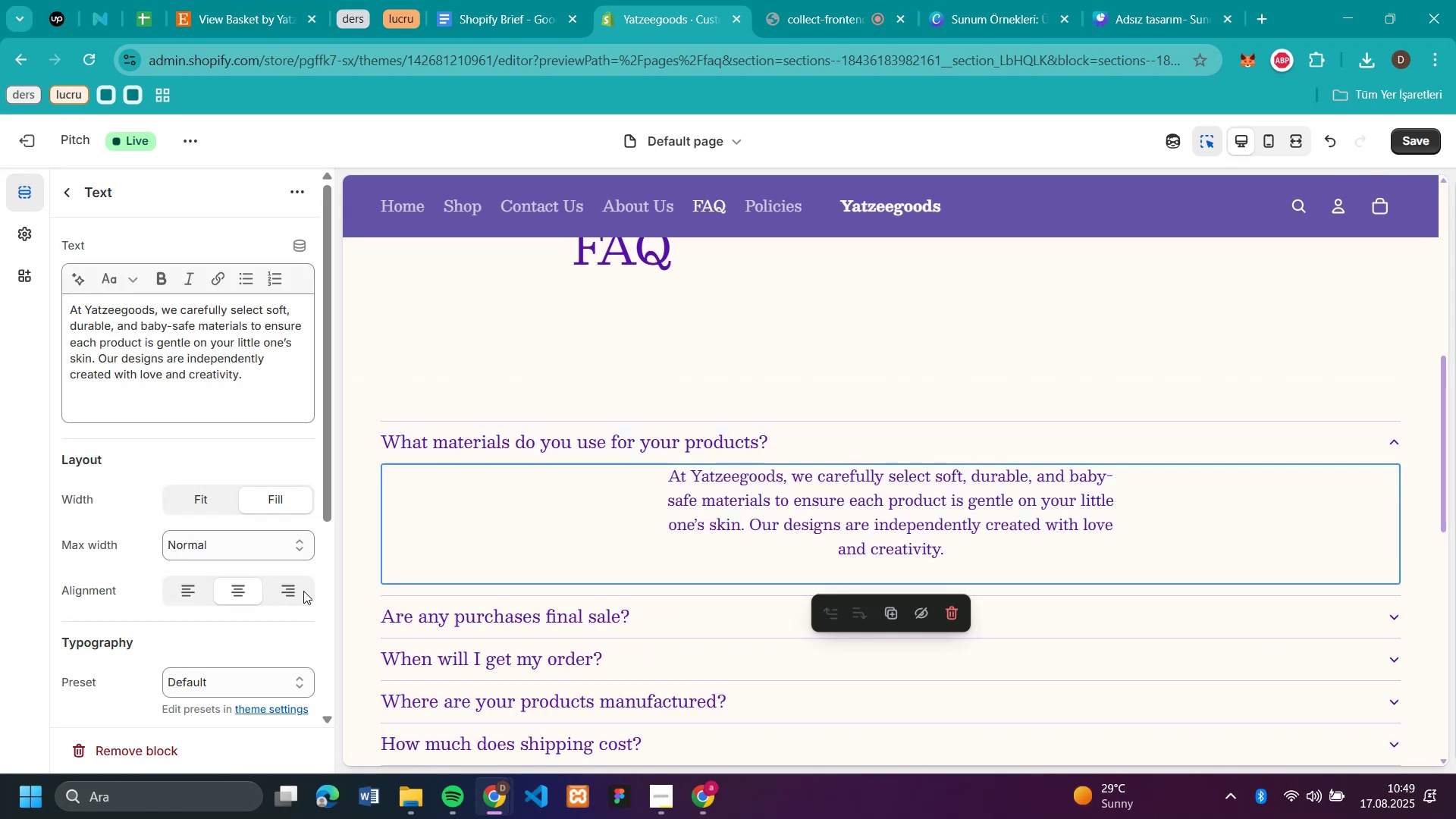 
scroll: coordinate [256, 582], scroll_direction: down, amount: 3.0
 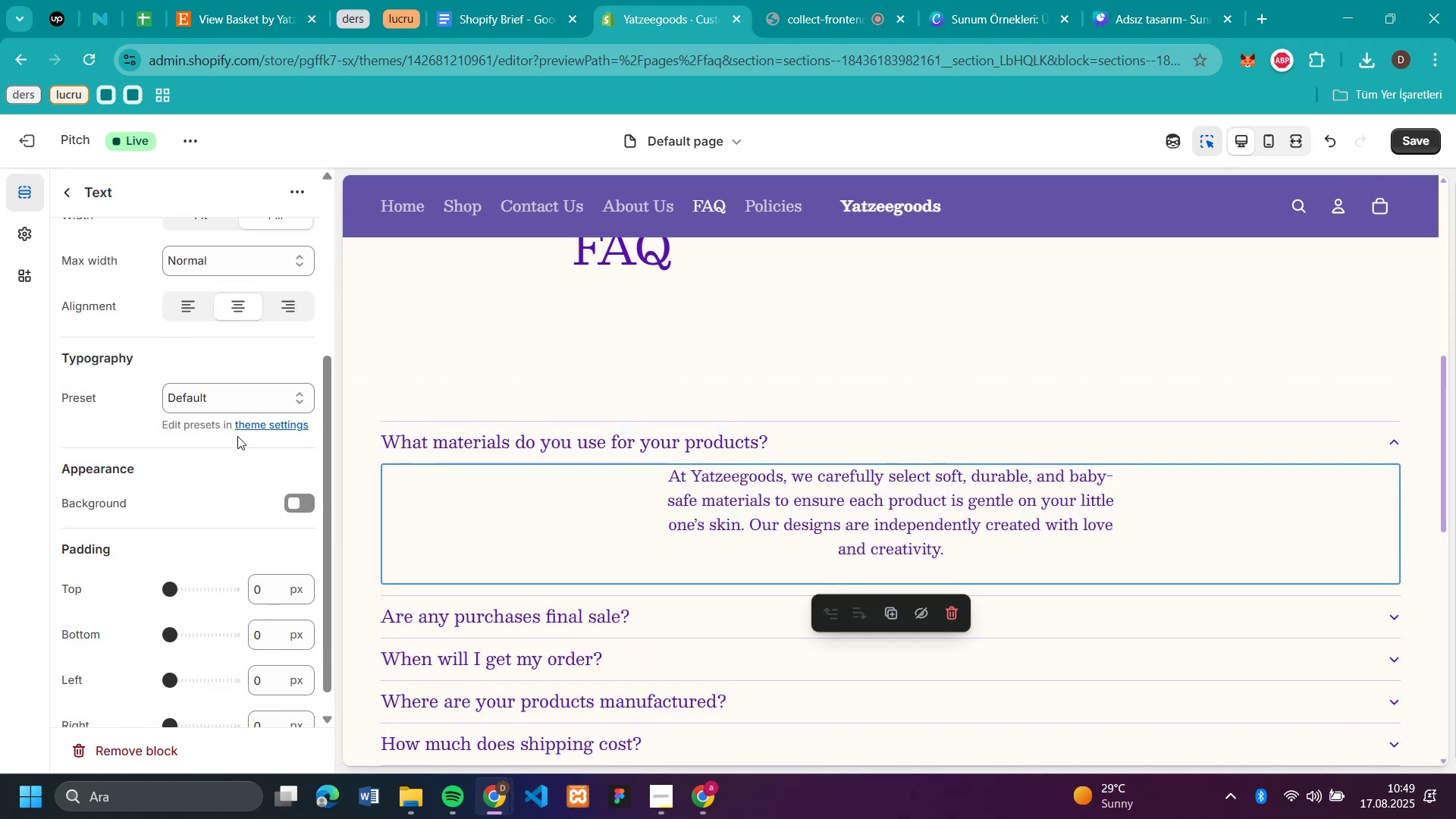 
scroll: coordinate [237, 439], scroll_direction: up, amount: 1.0
 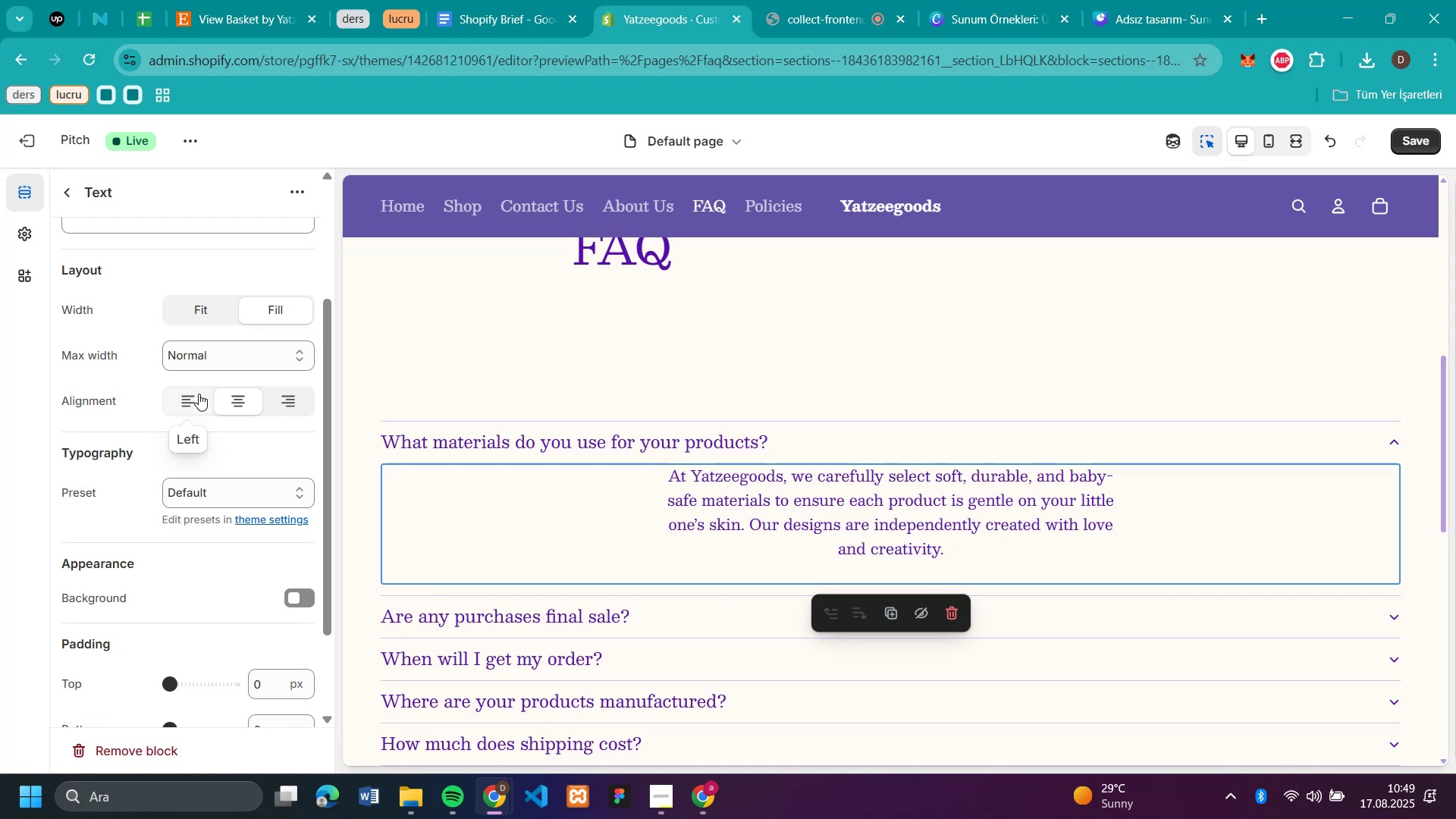 
left_click([212, 362])
 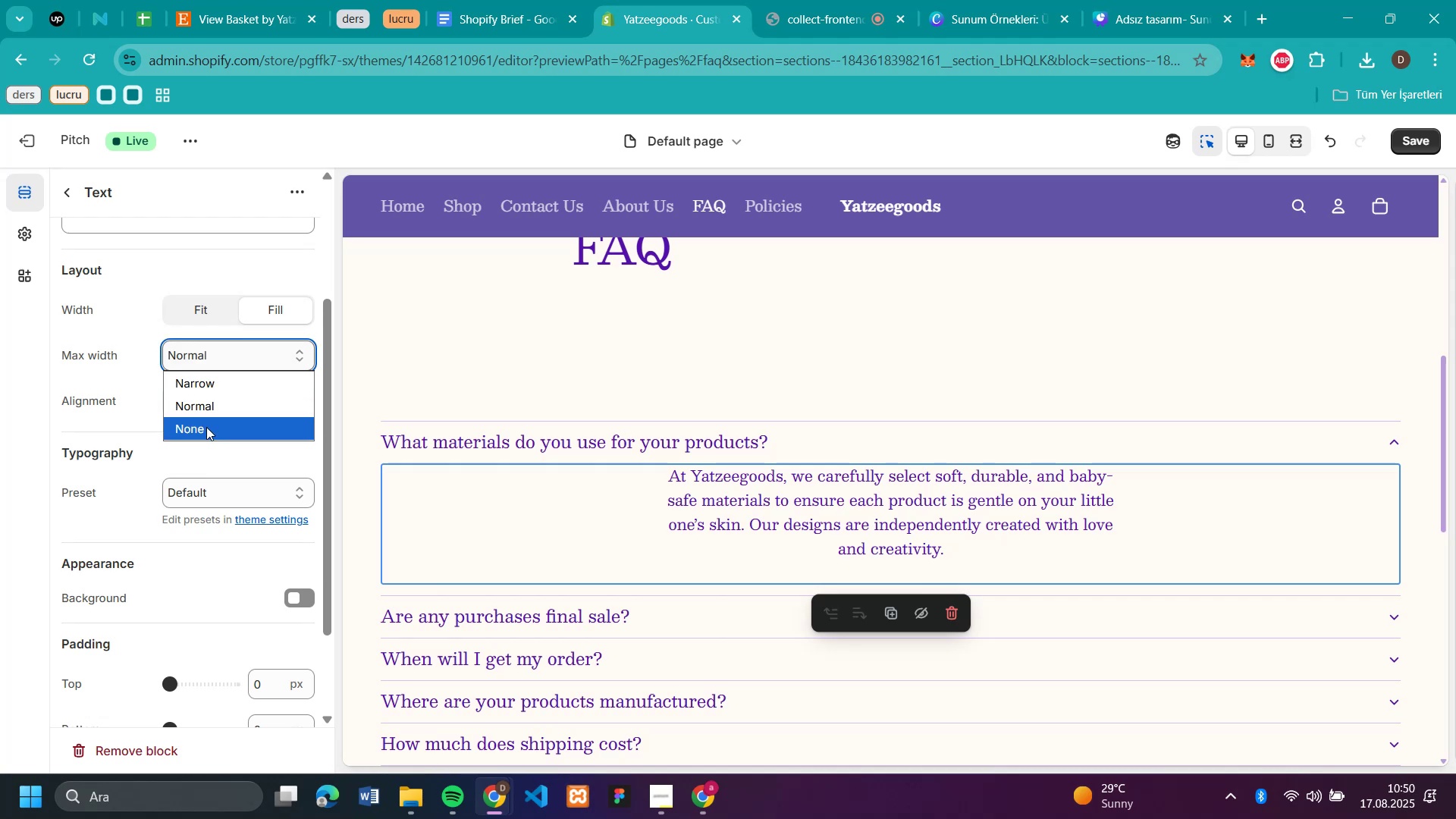 
left_click([206, 428])
 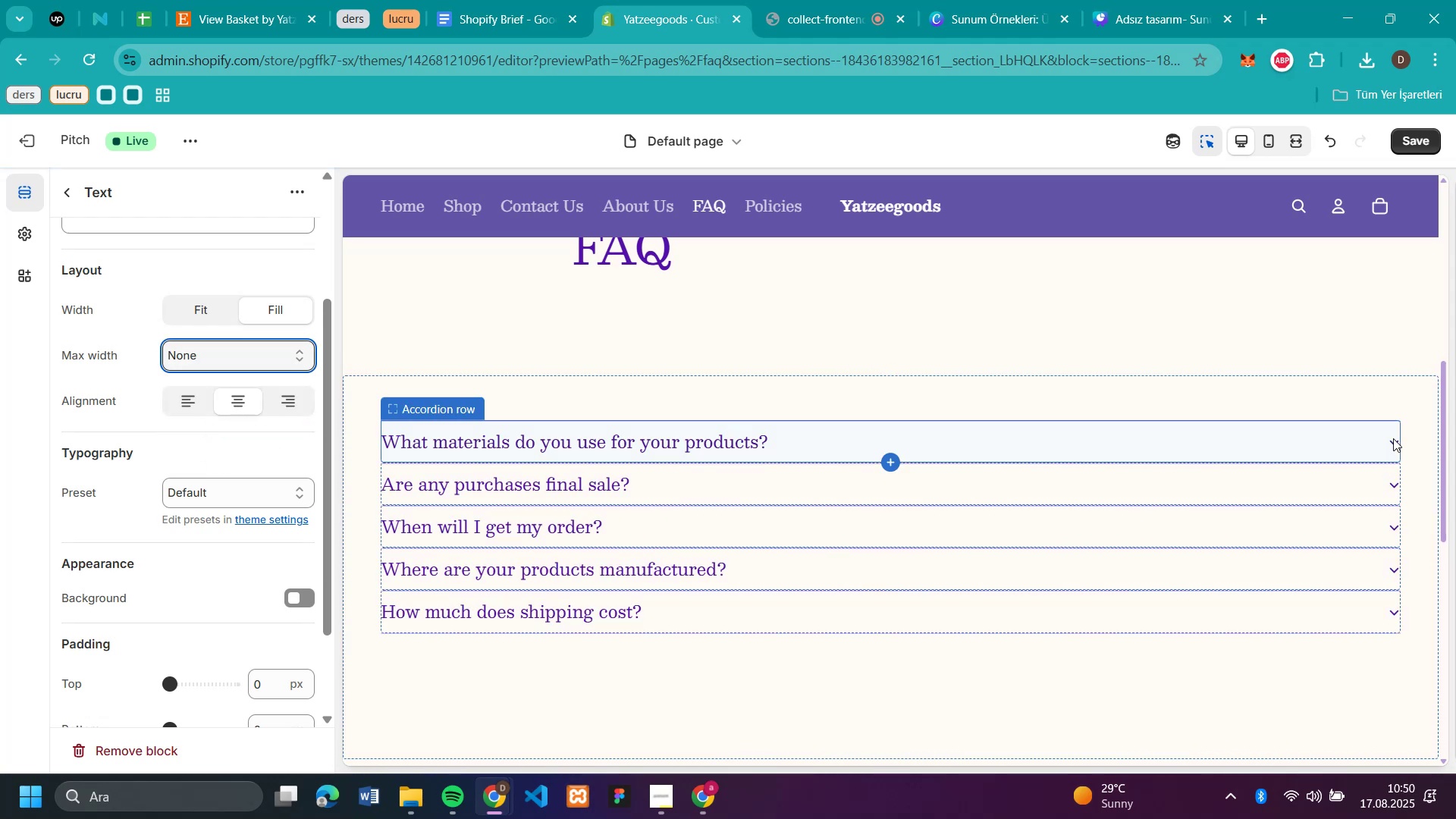 
double_click([1393, 438])
 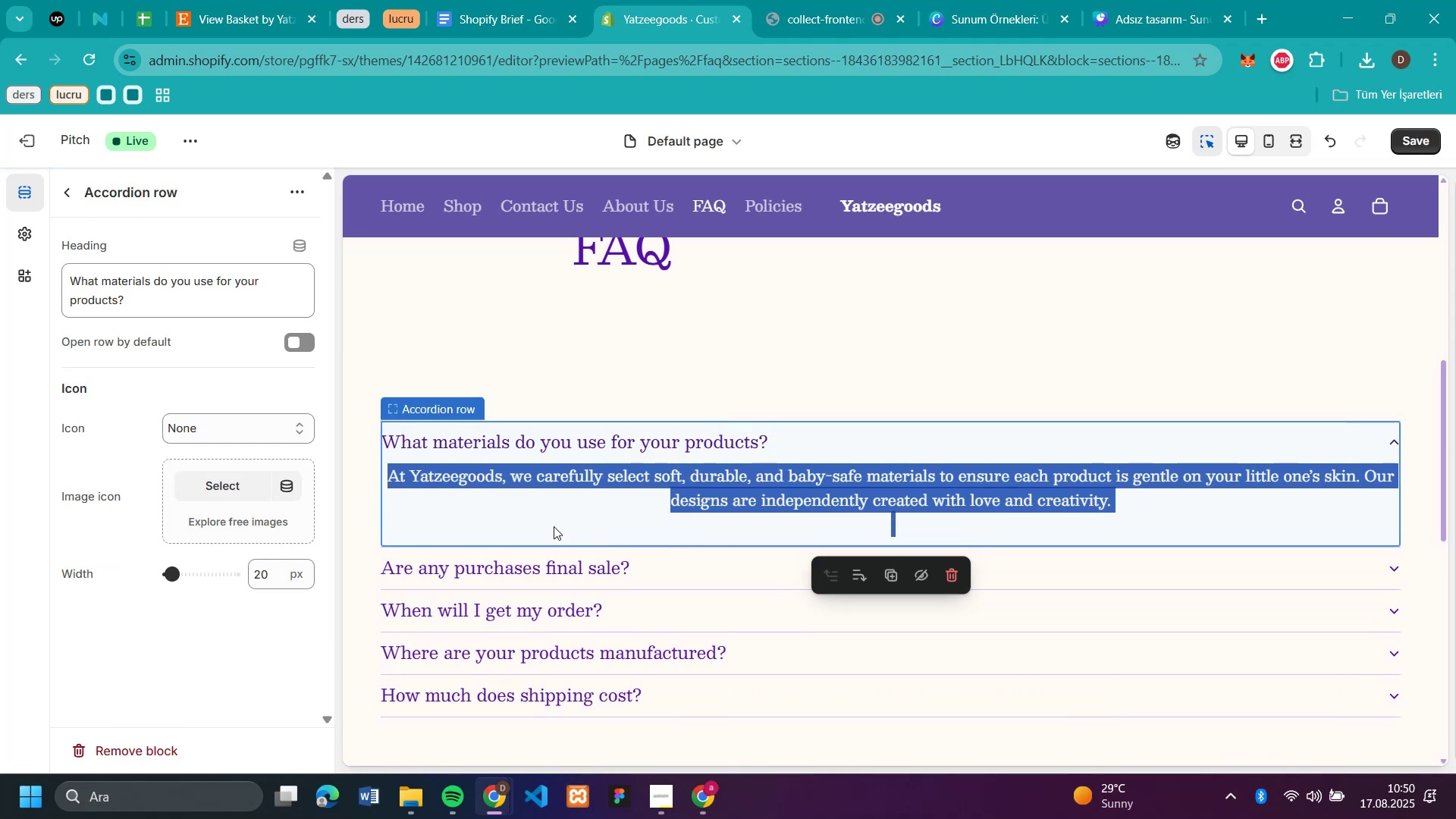 
left_click([550, 522])
 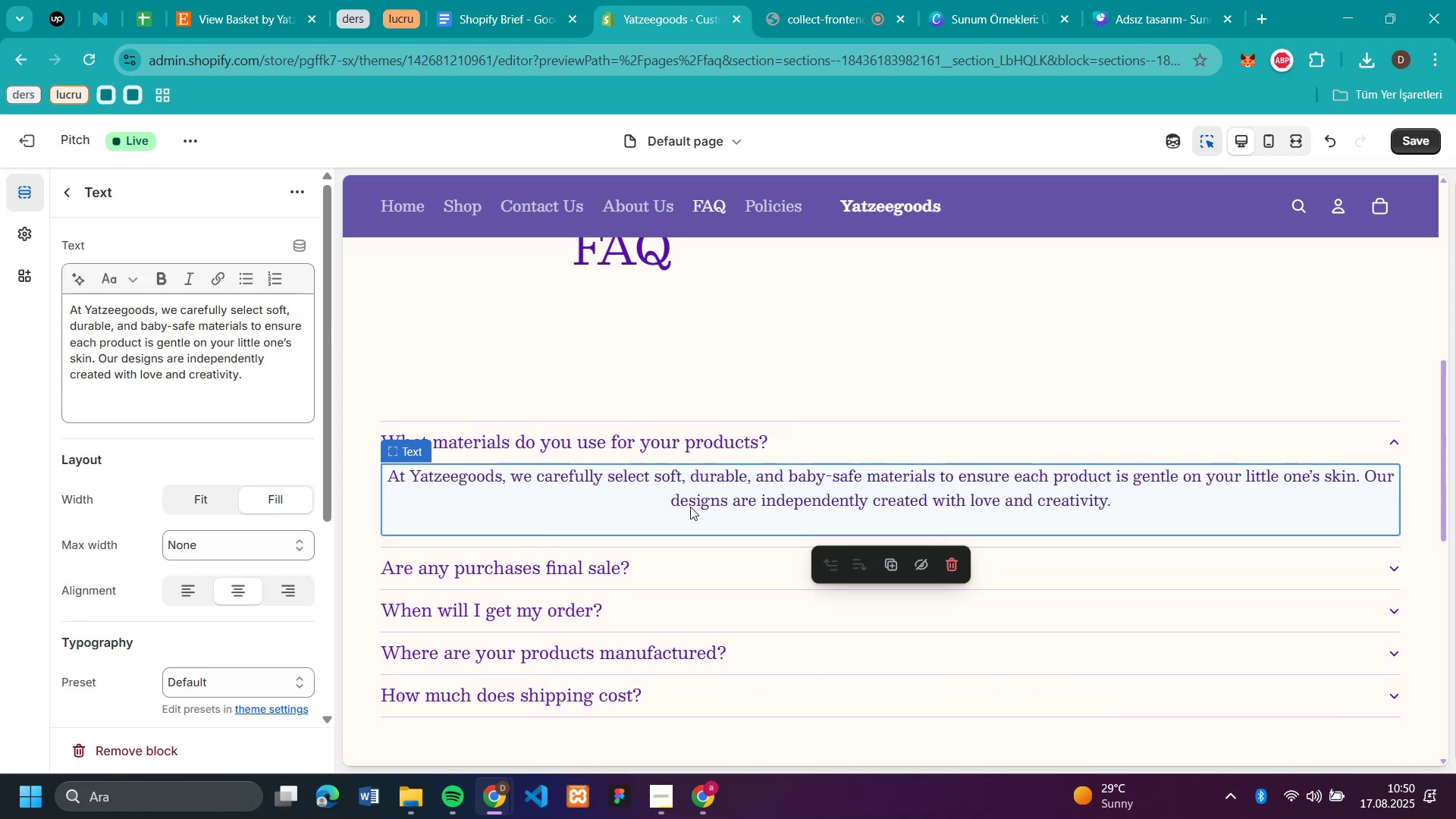 
left_click([690, 507])
 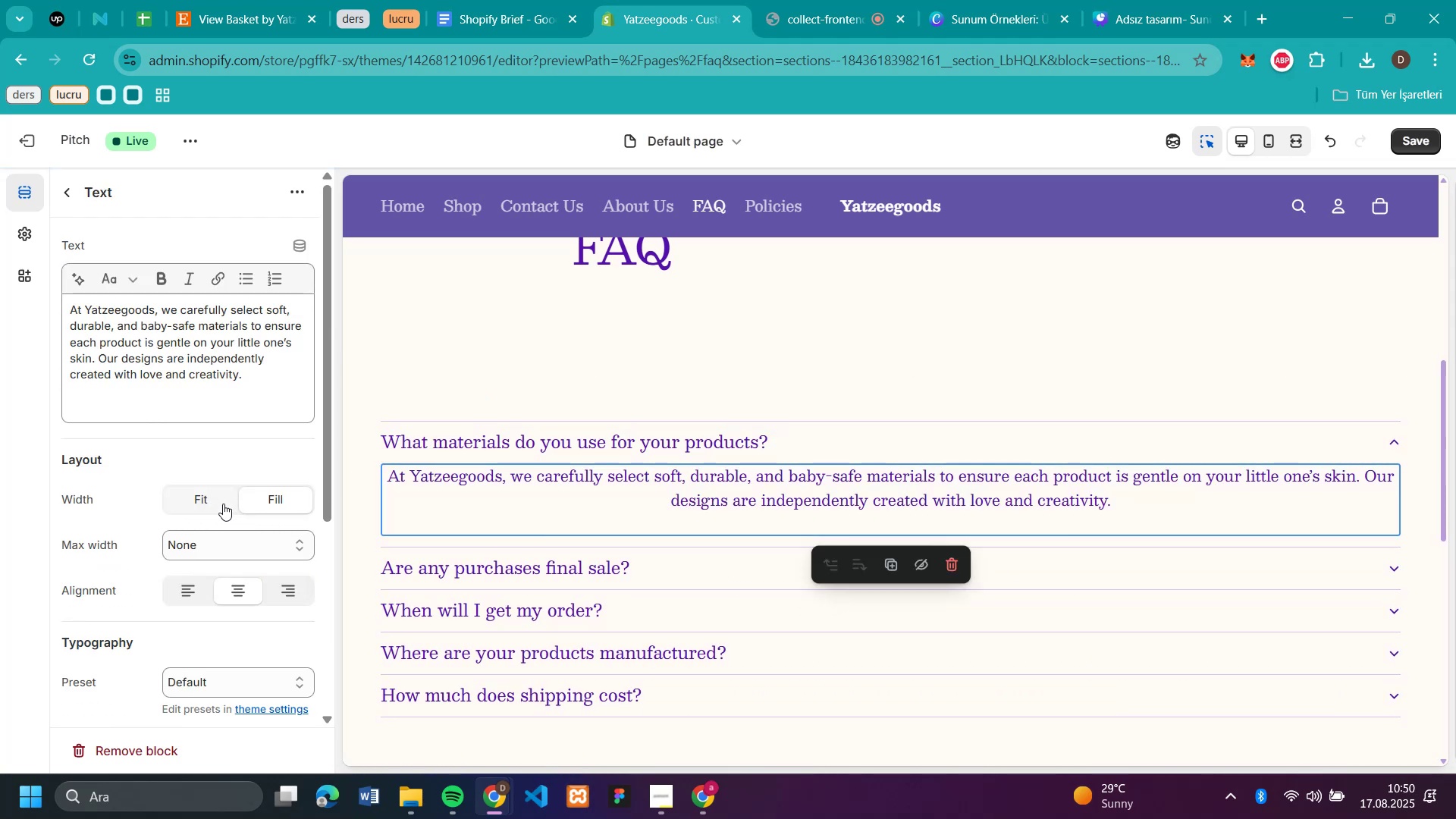 
left_click([193, 580])
 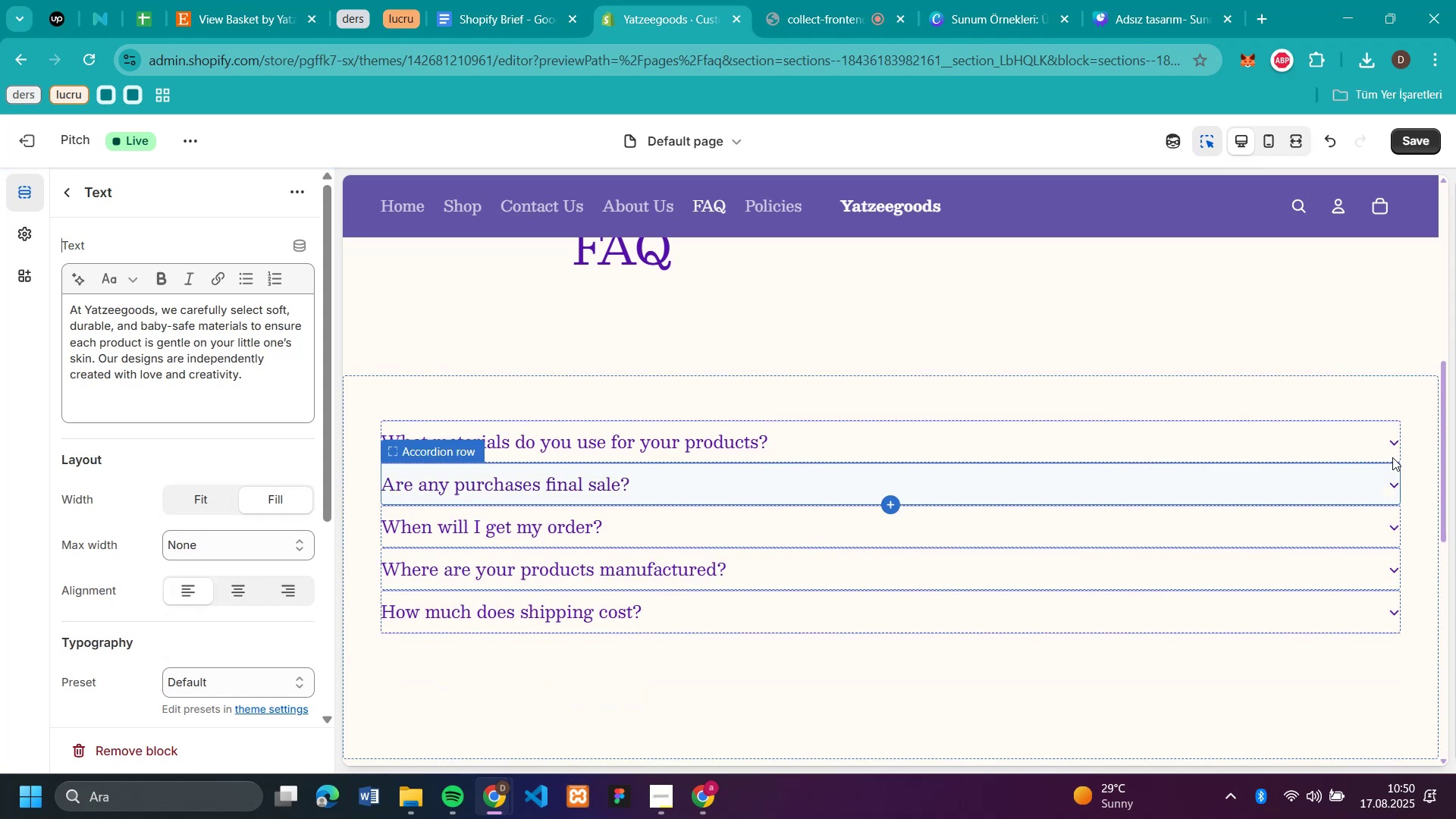 
left_click([1392, 443])
 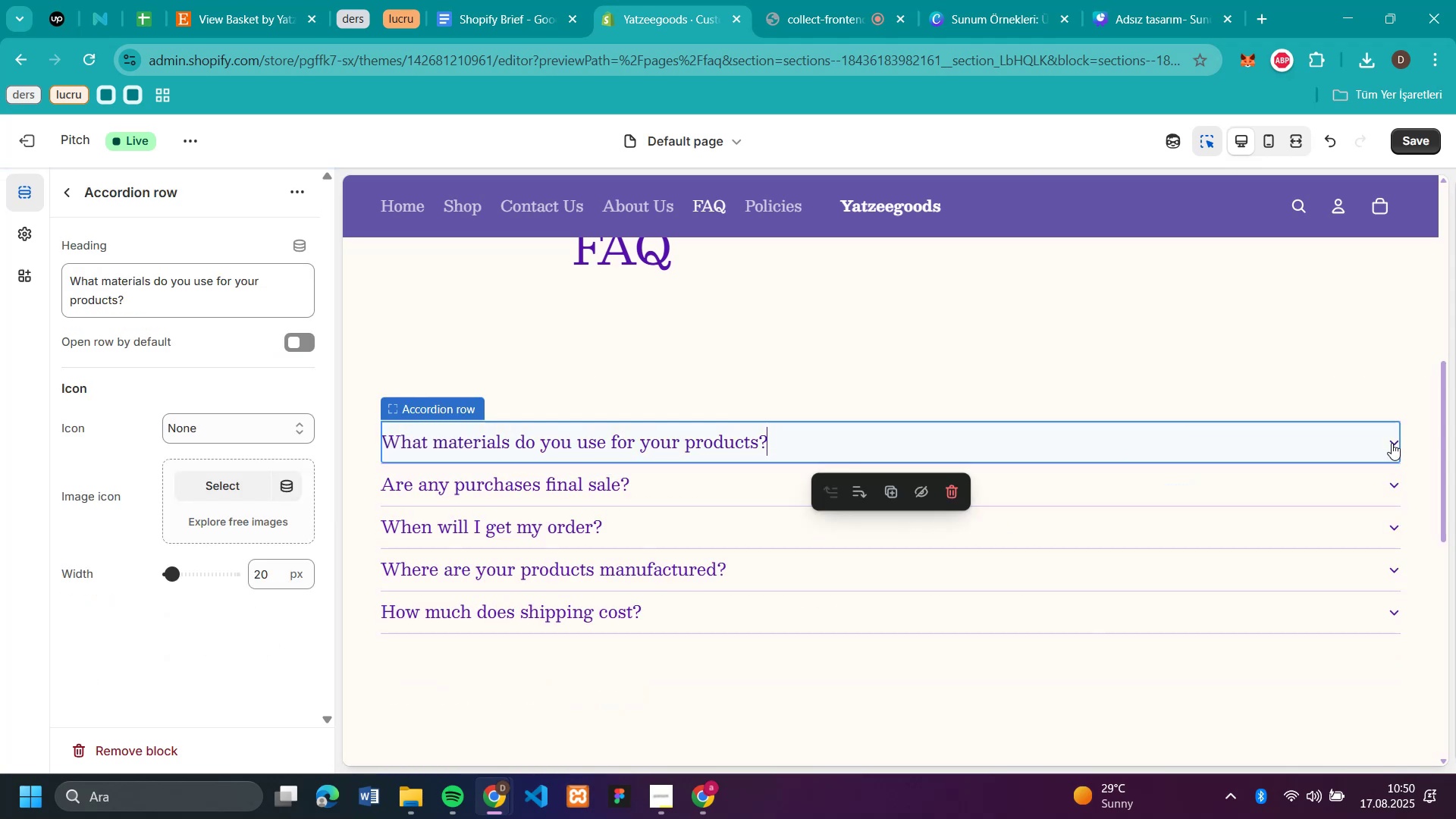 
left_click([1392, 443])
 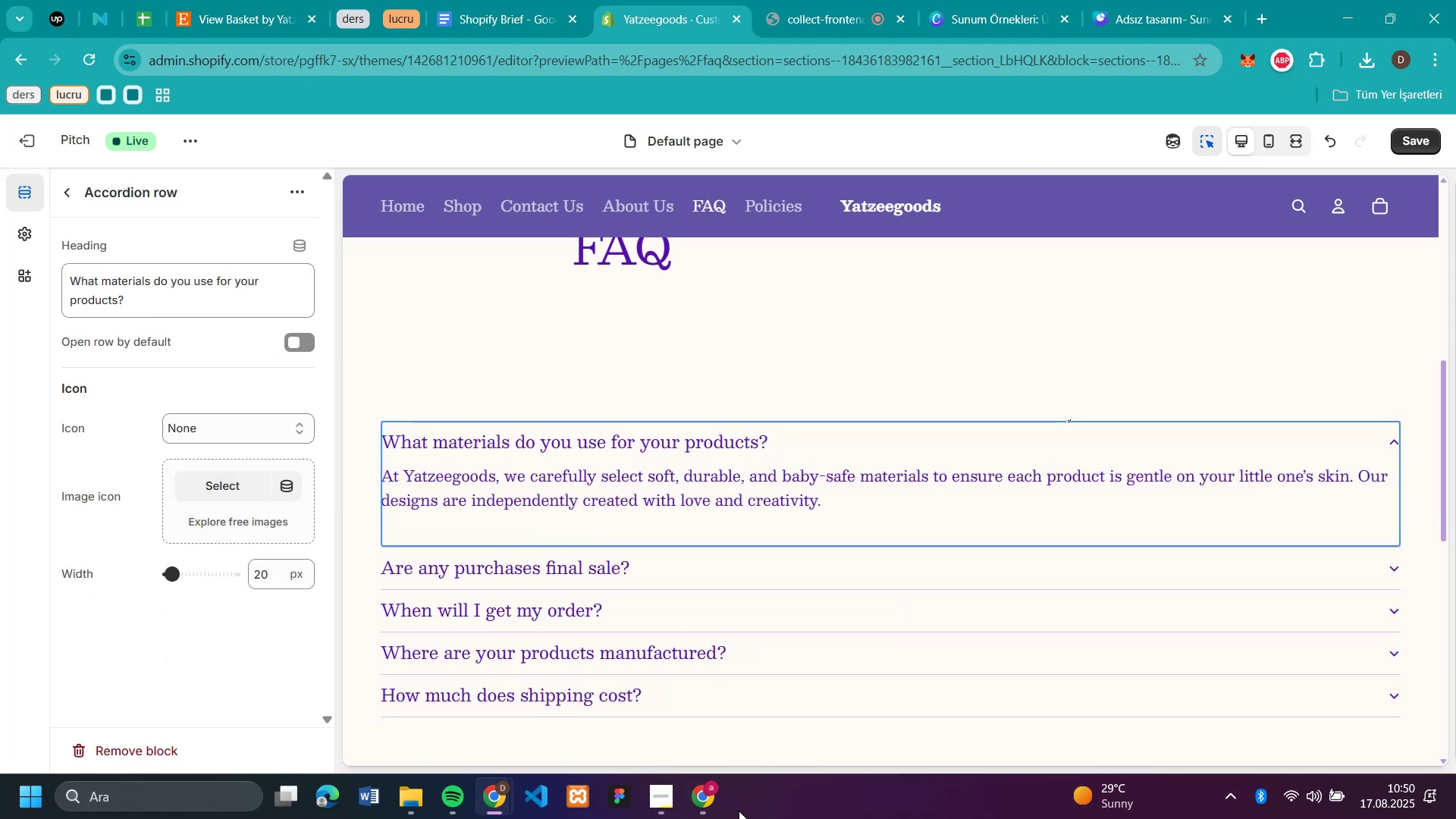 
left_click([700, 794])
 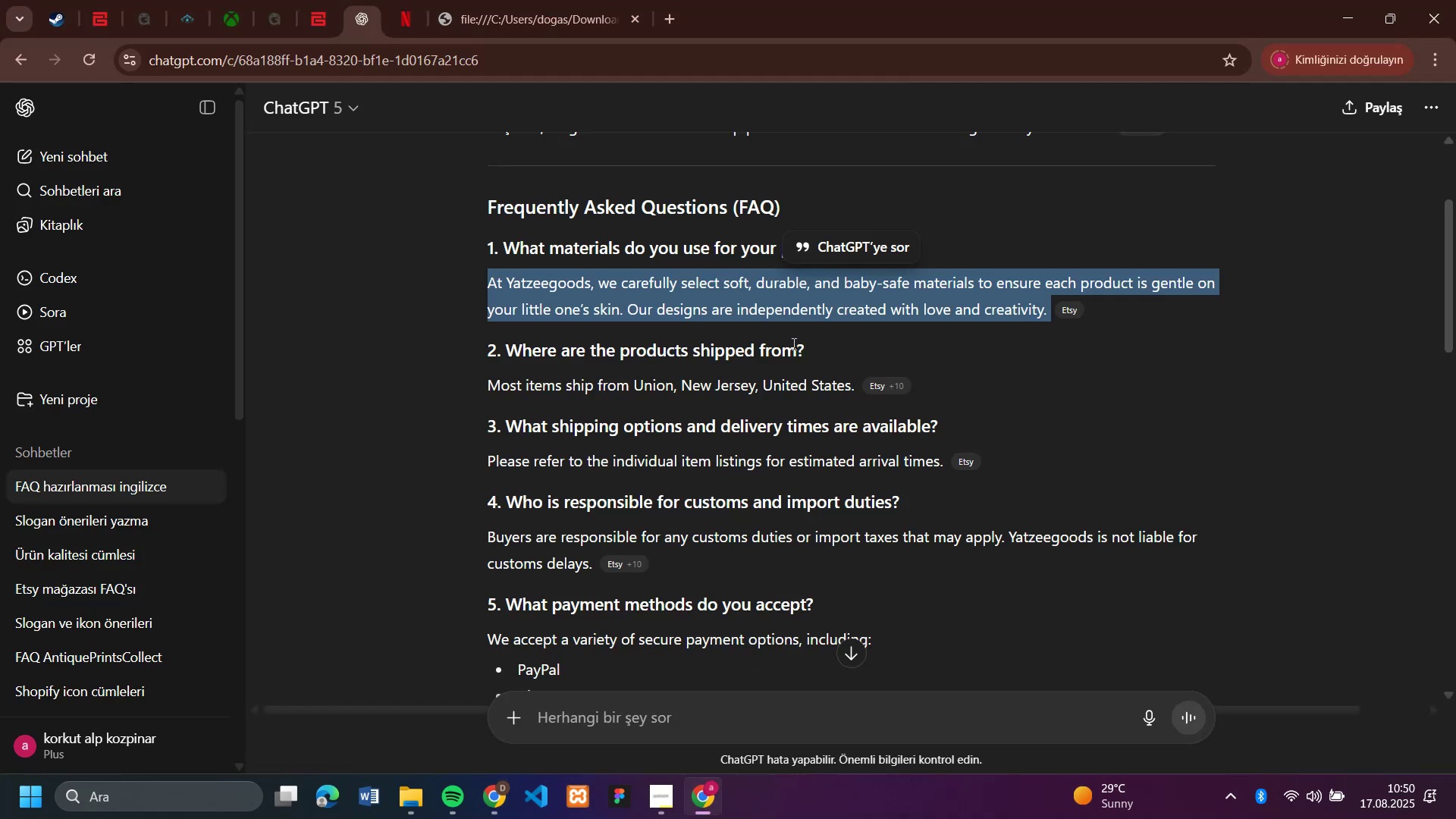 
left_click_drag(start_coordinate=[827, 355], to_coordinate=[507, 341])
 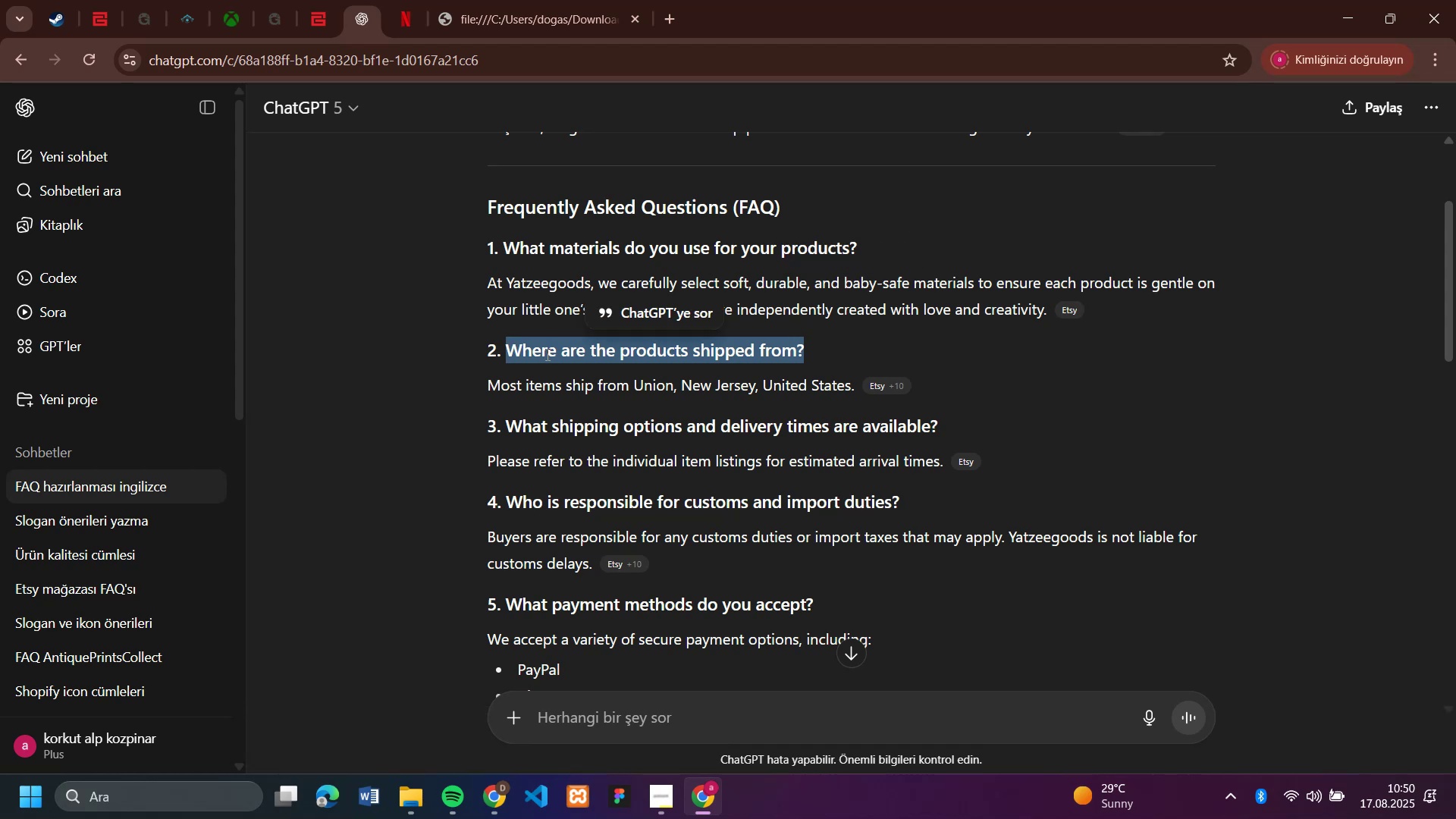 
key(Control+C)
 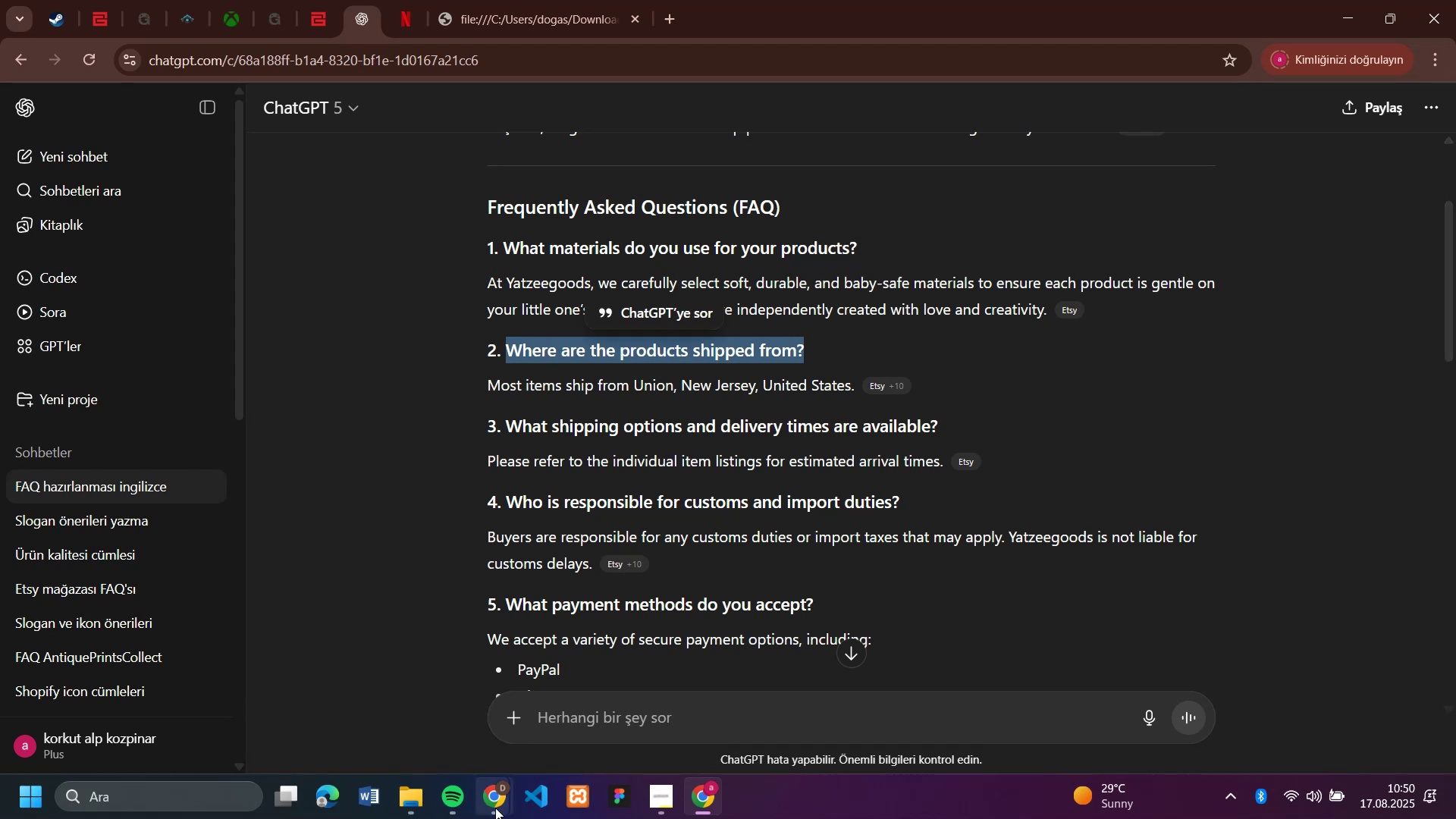 
left_click([495, 808])
 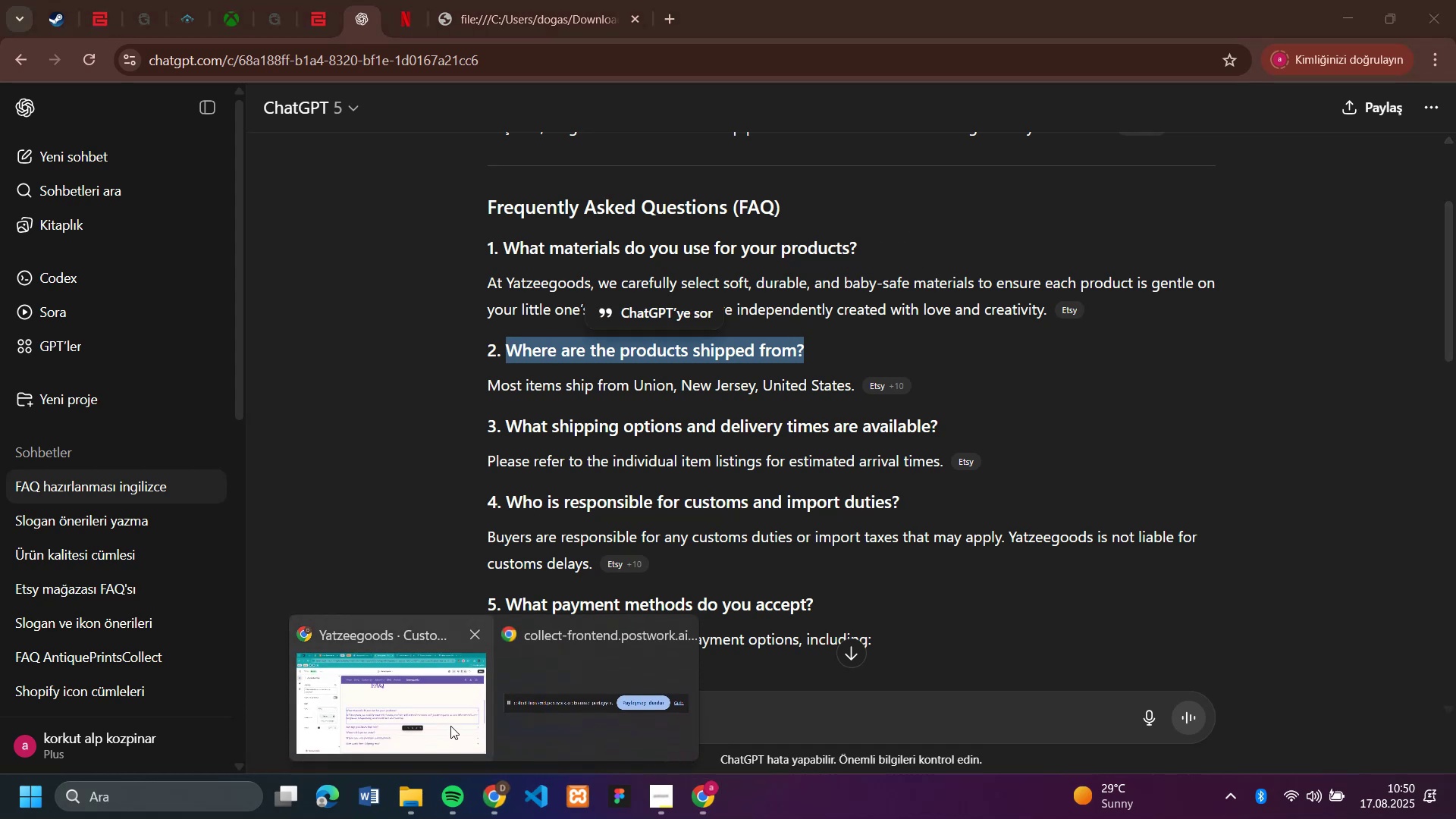 
left_click([450, 726])
 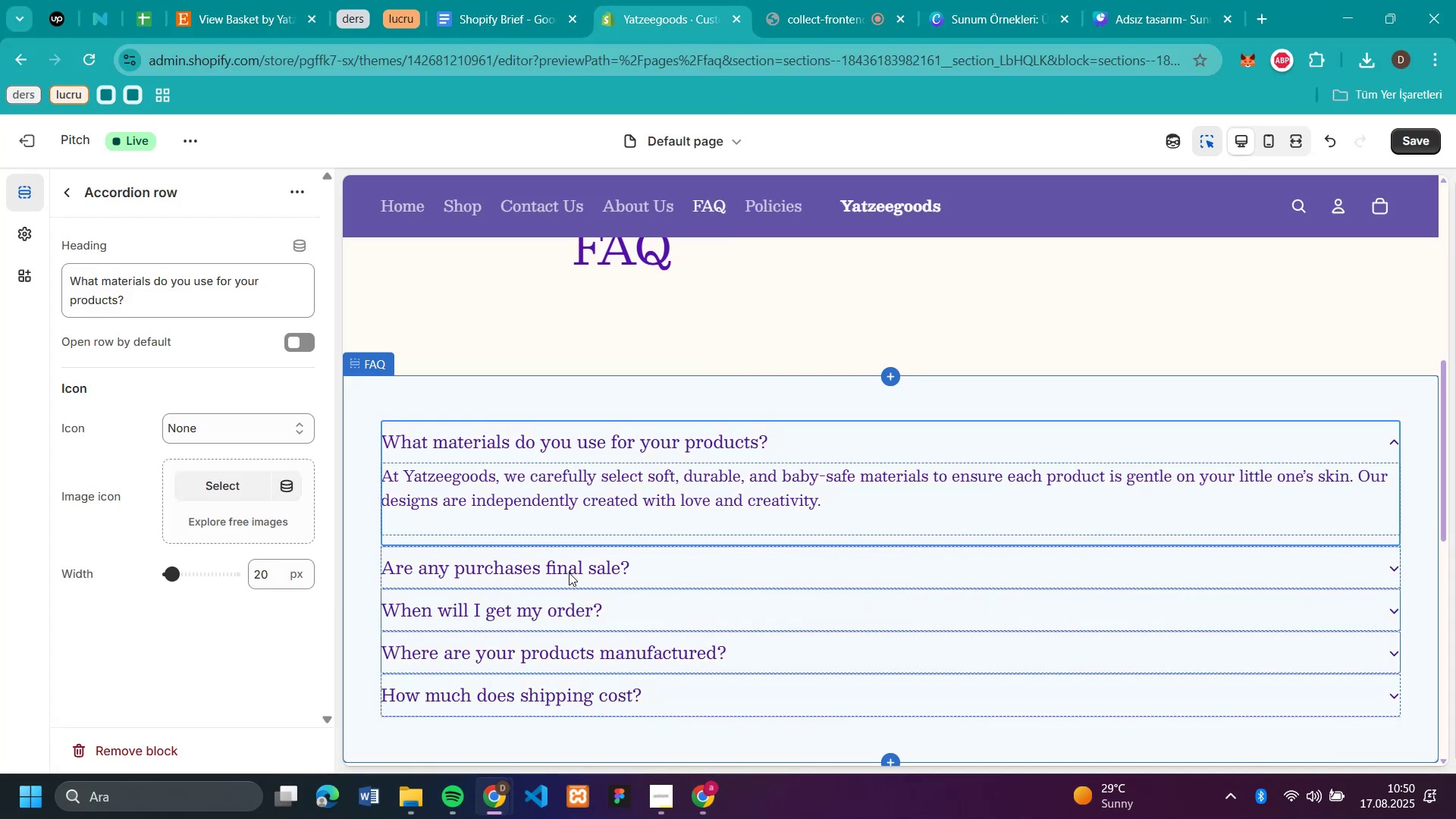 
left_click([569, 572])
 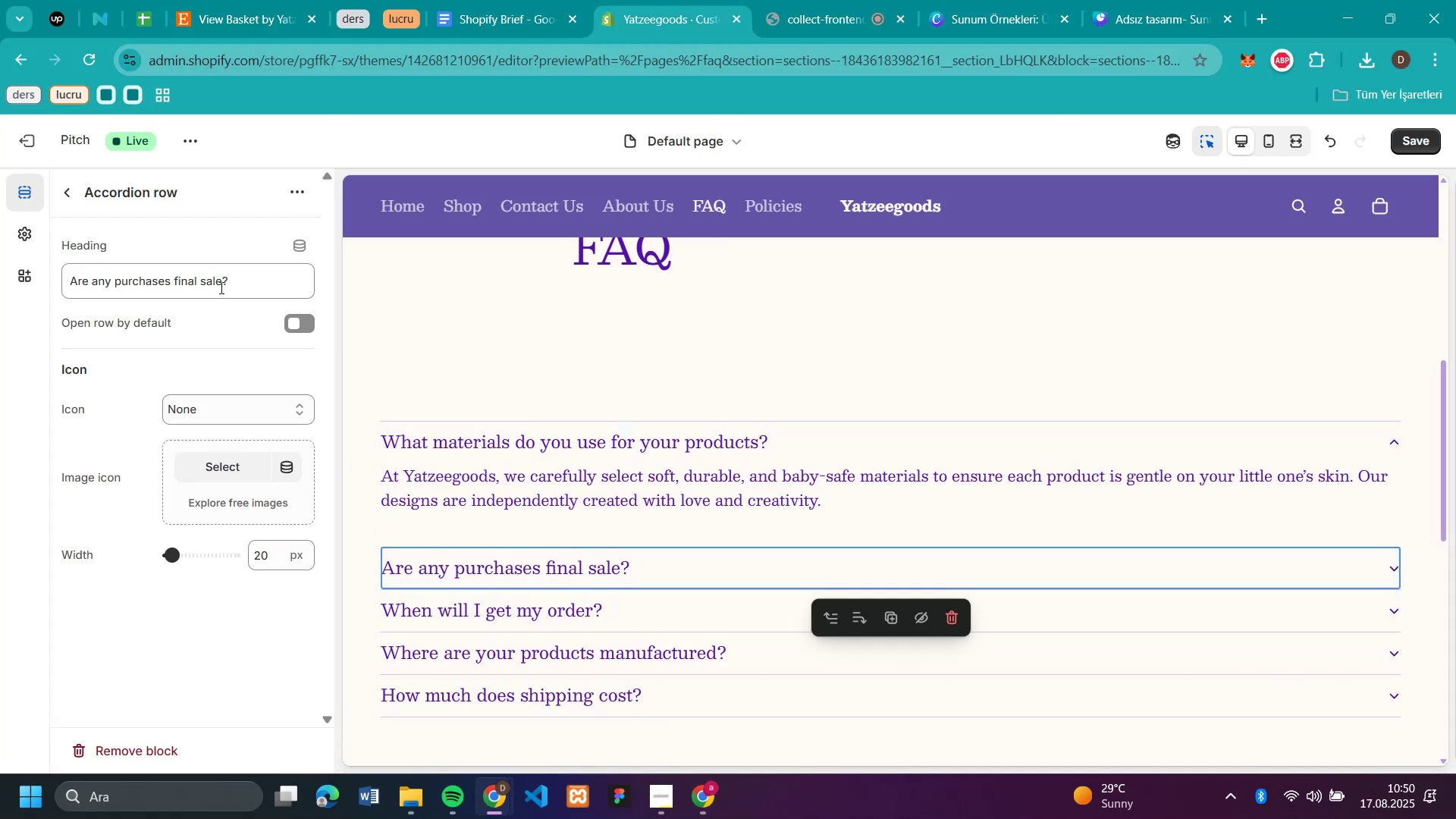 
double_click([220, 287])
 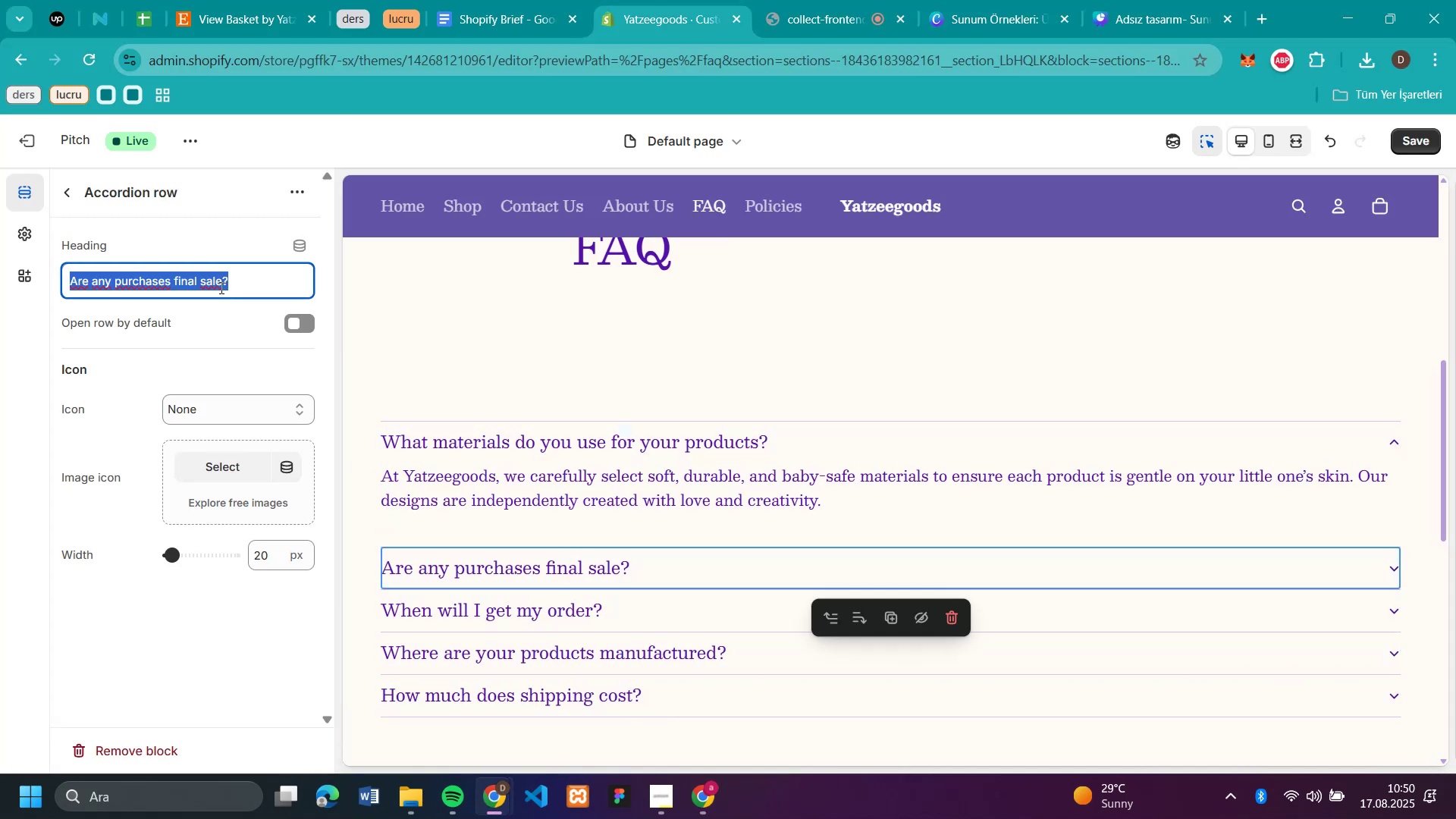 
triple_click([220, 287])
 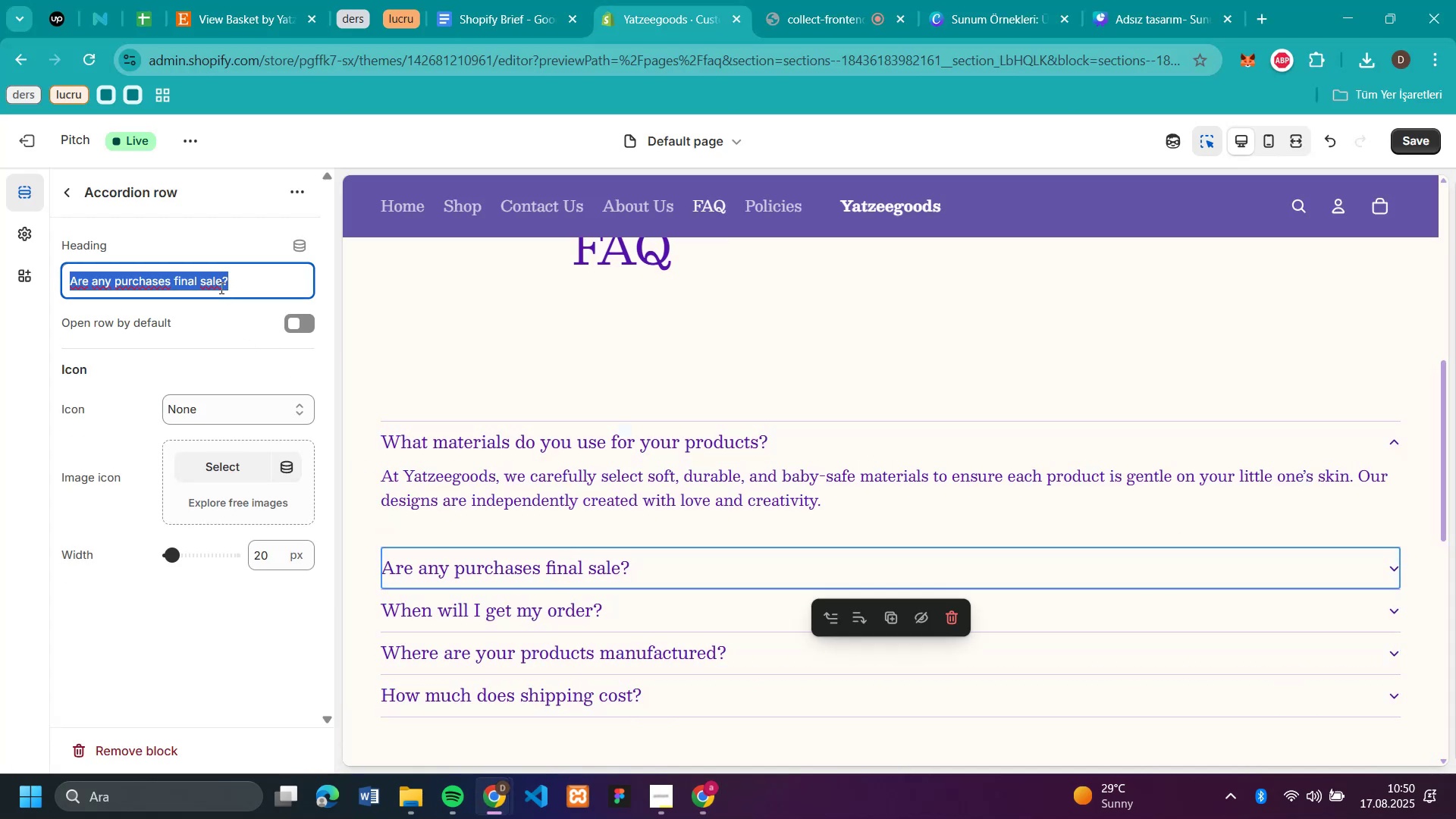 
key(Control+V)
 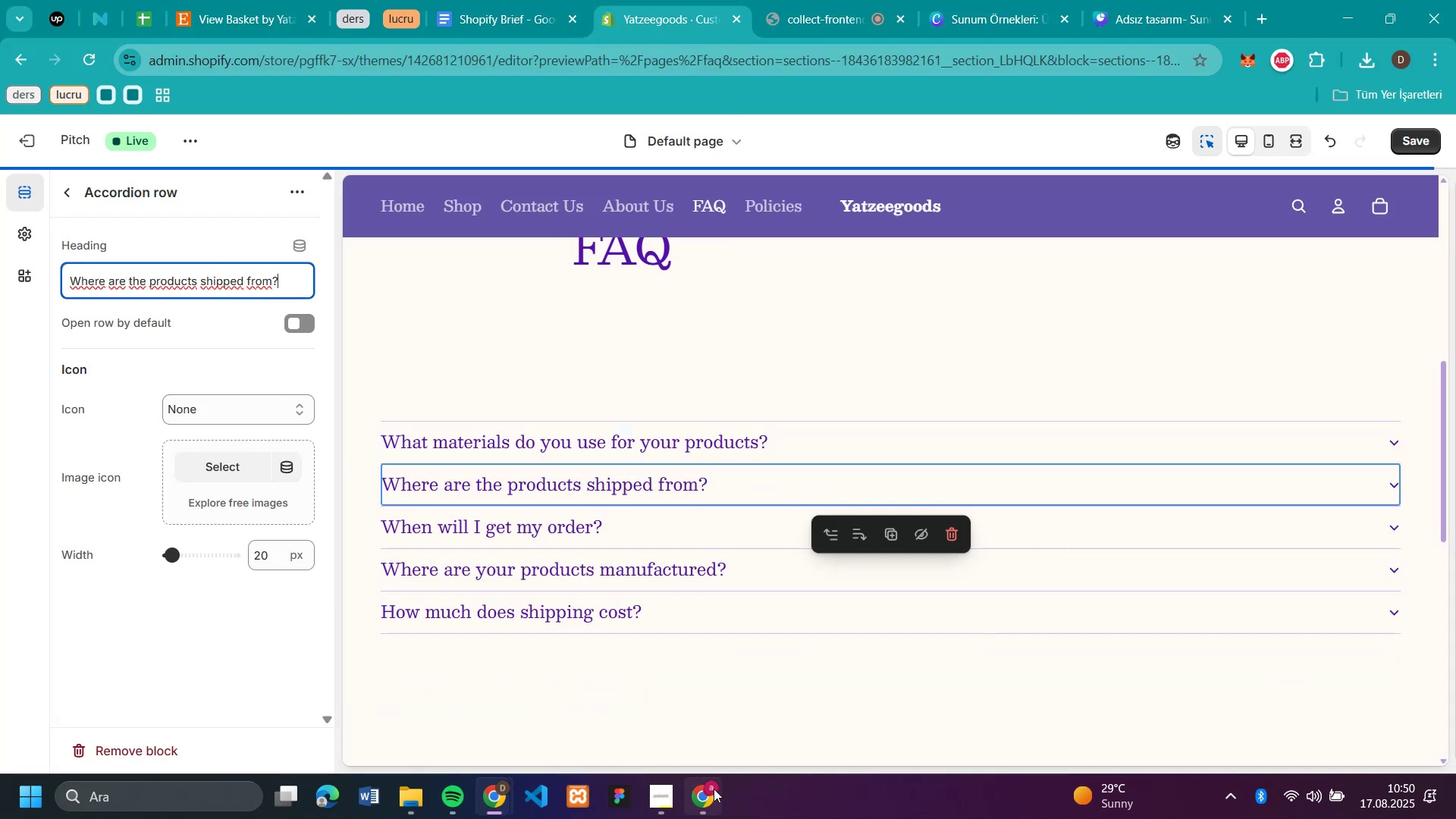 
left_click([708, 790])
 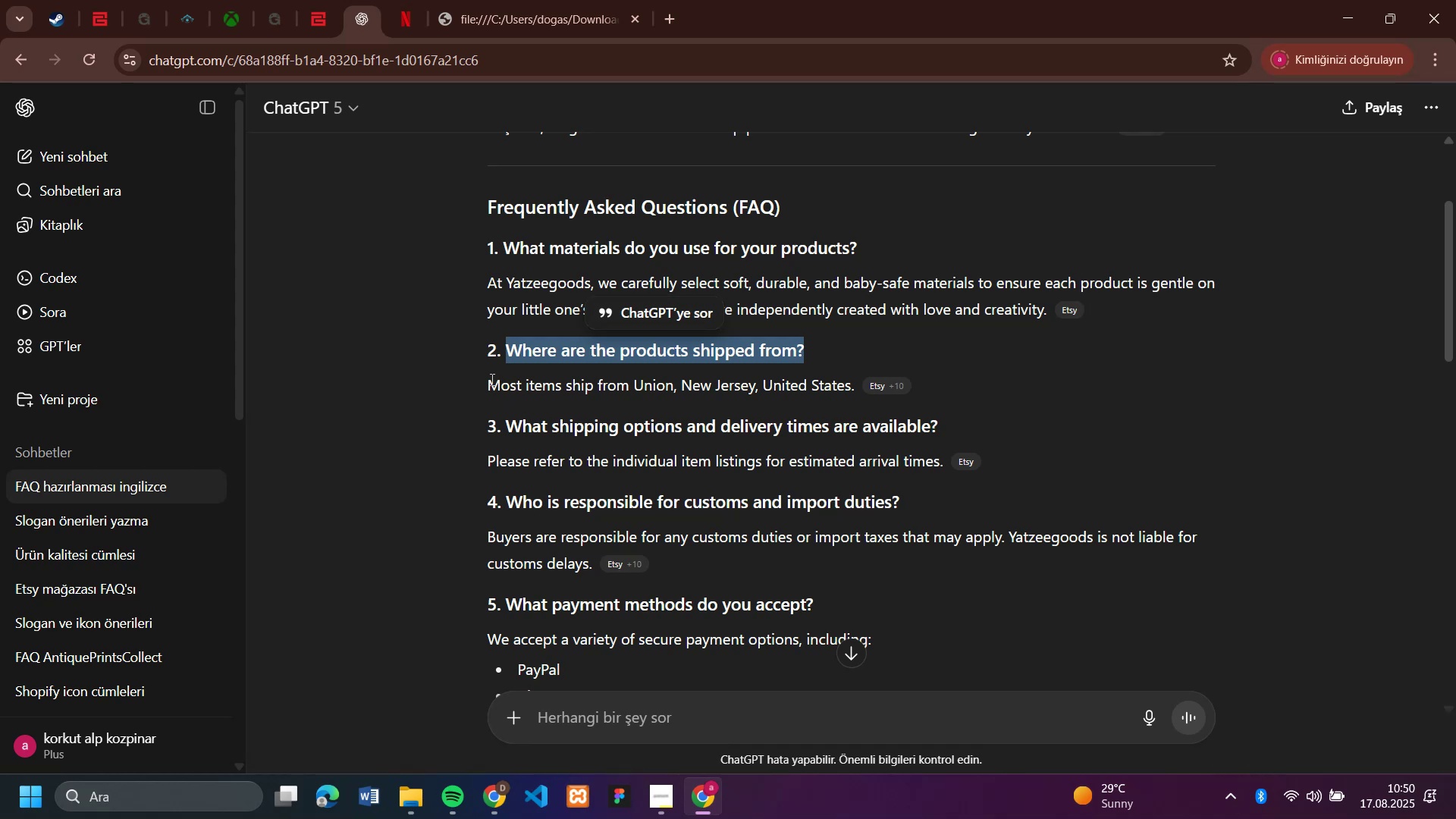 
left_click_drag(start_coordinate=[490, 379], to_coordinate=[854, 391])
 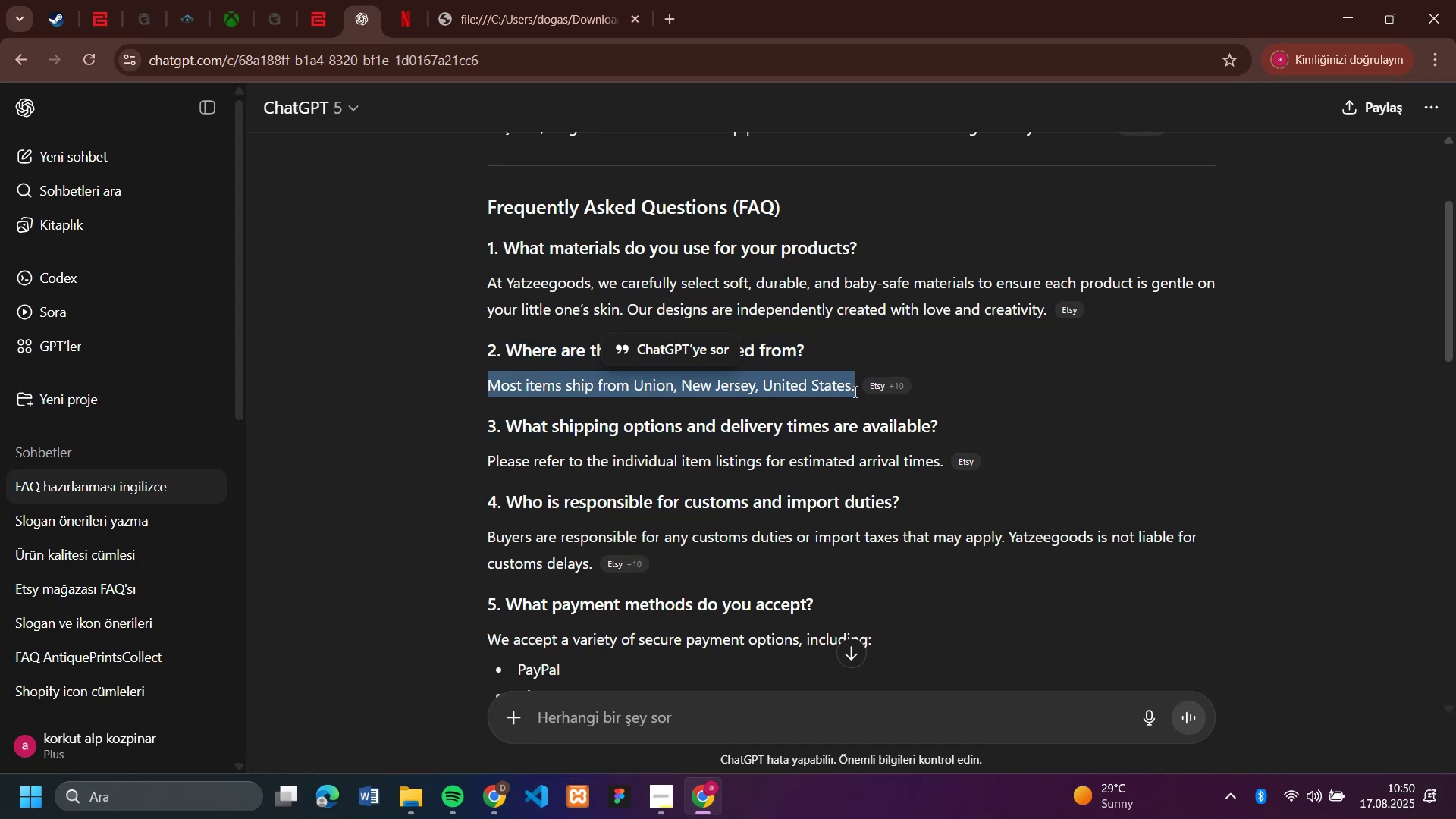 
key(Control+C)
 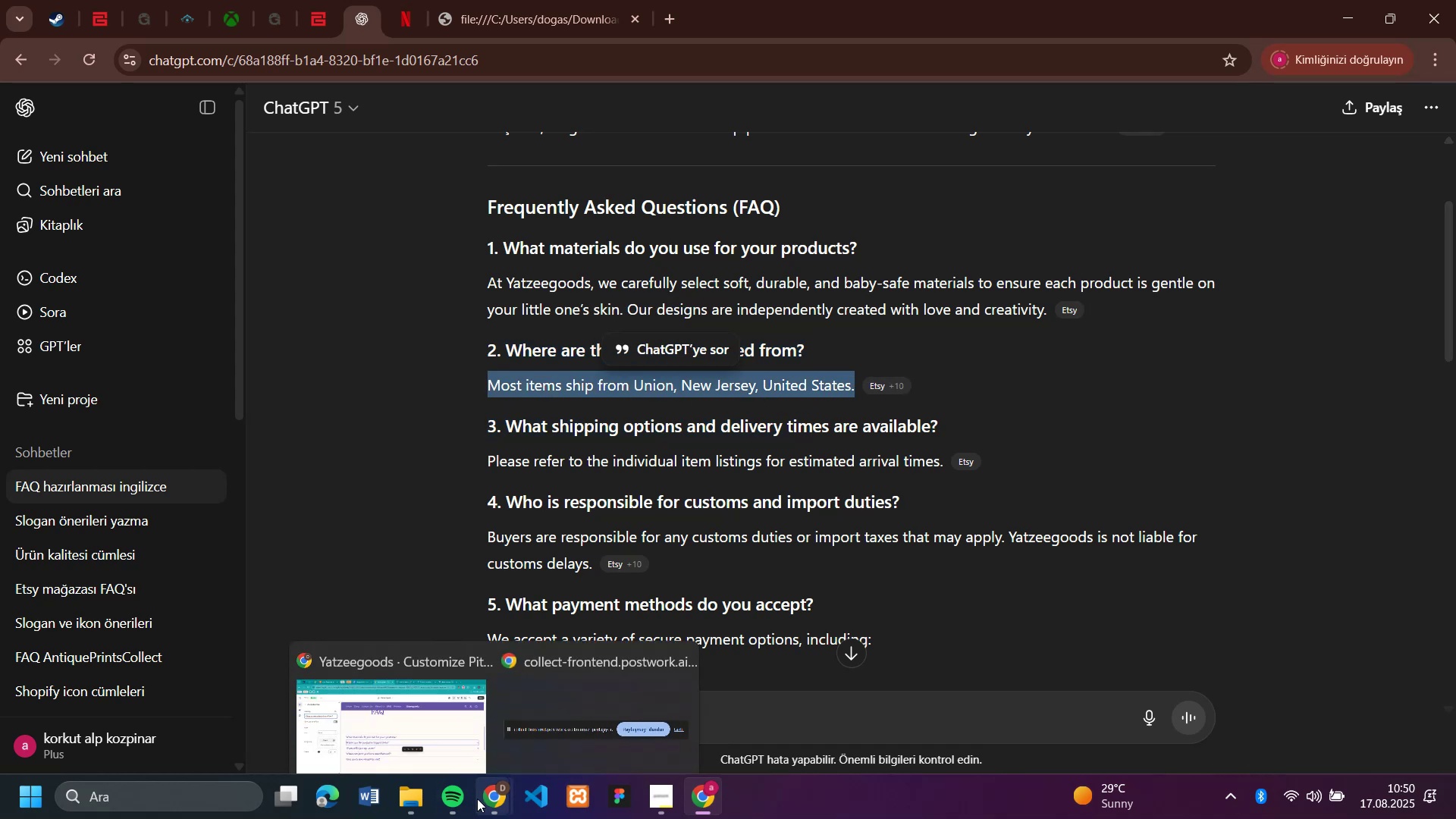 
left_click([396, 701])
 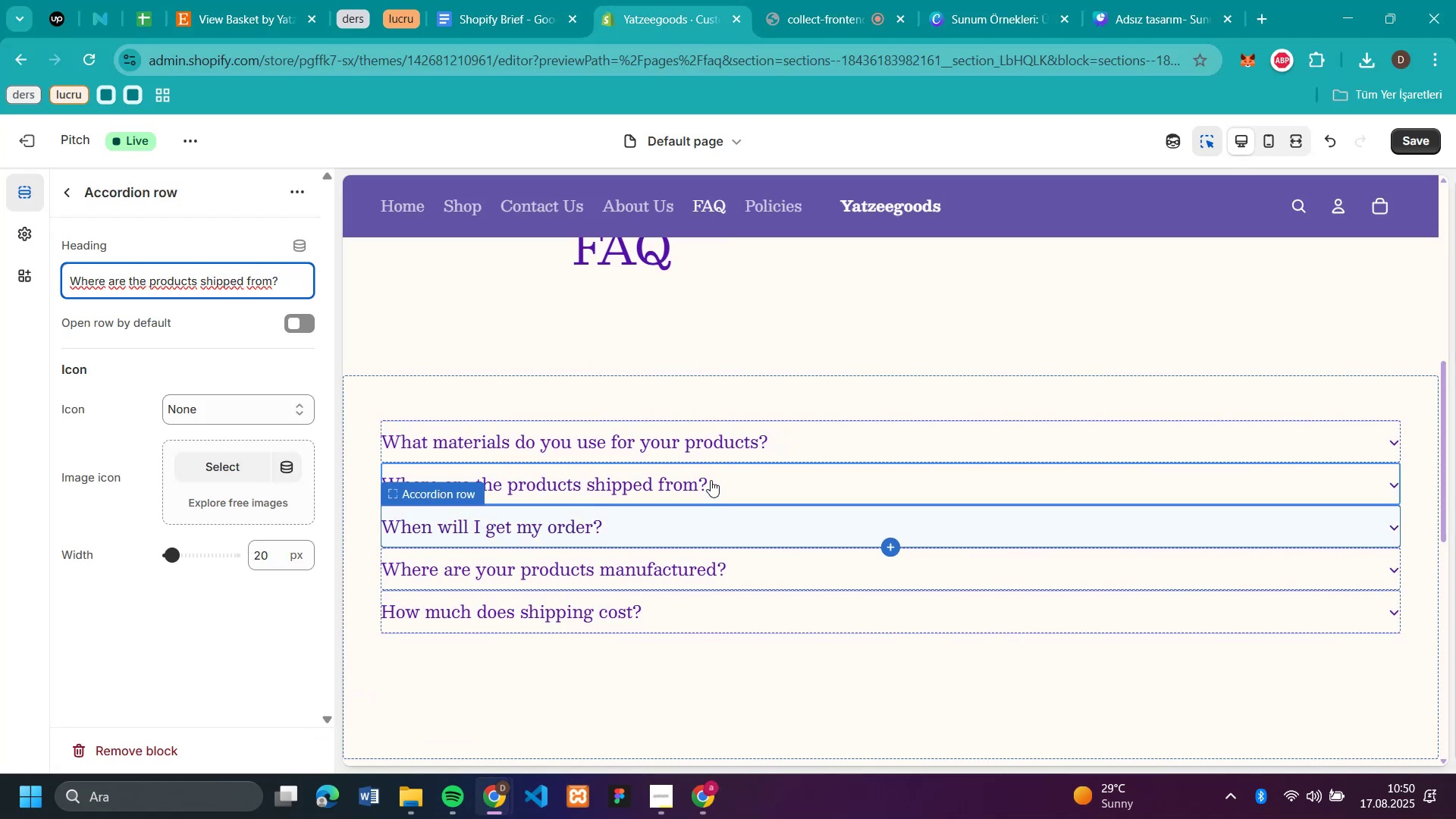 
left_click([707, 466])
 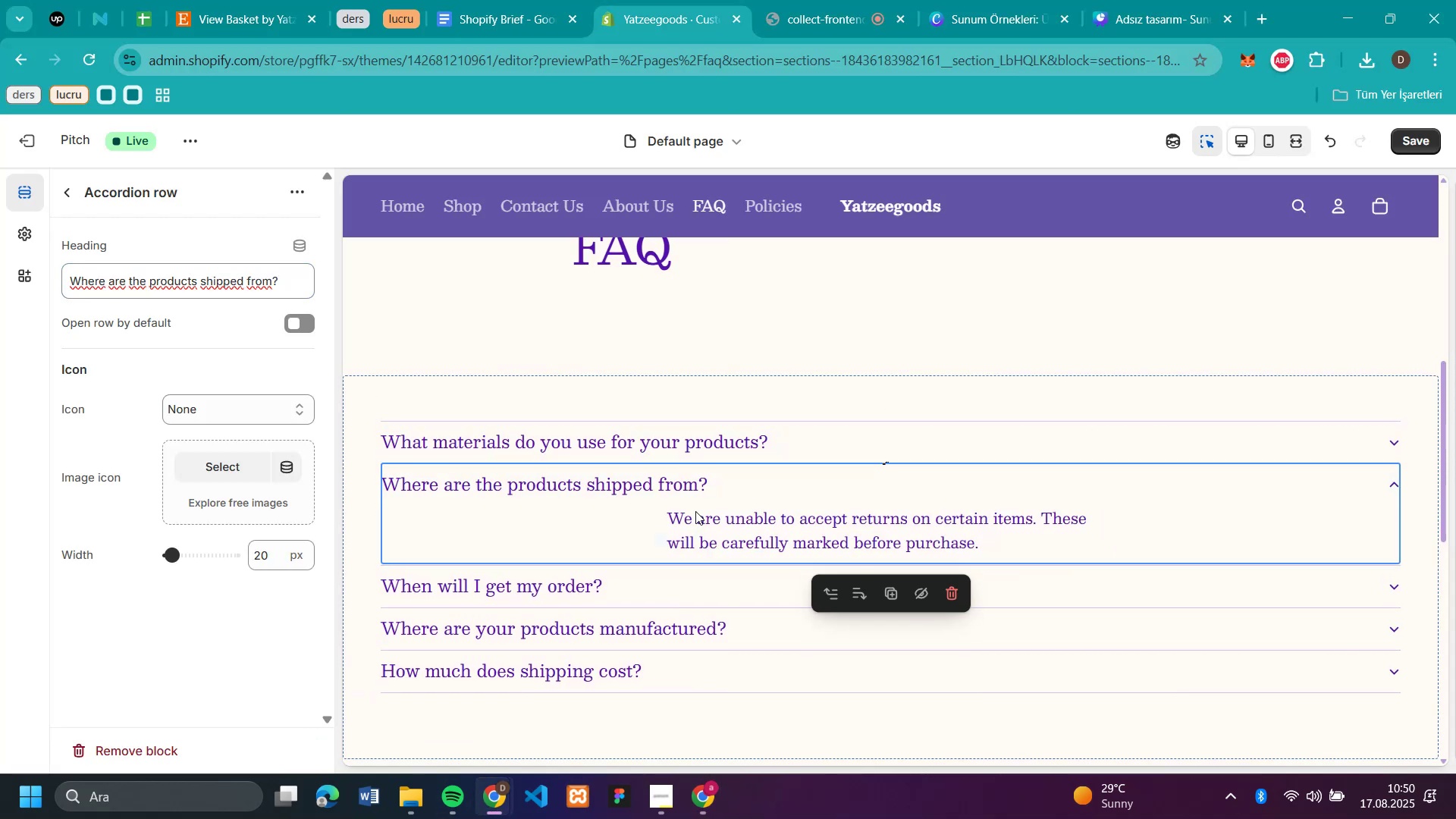 
left_click([695, 511])
 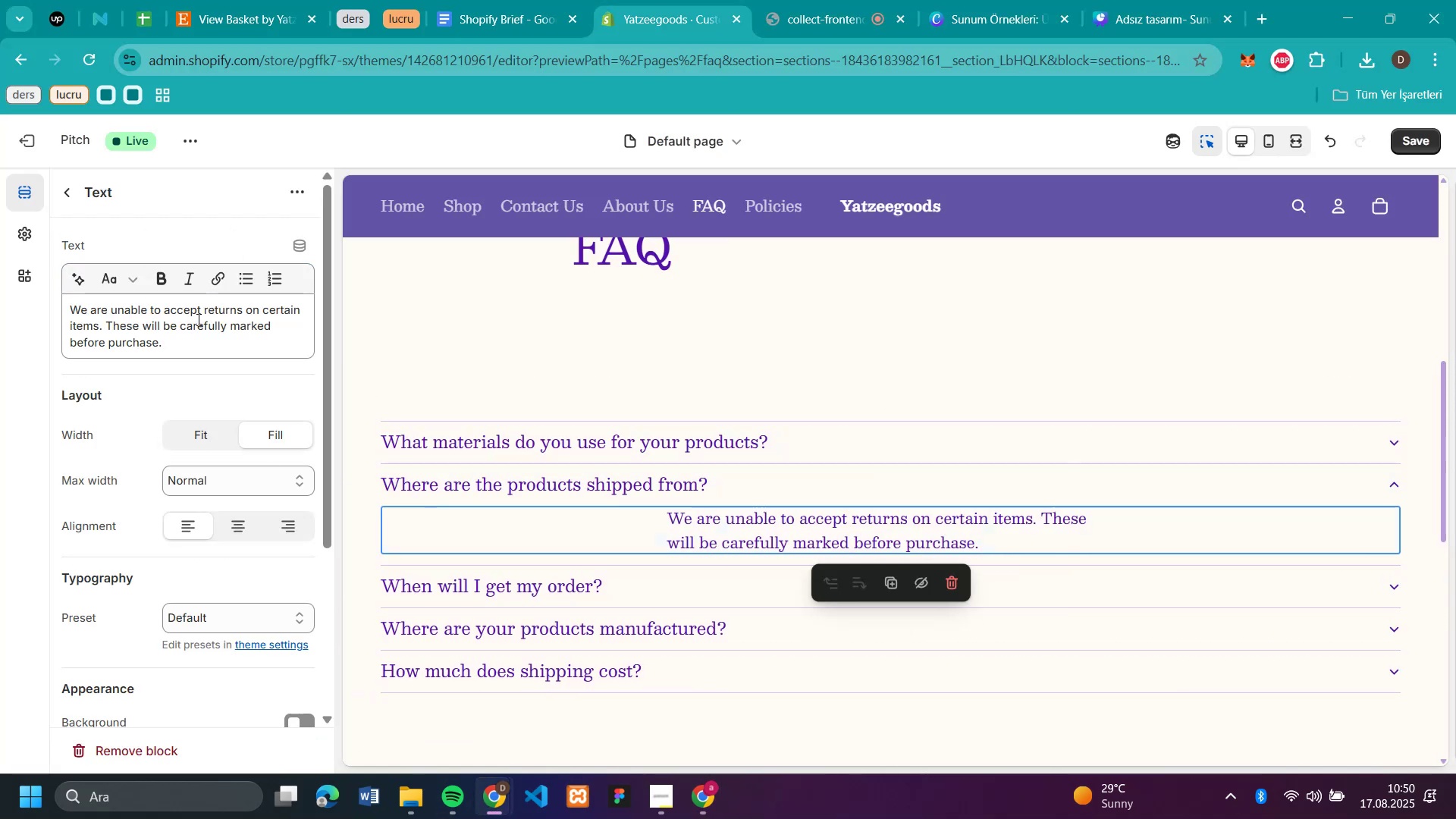 
double_click([196, 320])
 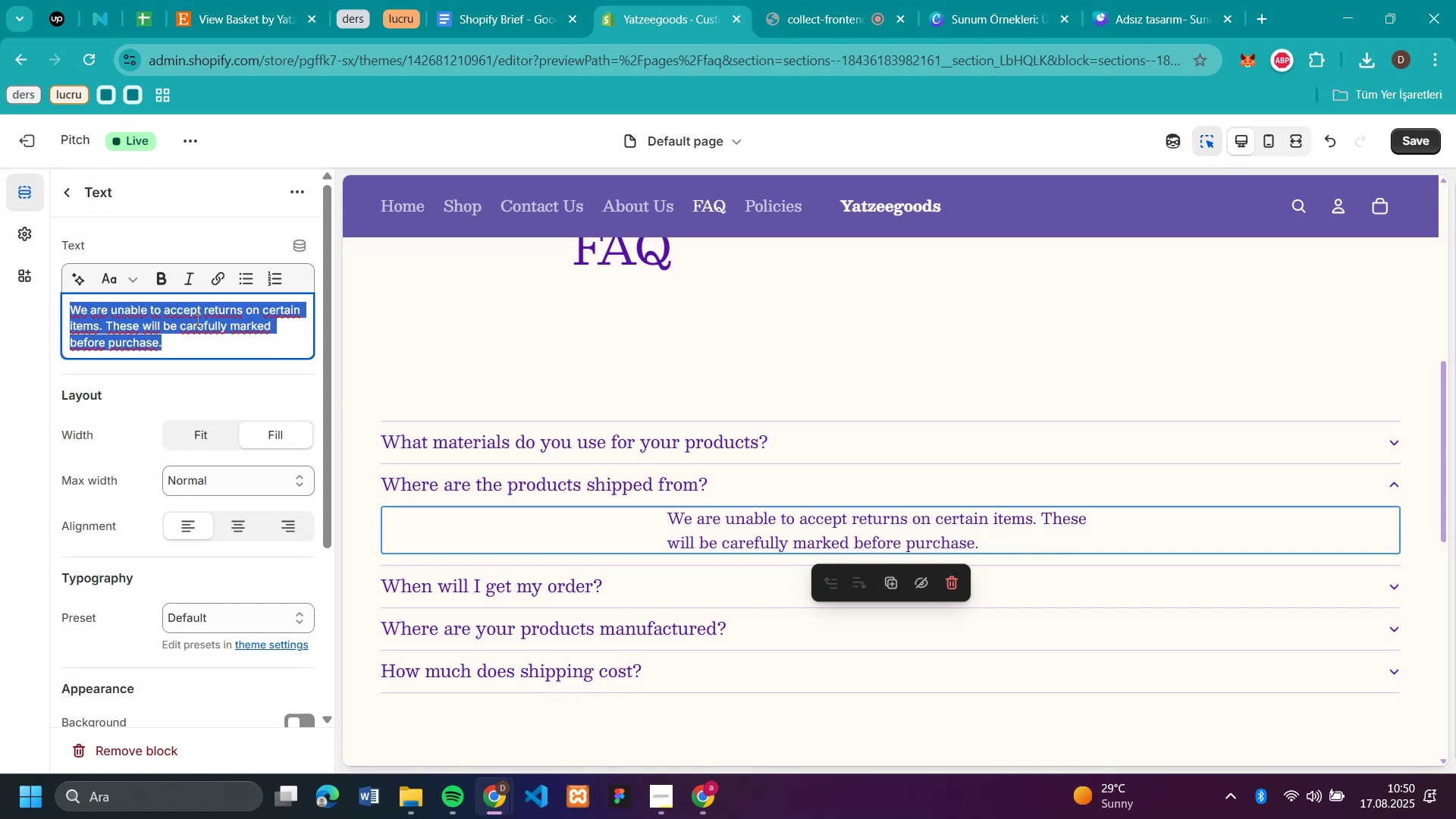 
triple_click([196, 320])
 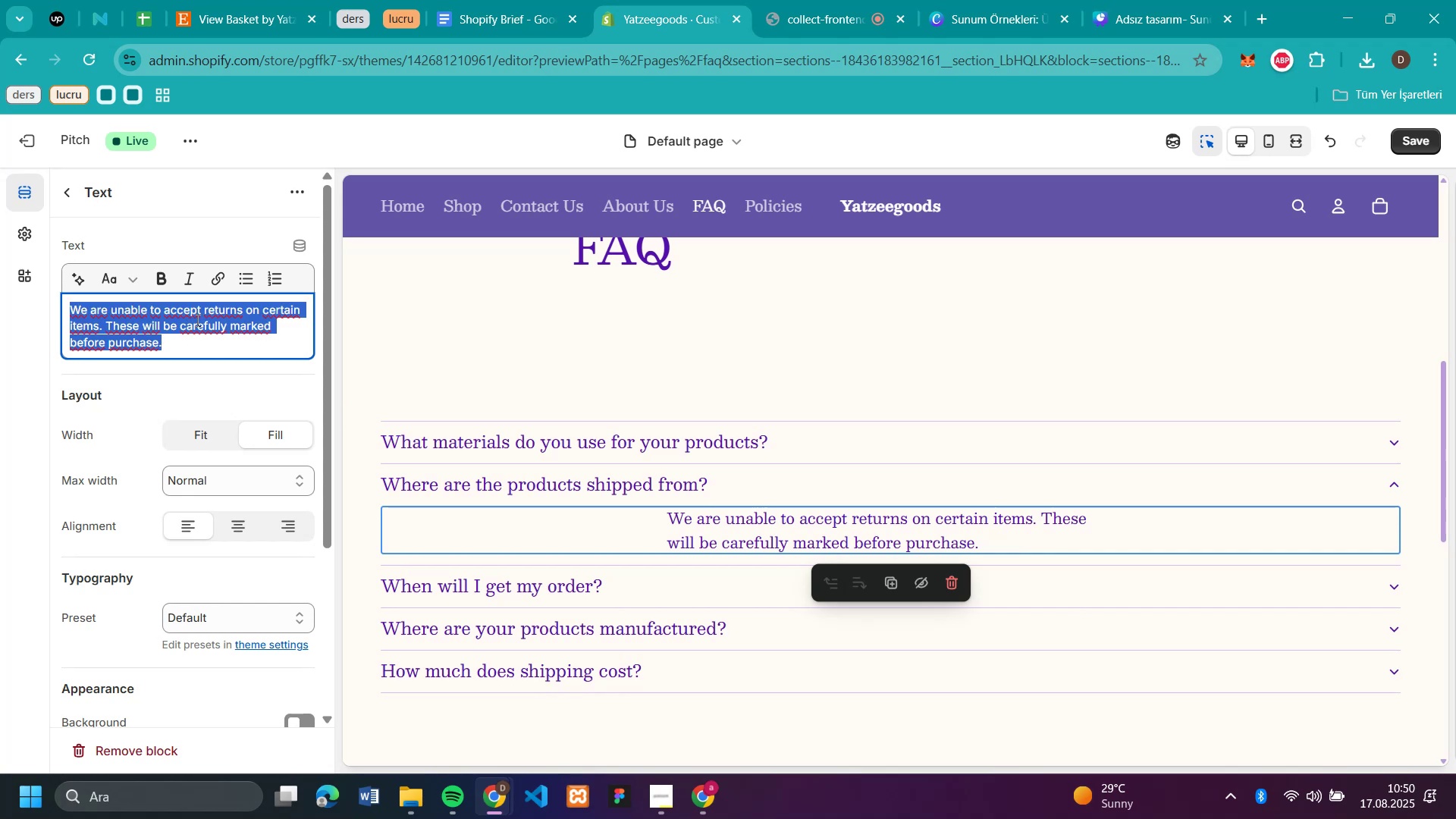 
key(Control+V)
 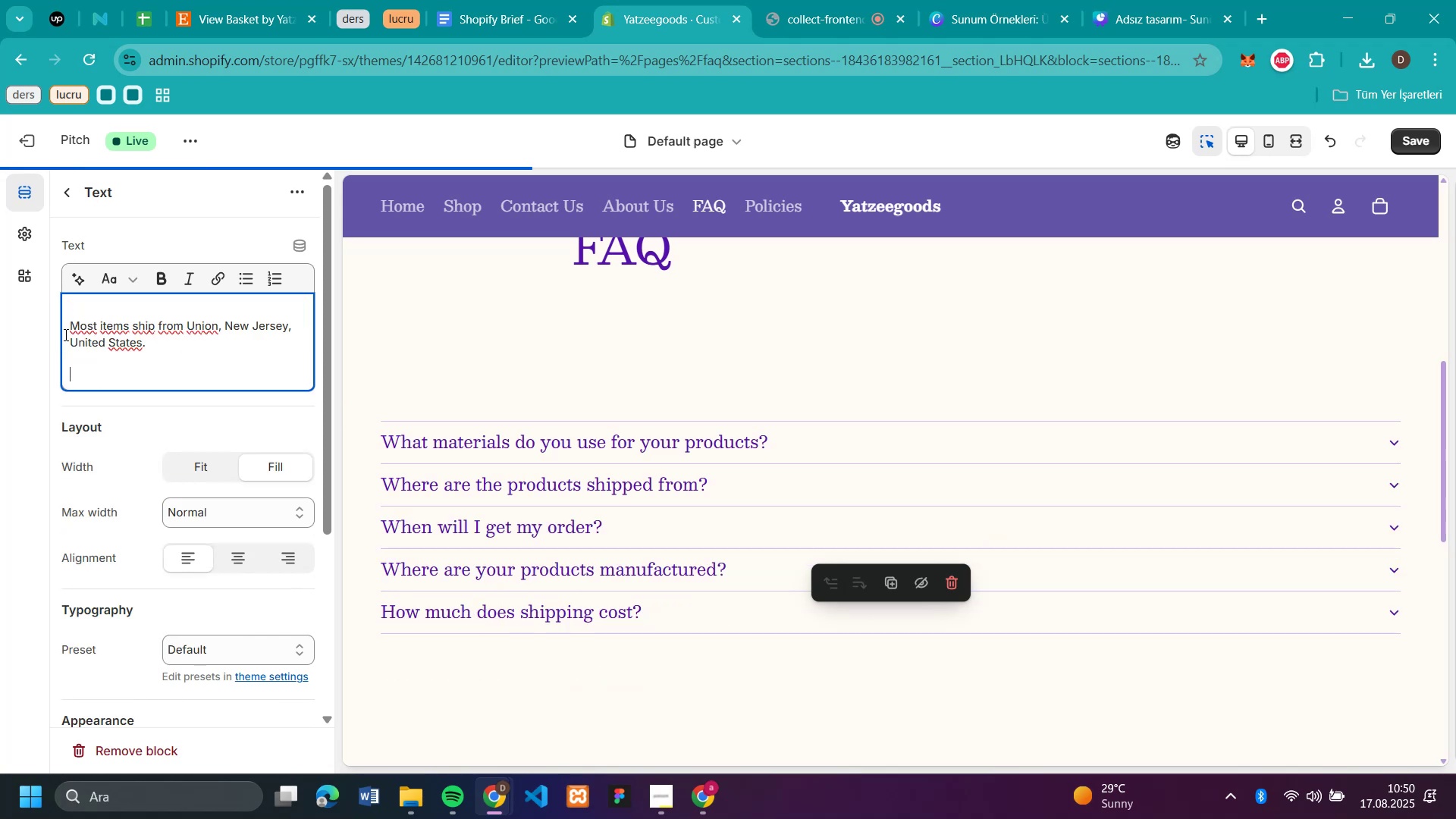 
key(Backspace)
 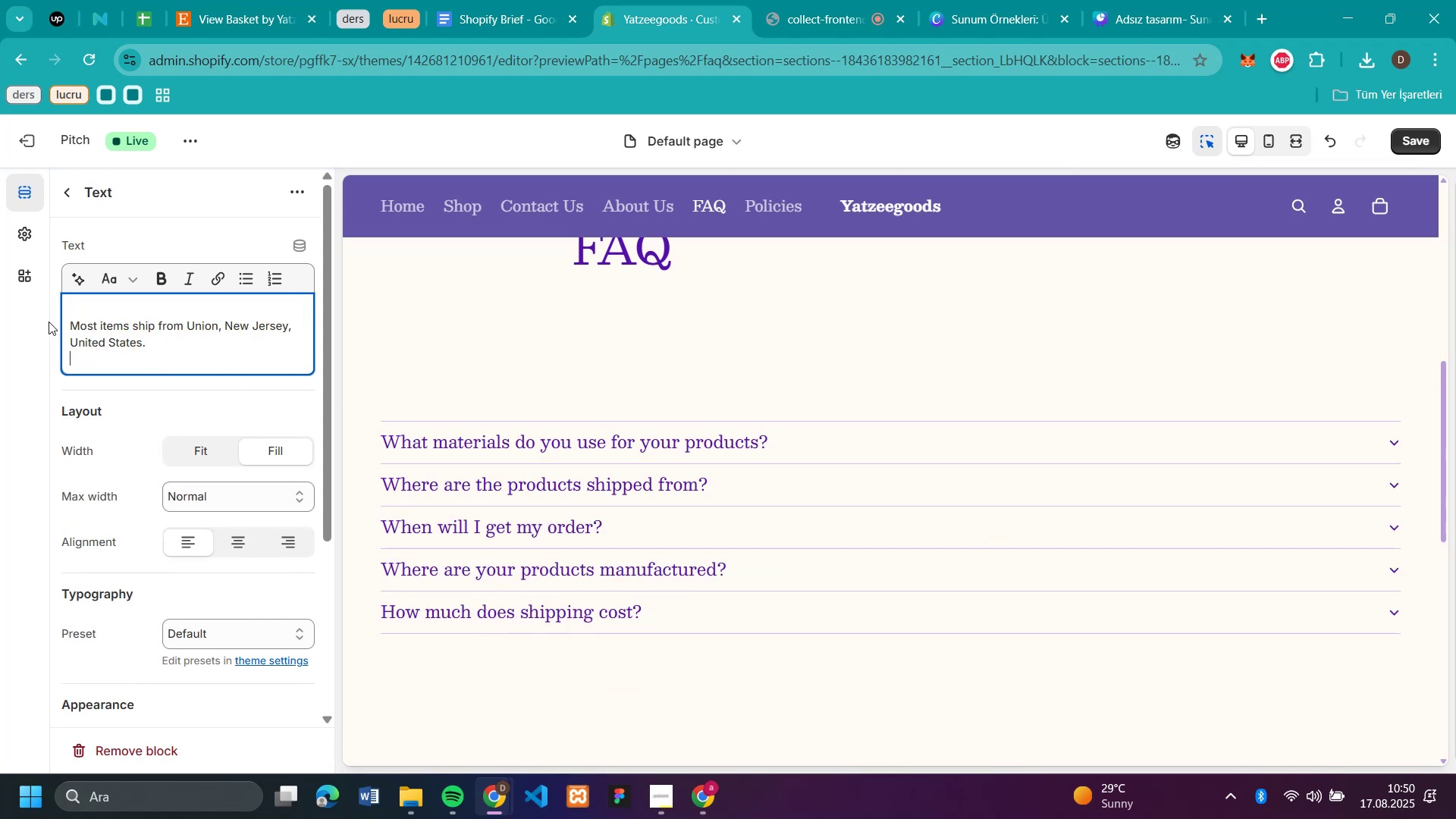 
key(Backspace)
 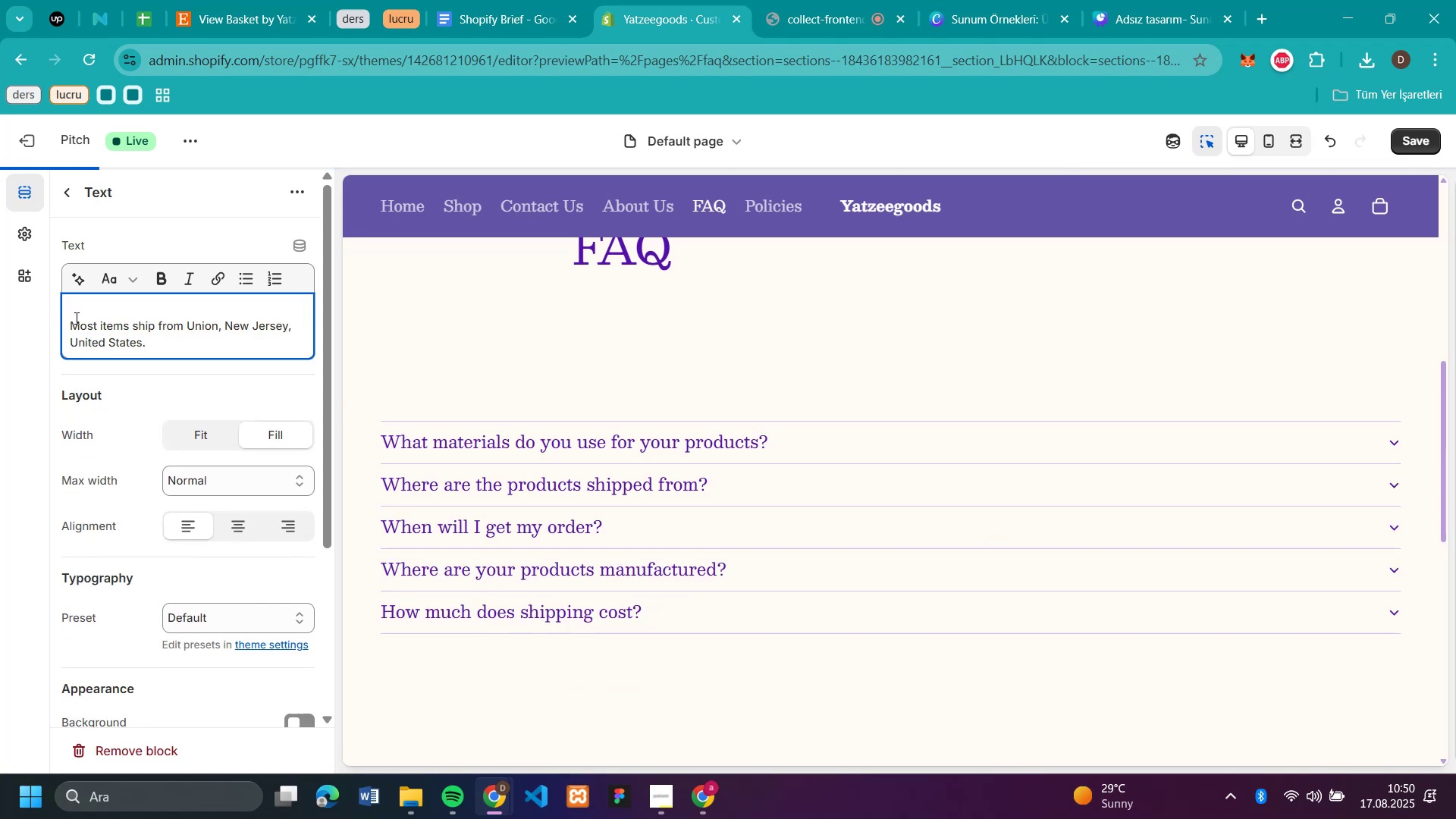 
left_click([73, 317])
 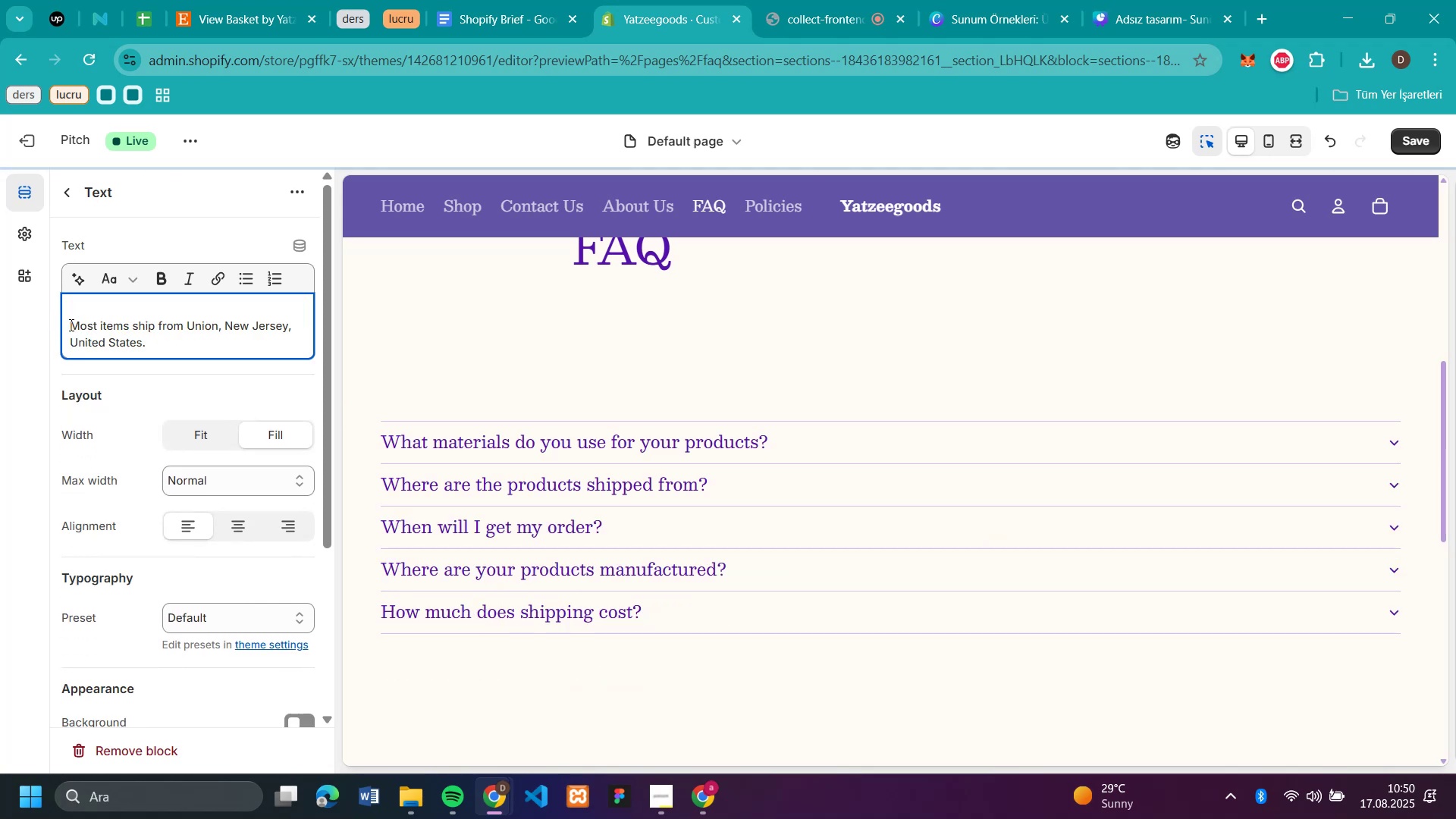 
left_click([70, 324])
 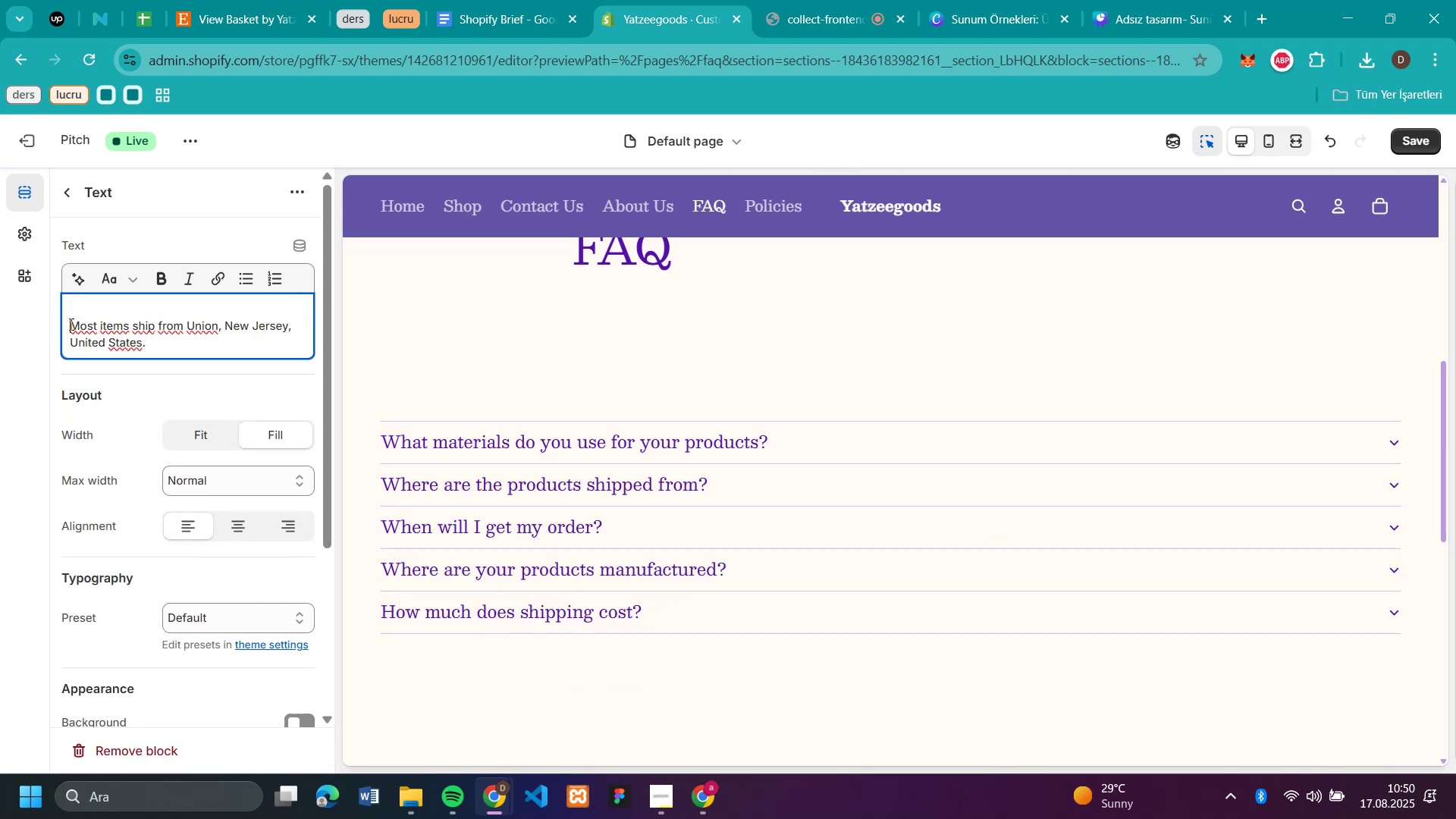 
key(Backspace)
 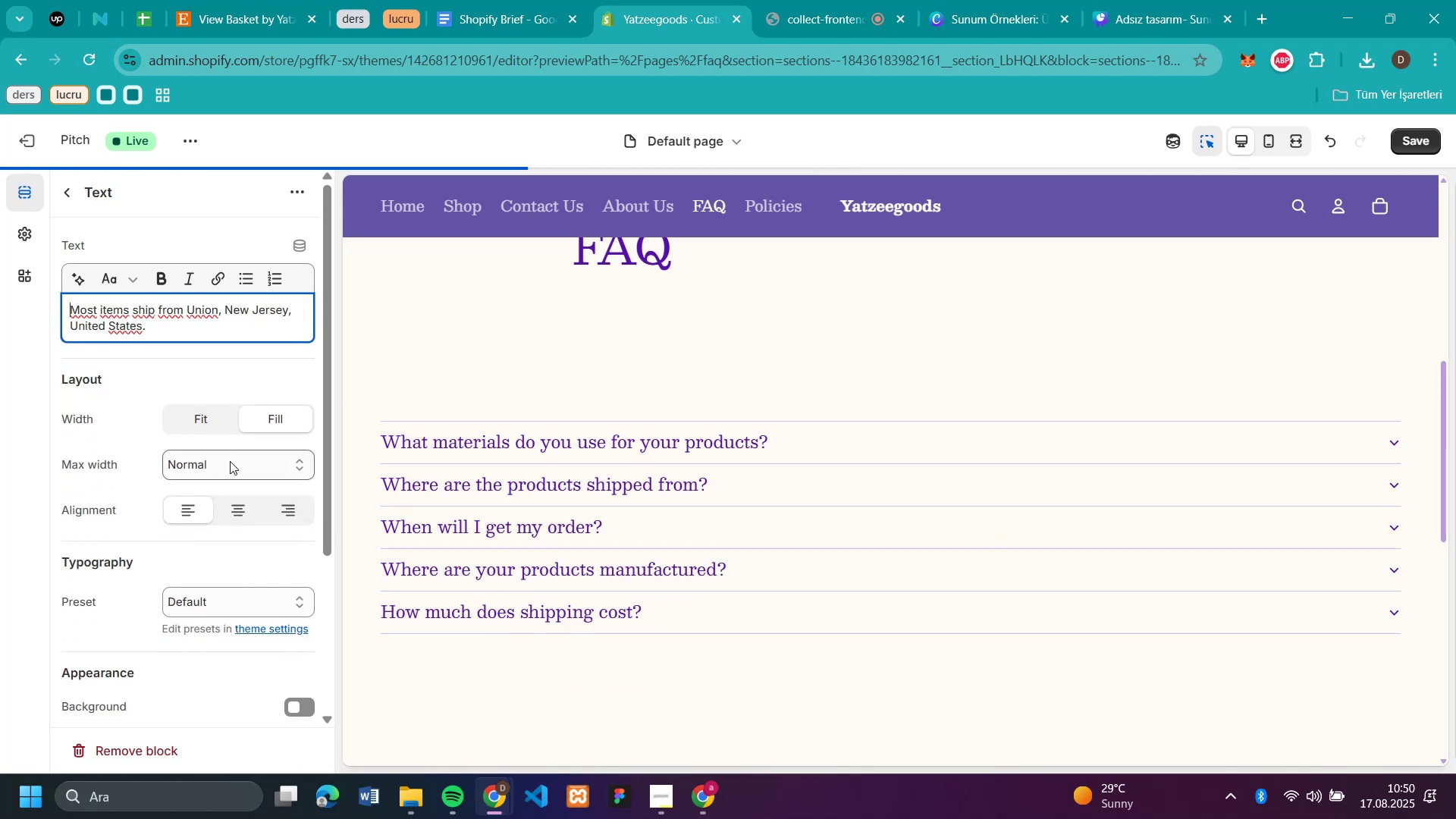 
left_click([230, 472])
 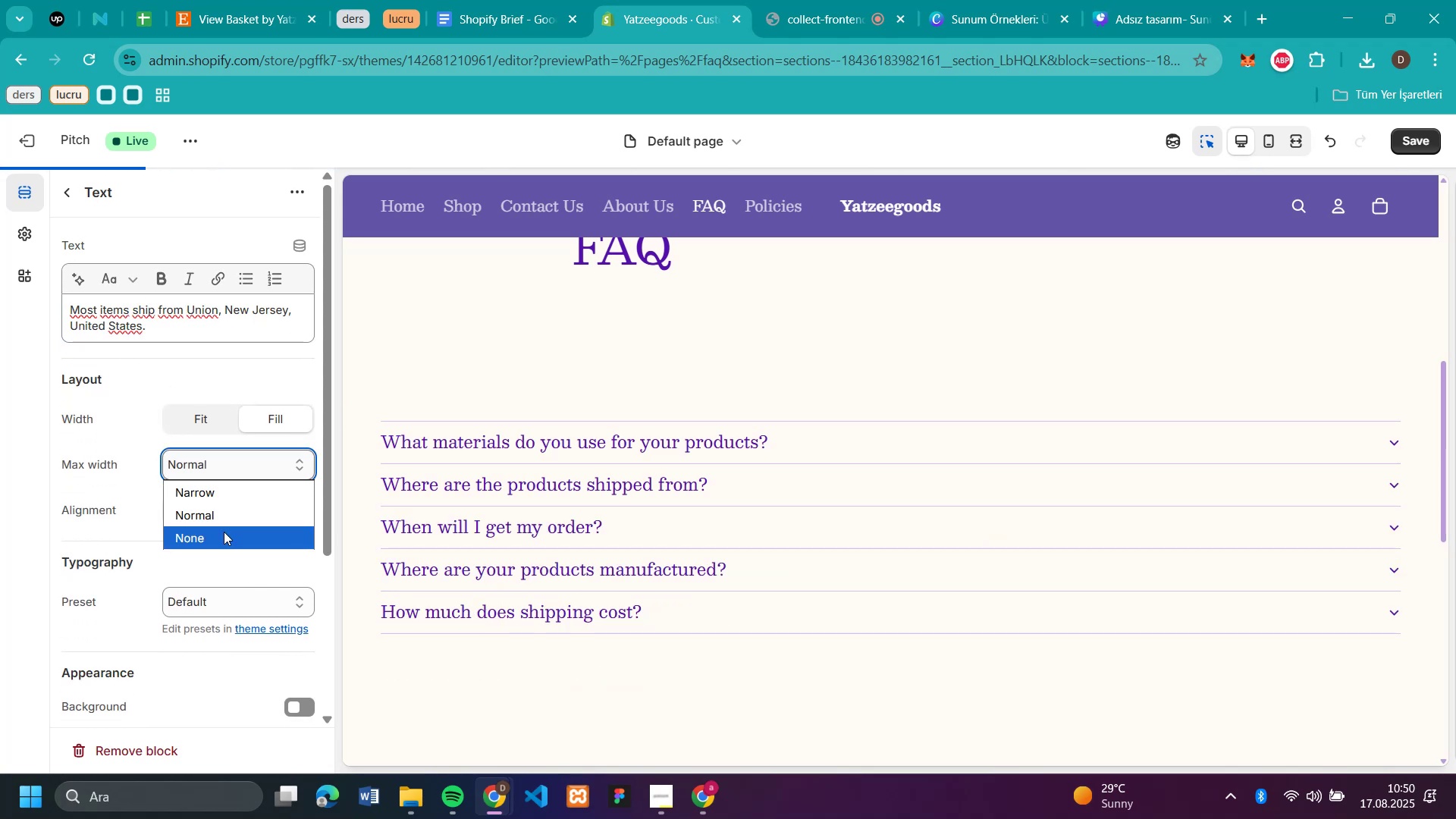 
left_click([224, 532])
 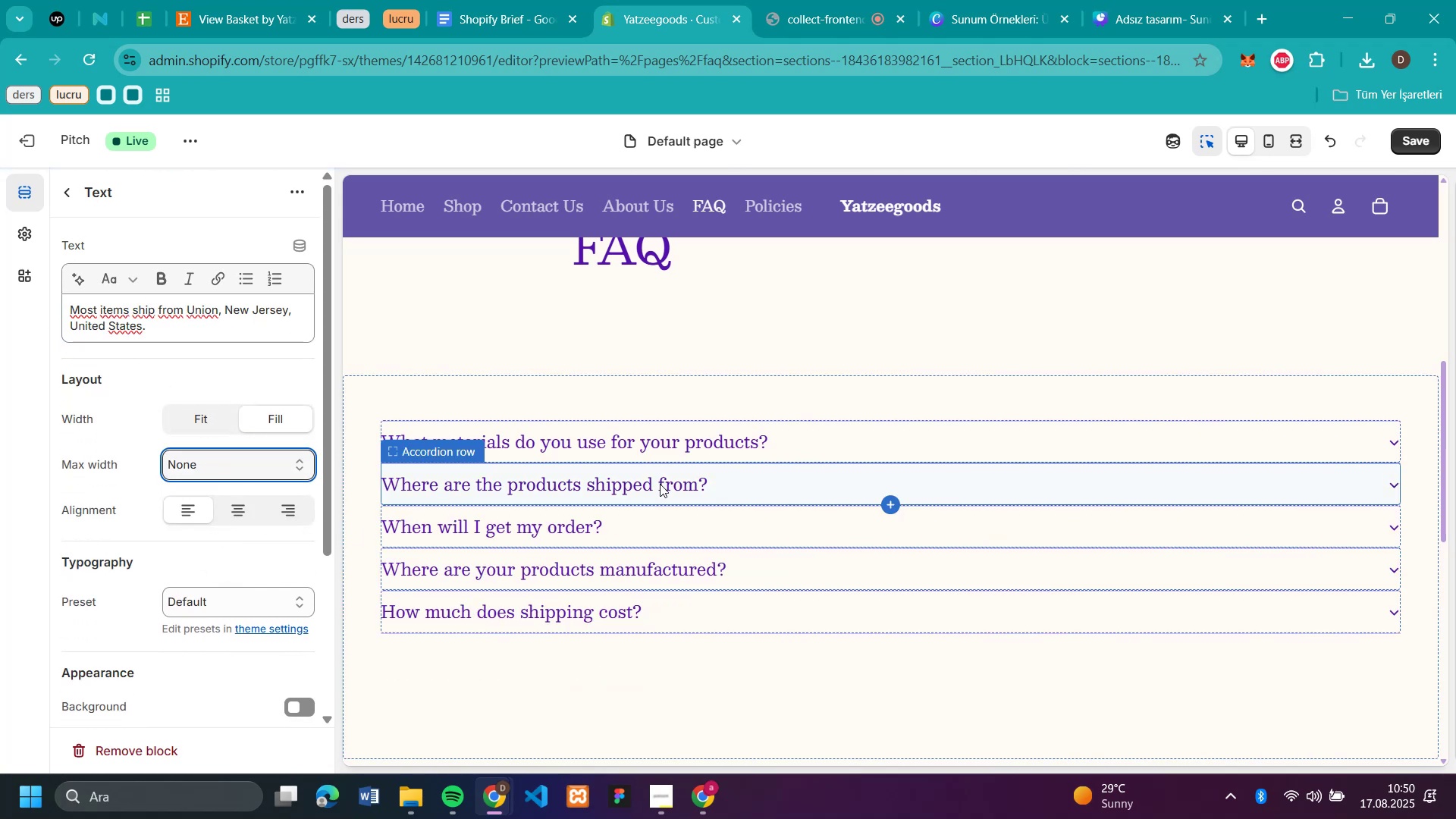 
double_click([660, 484])
 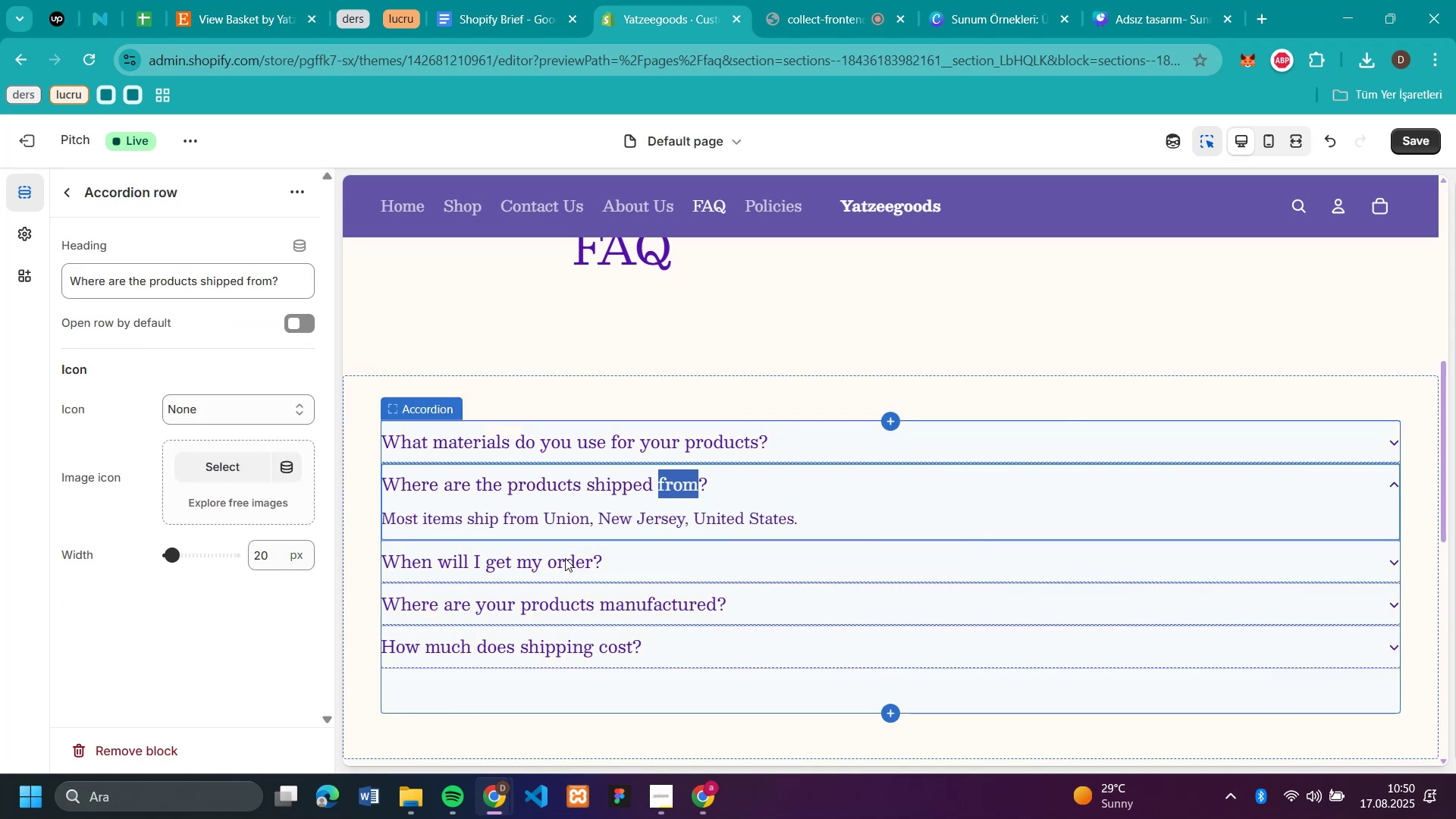 
left_click([565, 563])
 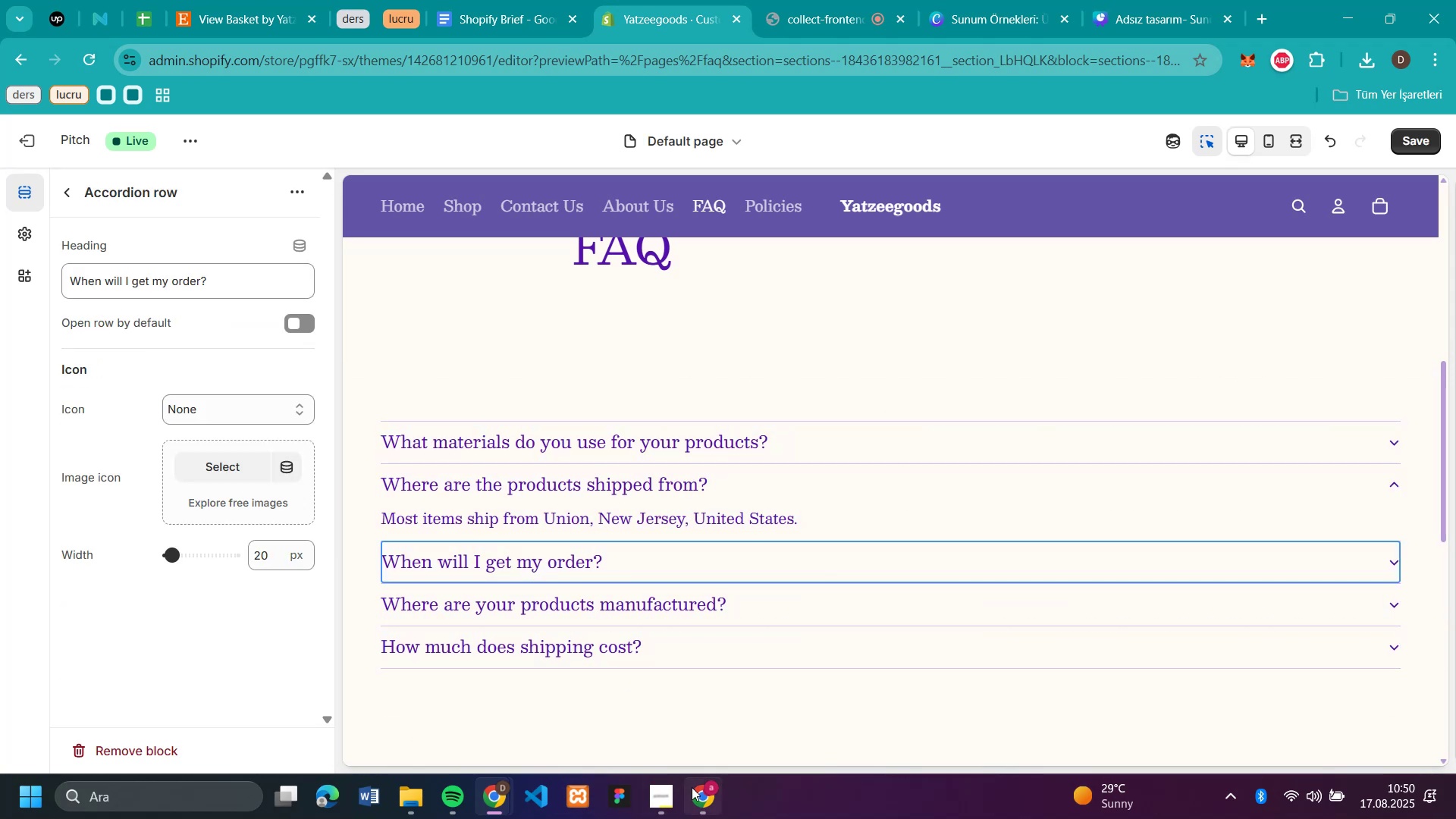 
left_click([693, 787])
 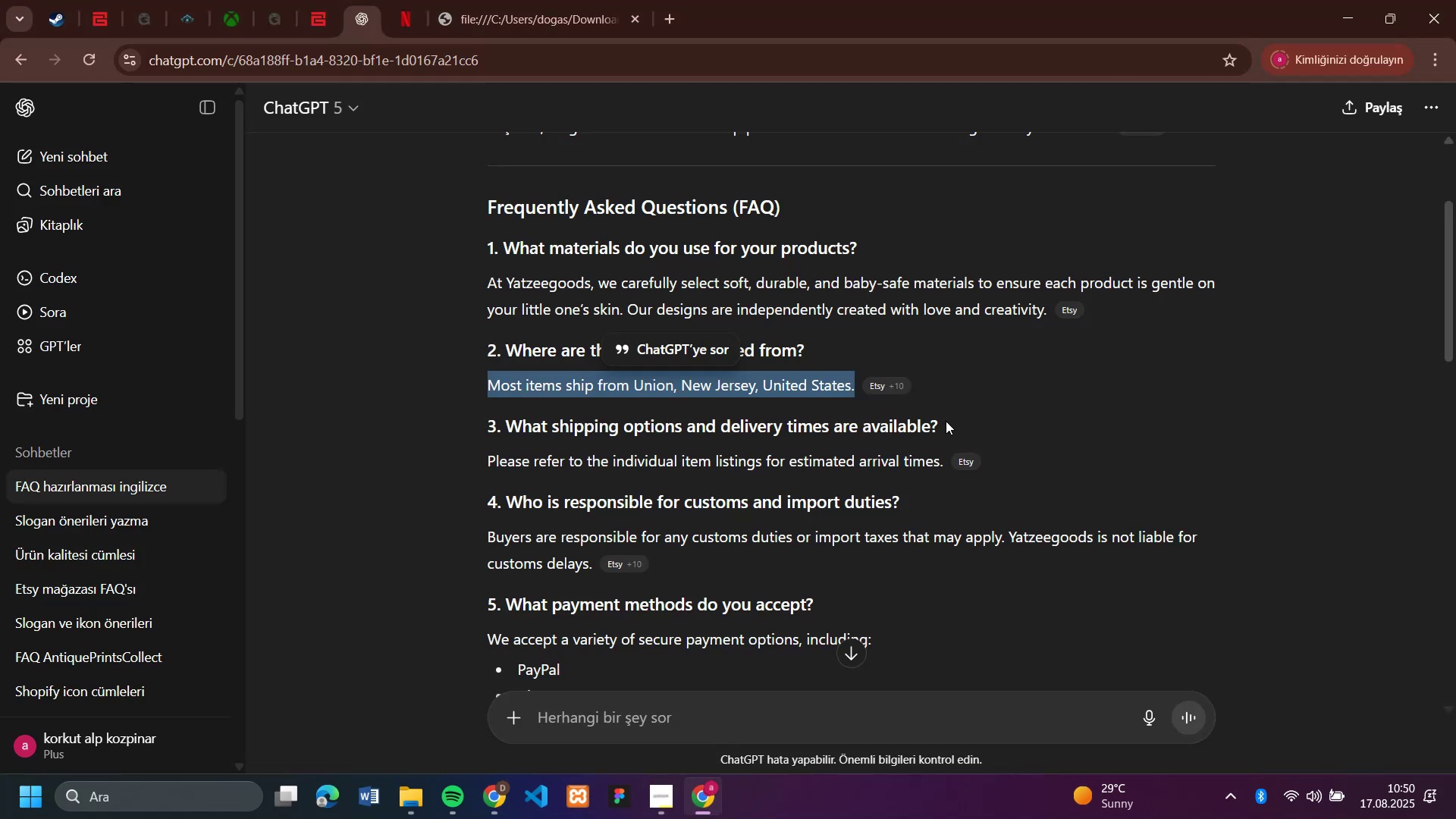 
left_click_drag(start_coordinate=[938, 423], to_coordinate=[507, 421])
 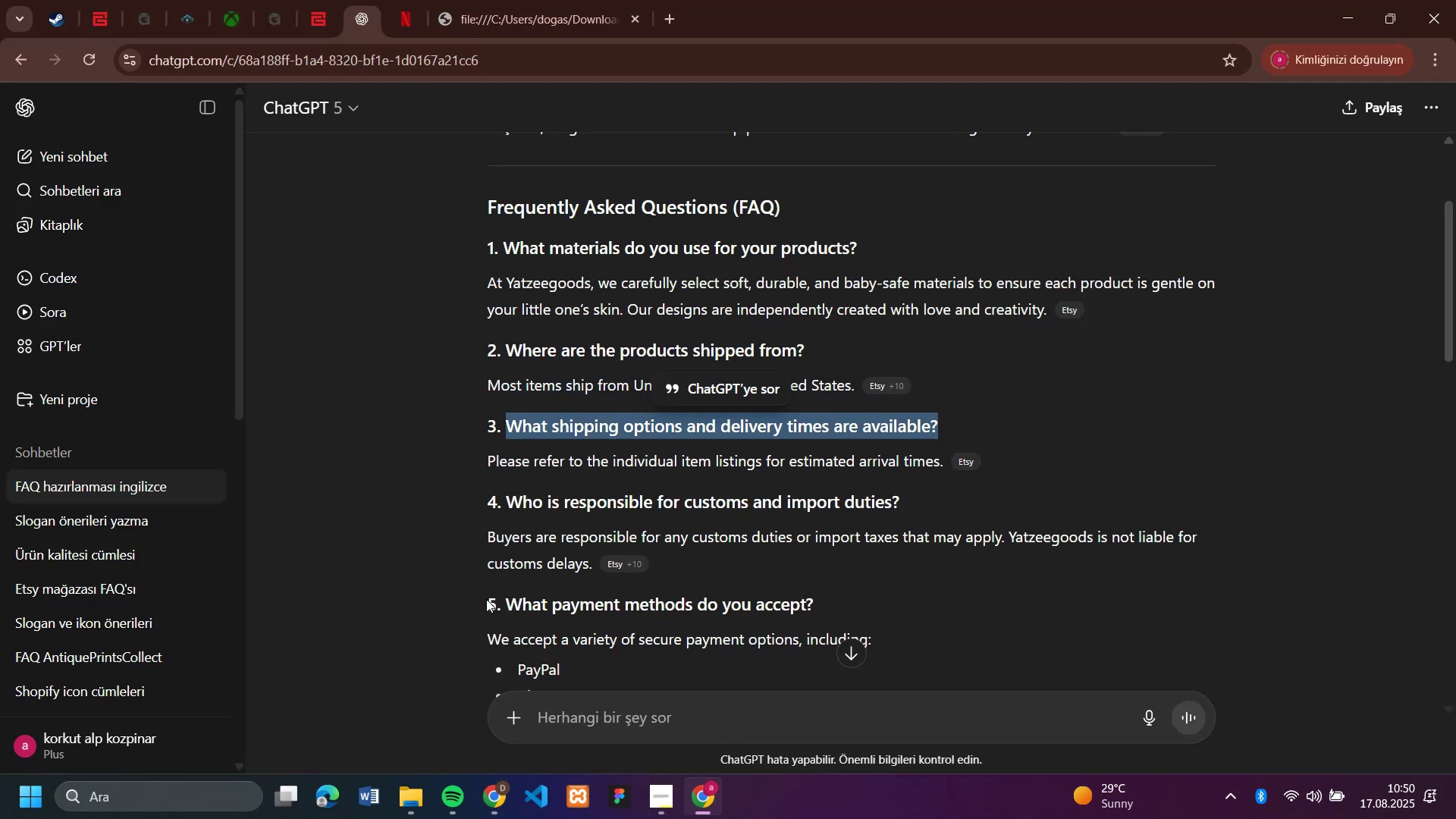 
key(Control+C)
 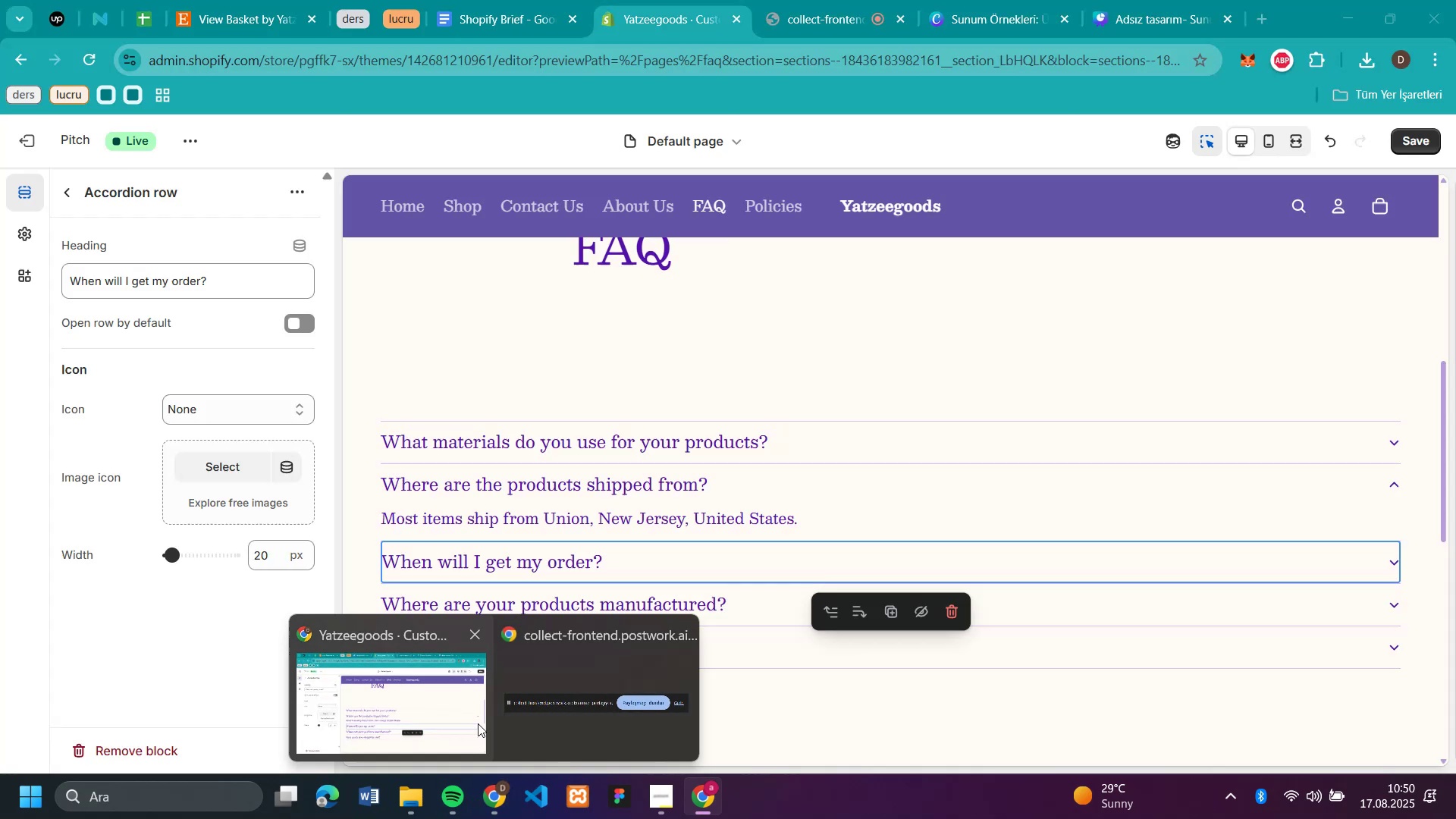 
left_click([464, 718])
 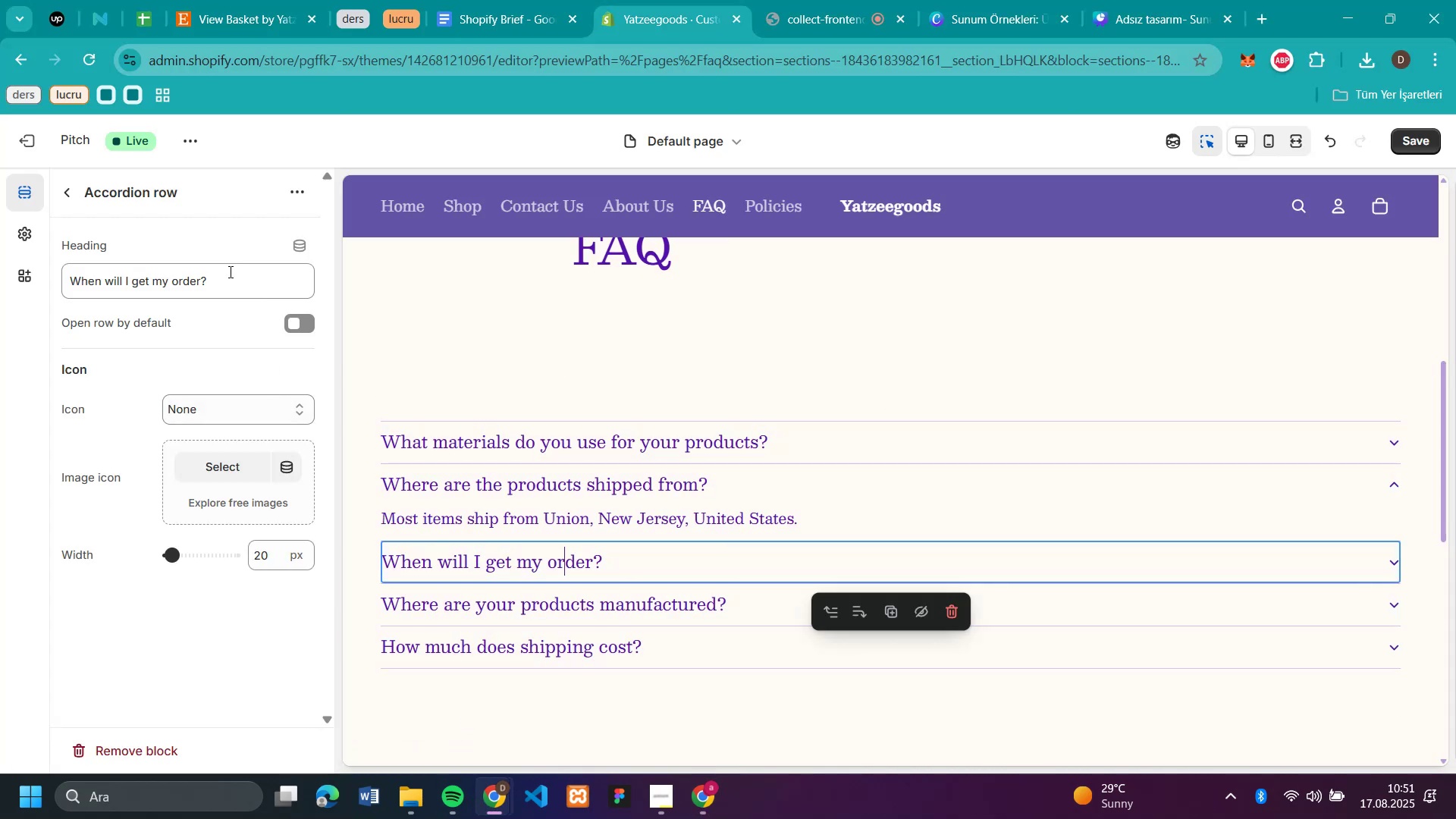 
double_click([228, 271])
 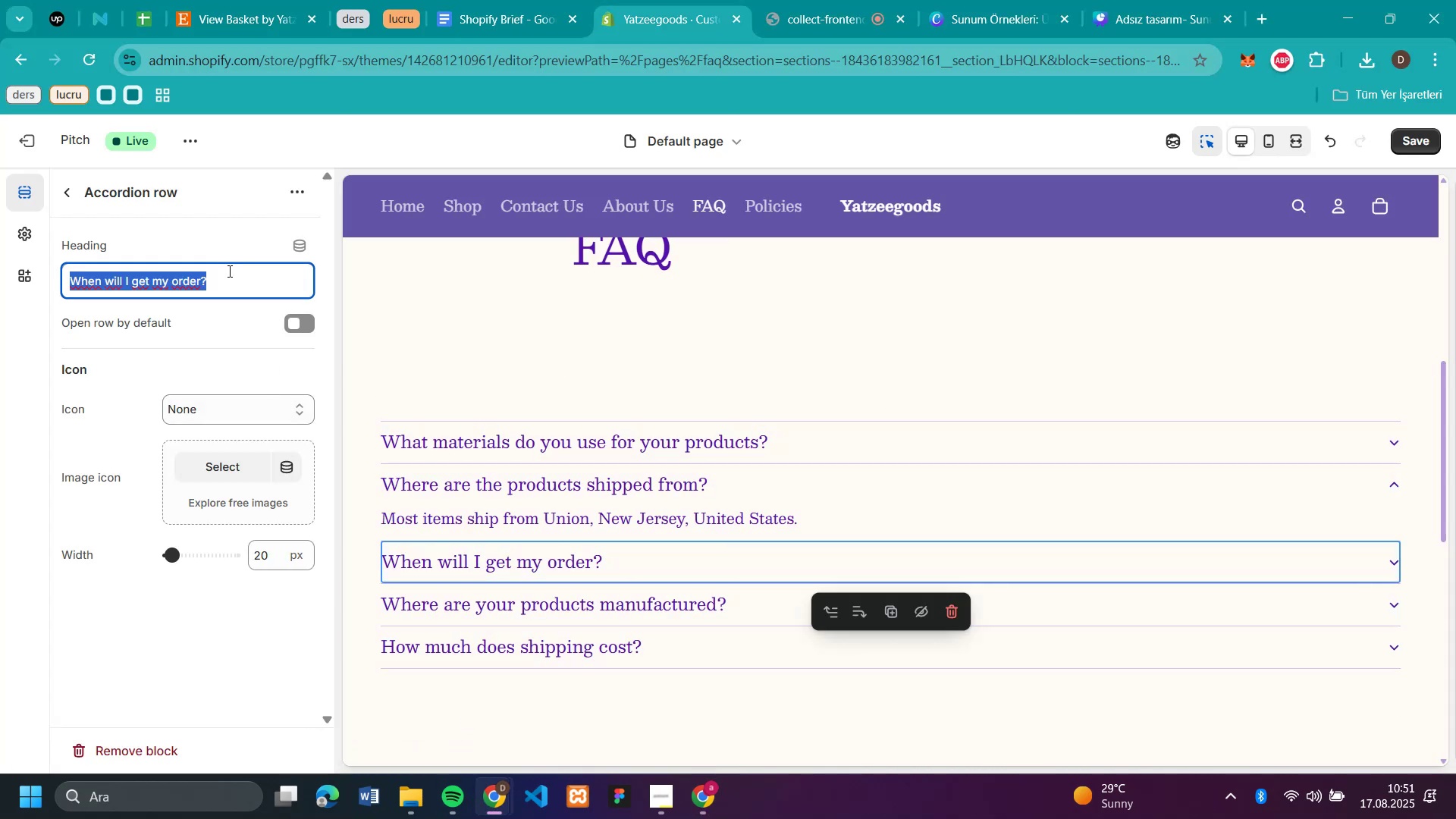 
triple_click([228, 271])
 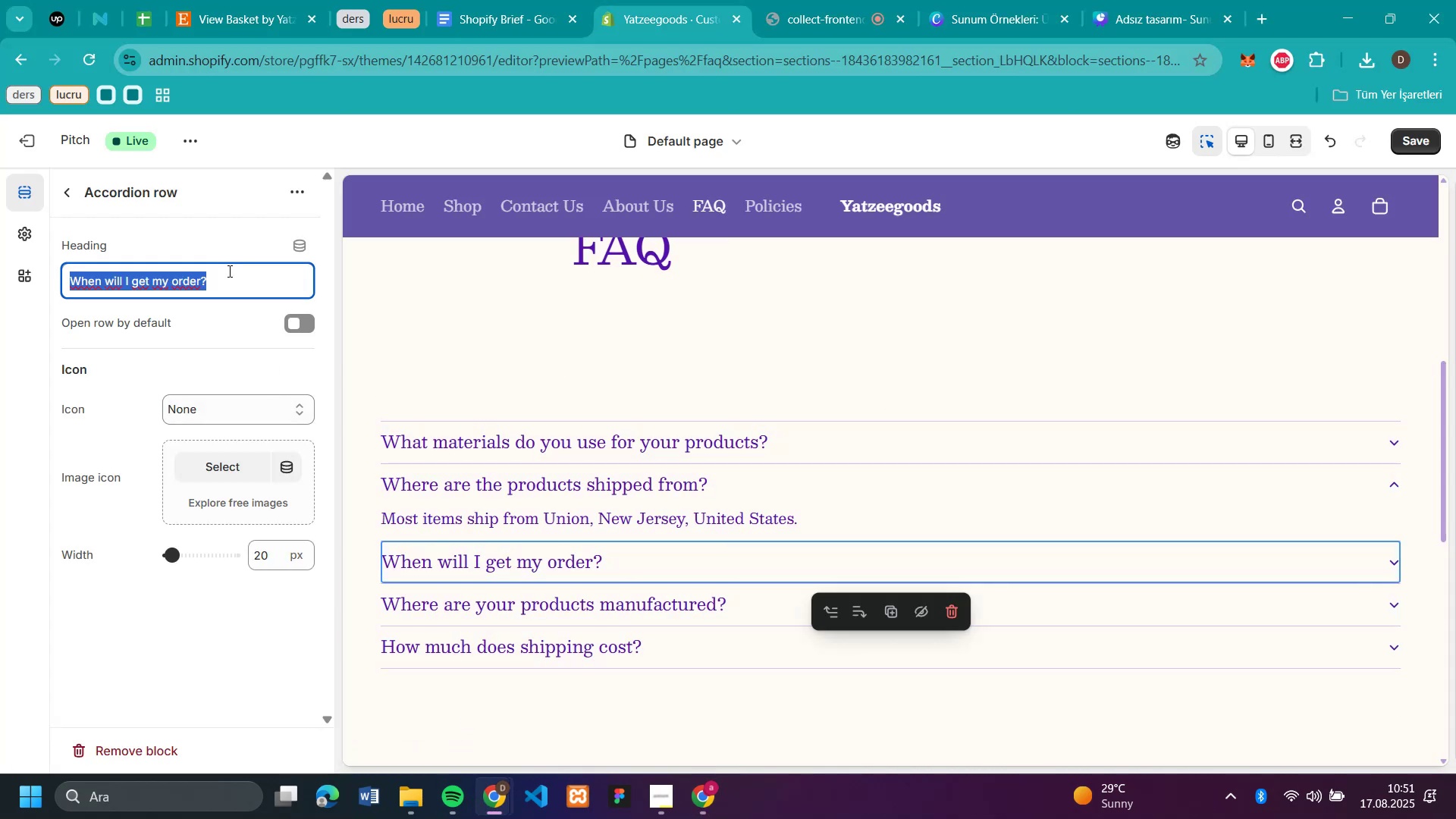 
key(Control+V)
 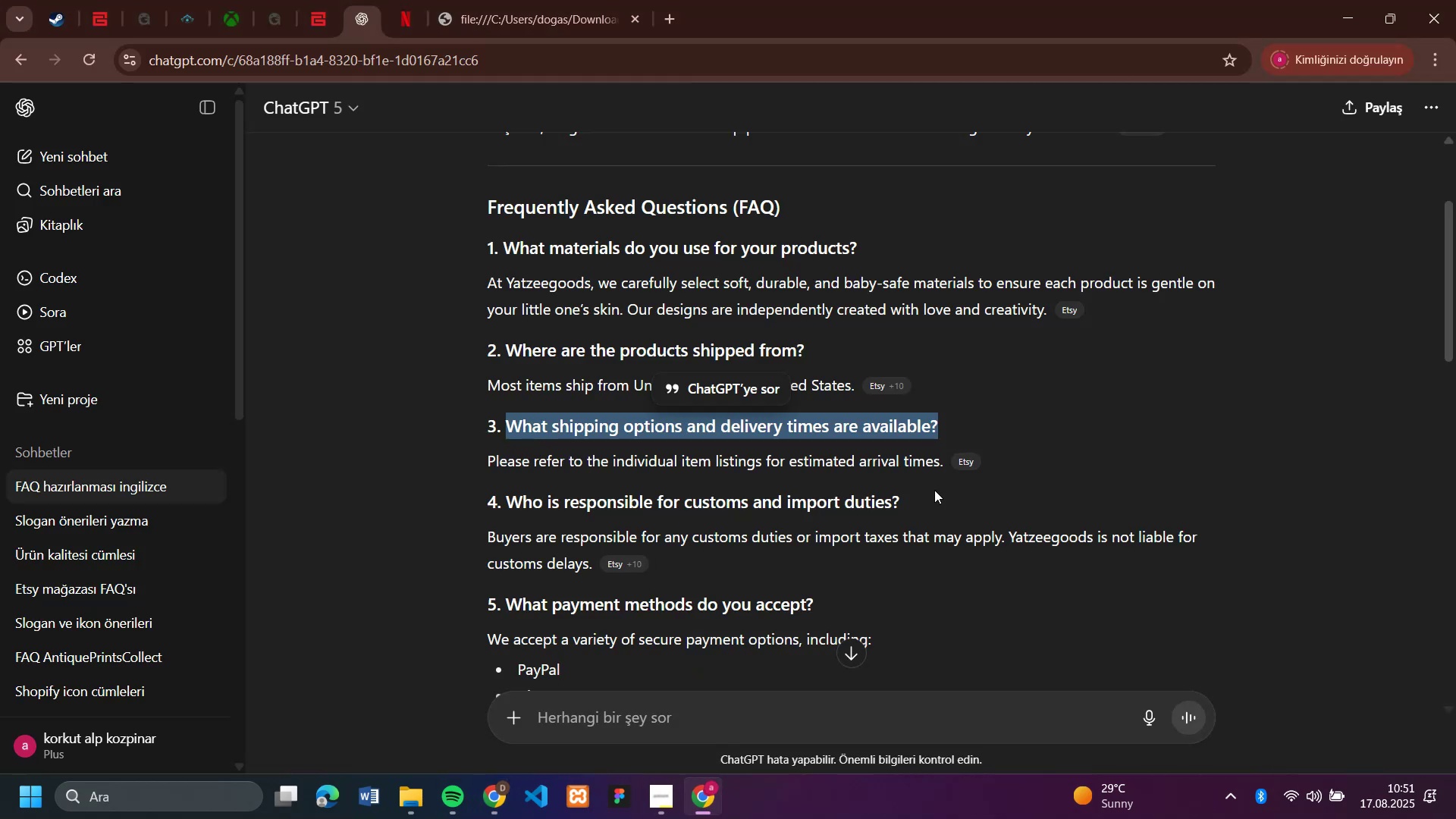 
wait(5.98)
 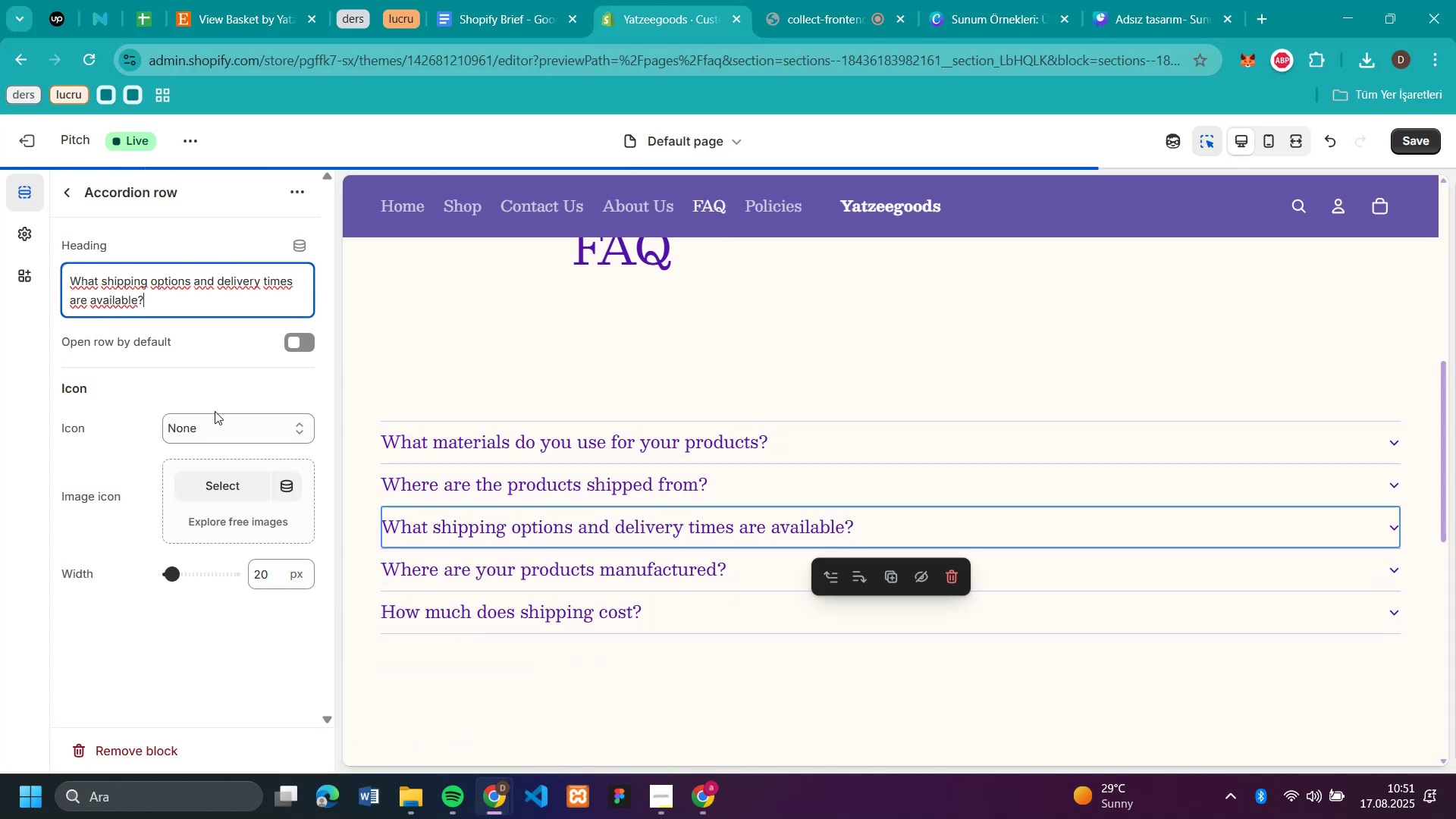 
left_click_drag(start_coordinate=[946, 465], to_coordinate=[486, 460])
 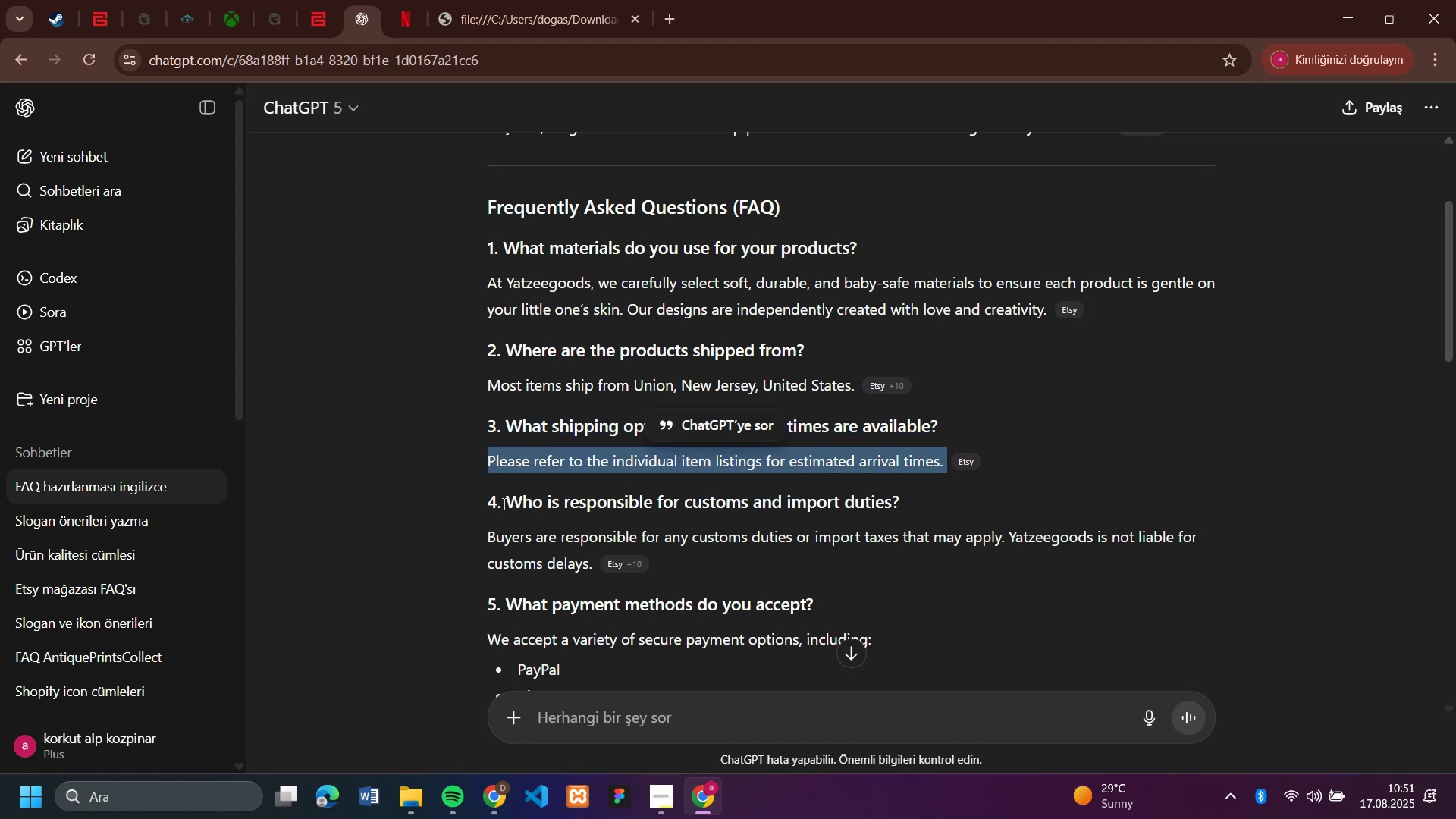 
key(Control+C)
 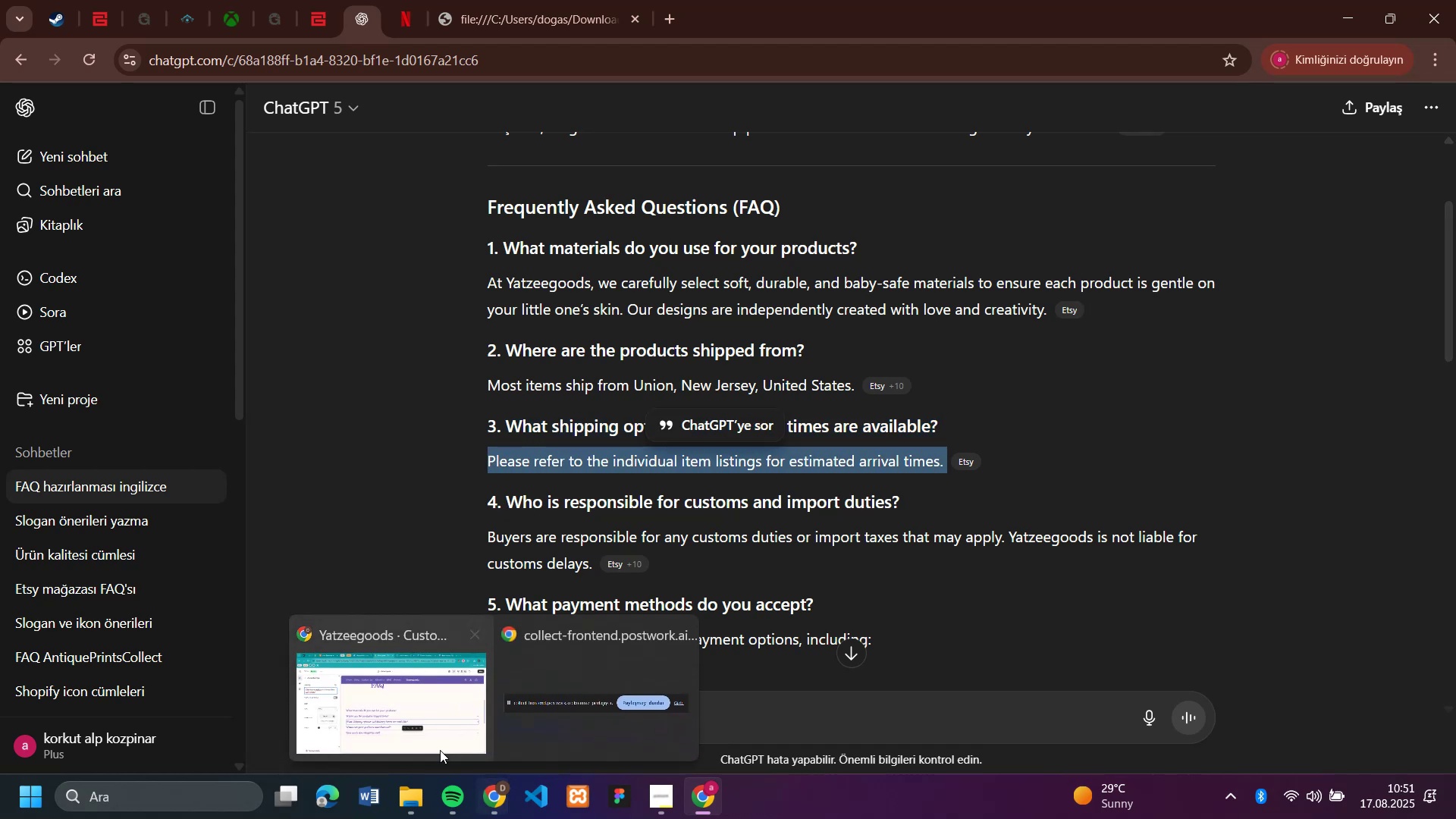 
left_click([437, 717])
 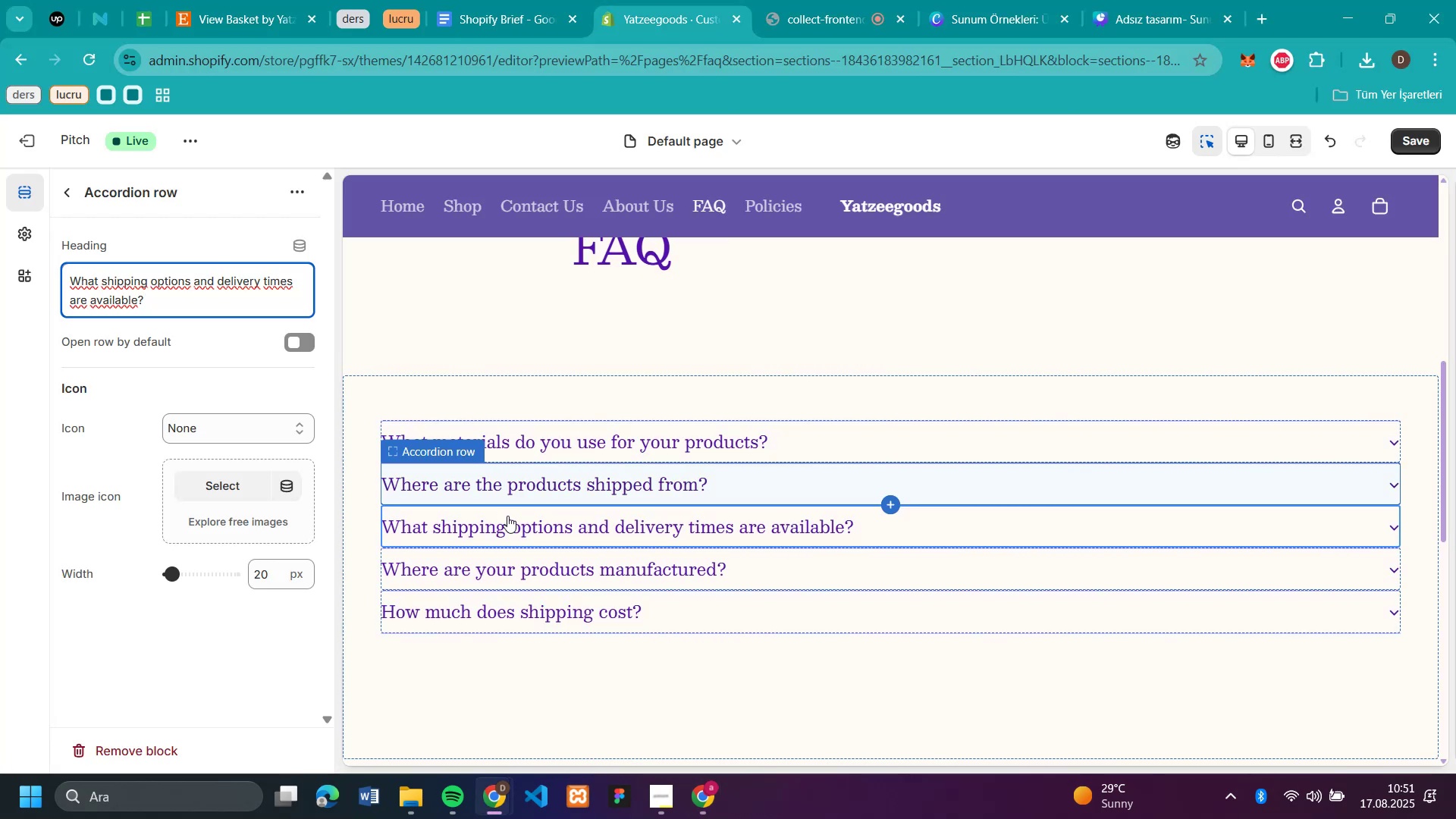 
left_click([507, 516])
 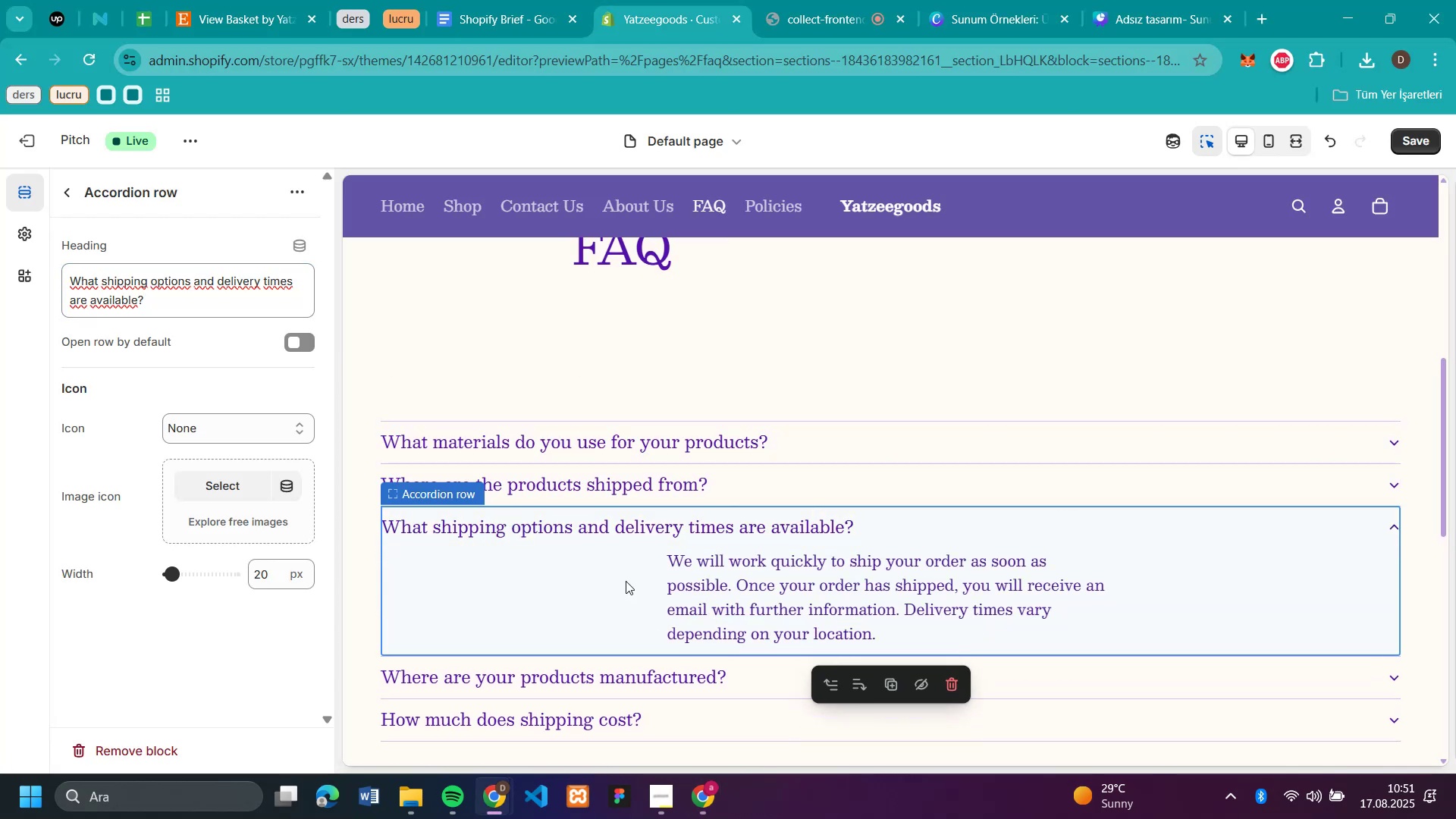 
left_click([627, 580])
 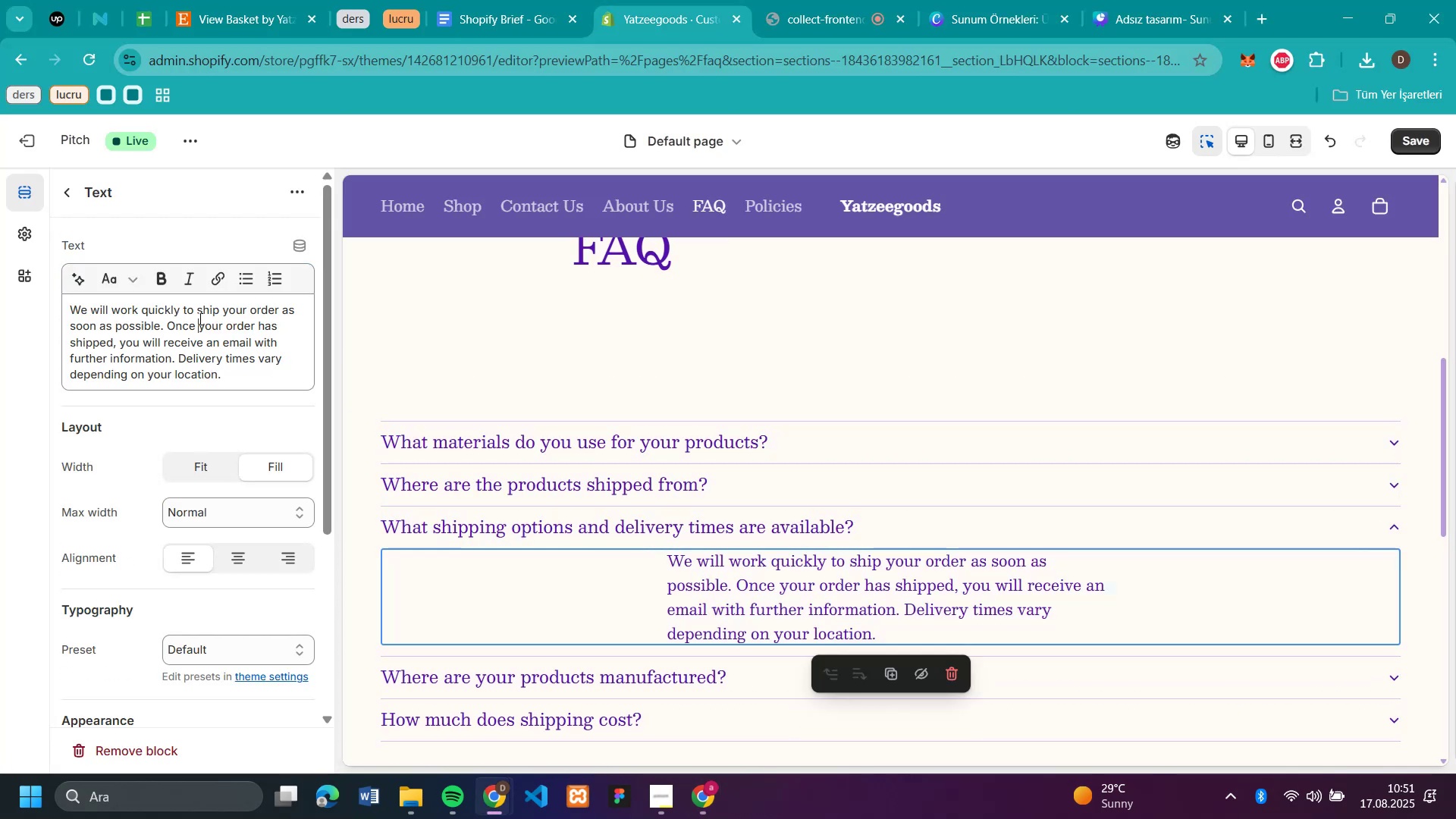 
double_click([199, 318])
 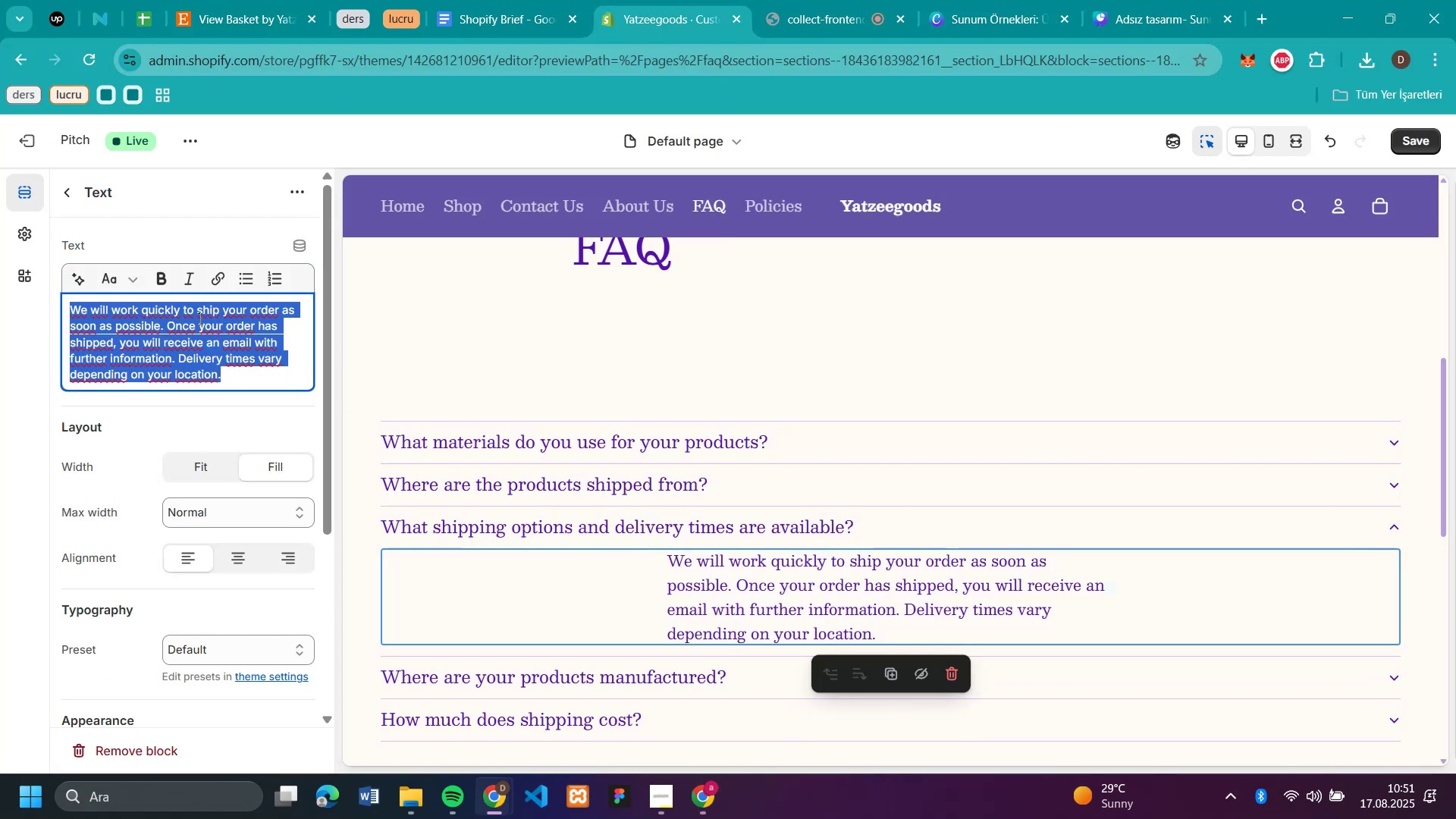 
triple_click([199, 318])
 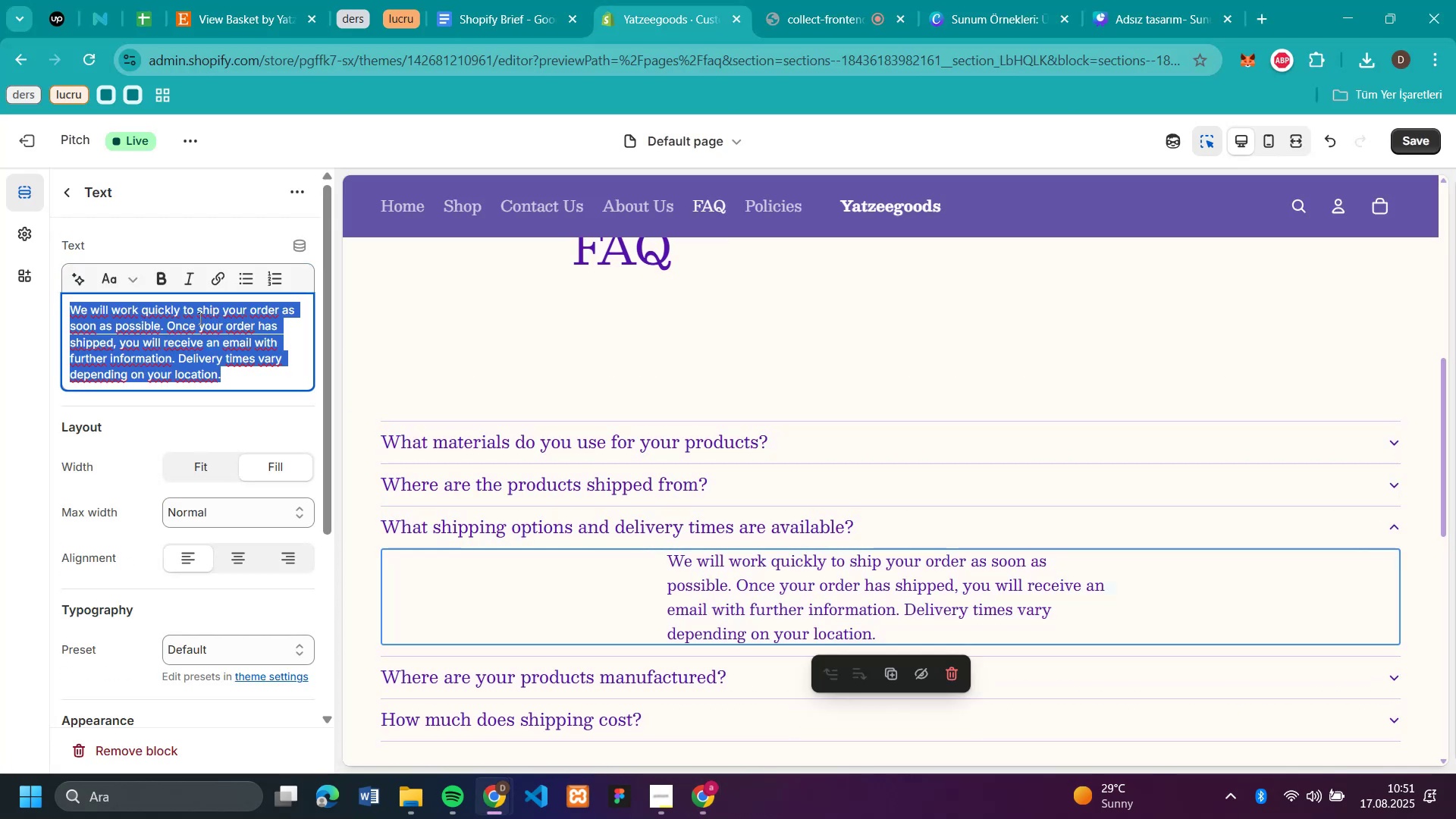 
key(Control+V)
 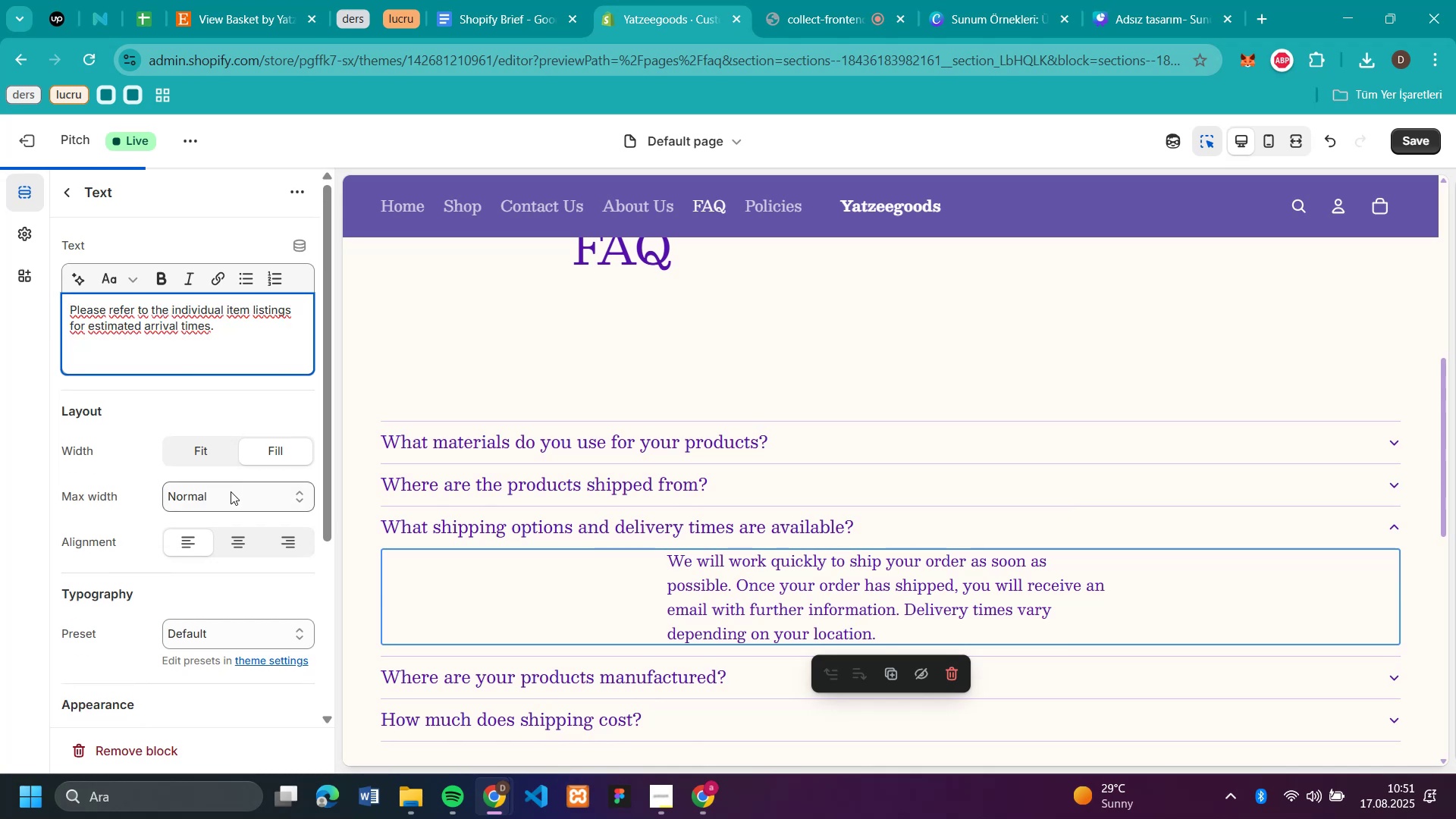 
left_click([231, 494])
 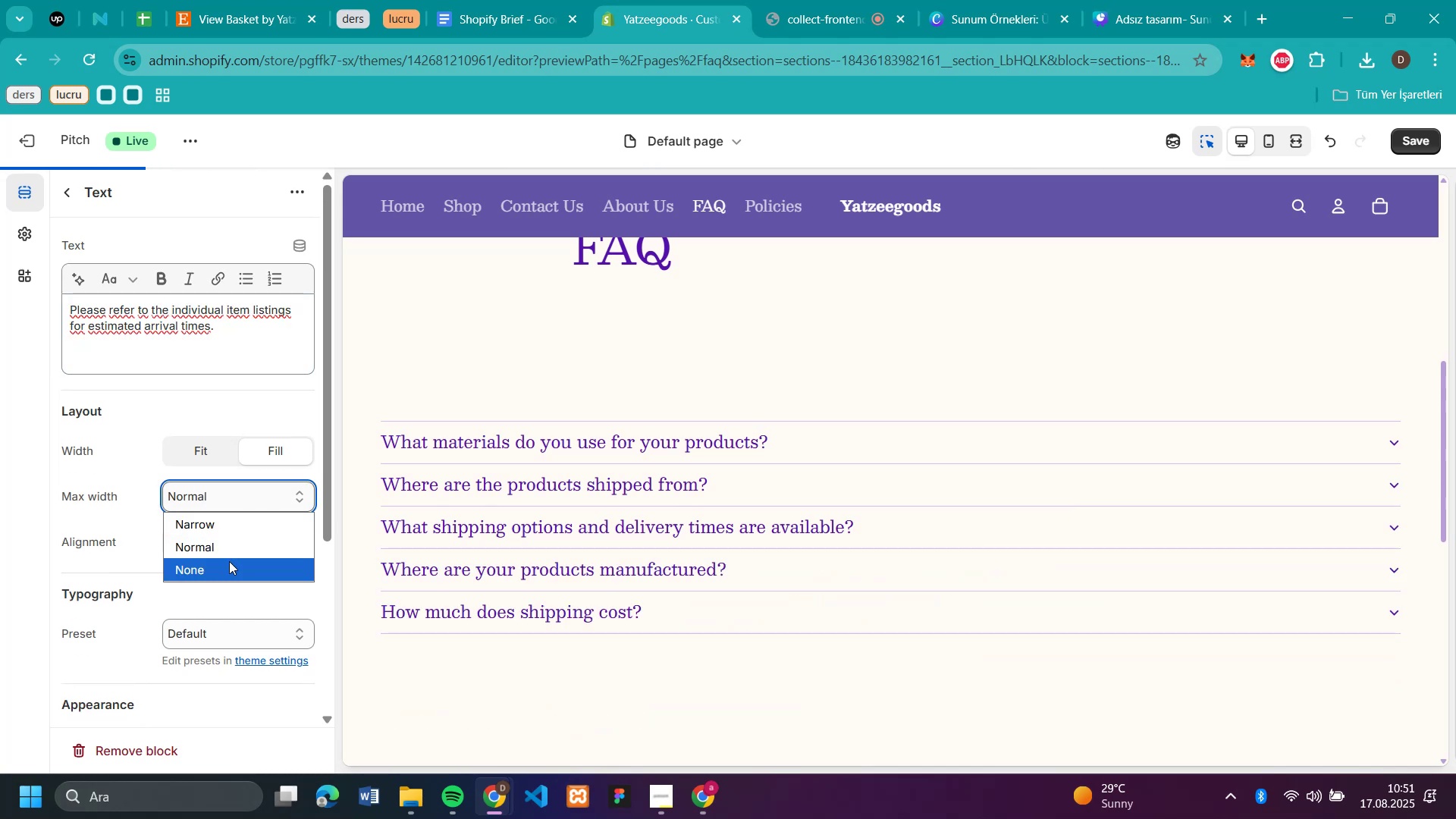 
left_click([229, 561])
 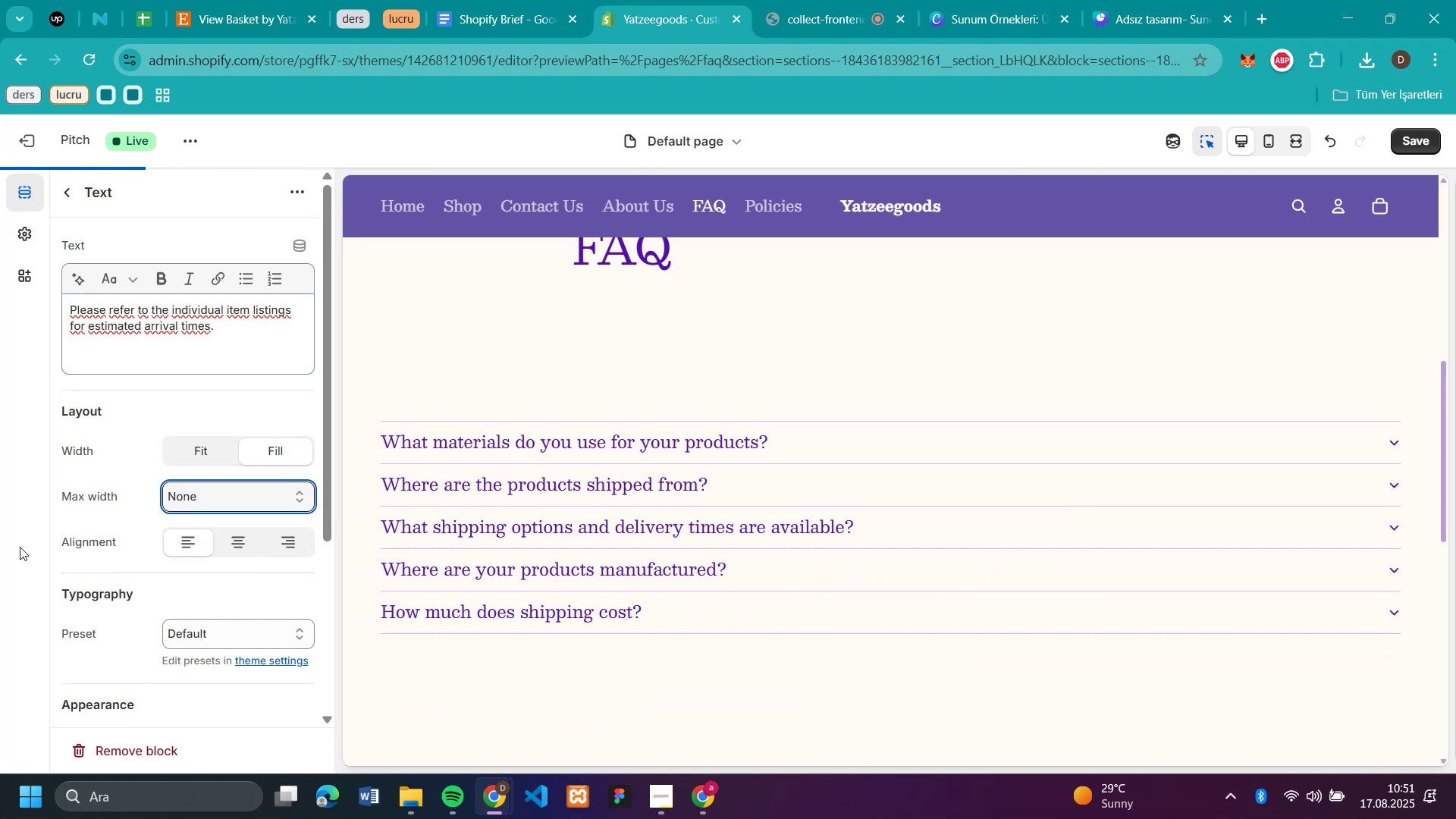 
left_click([20, 547])
 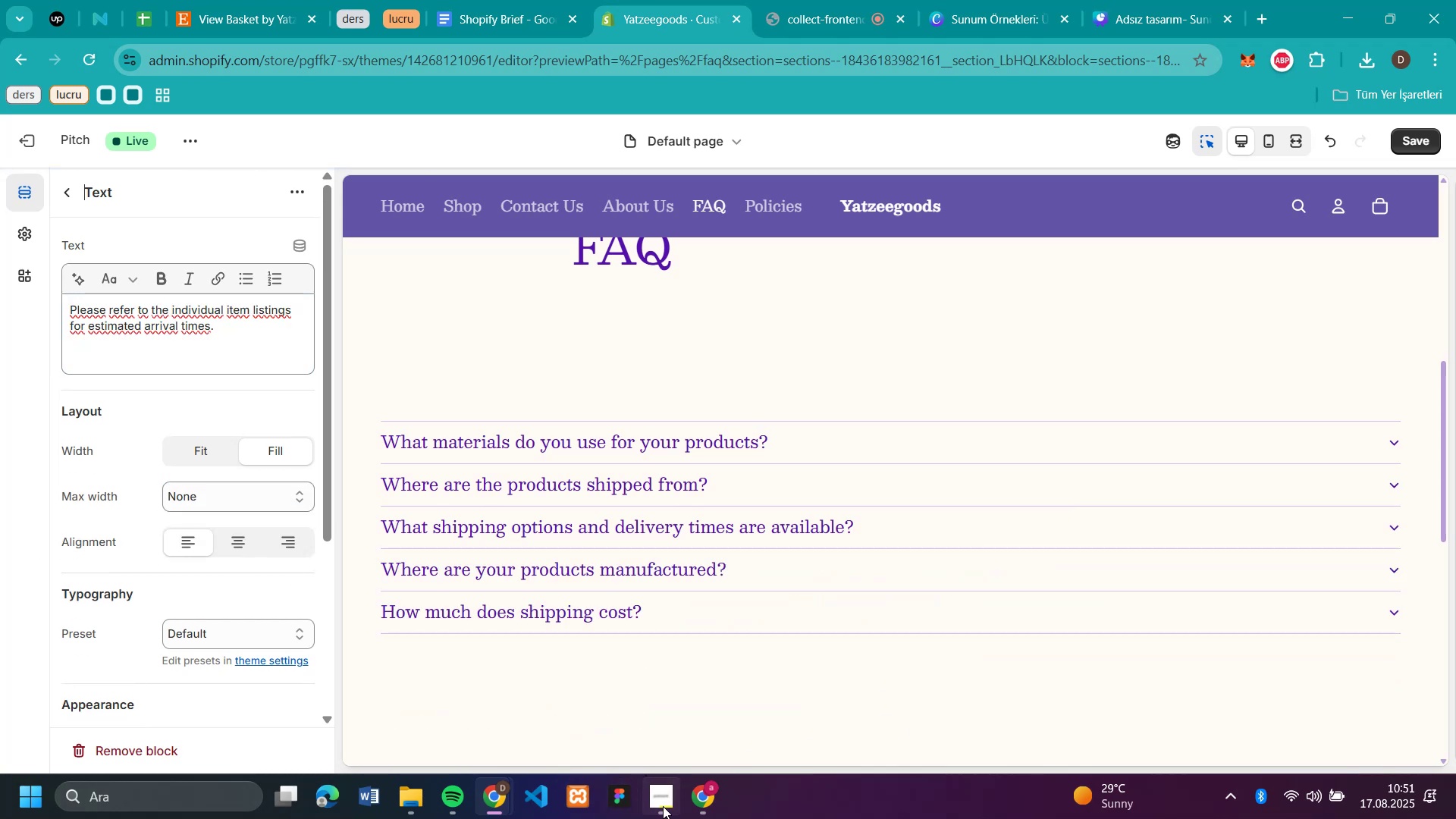 
mouse_move([697, 792])
 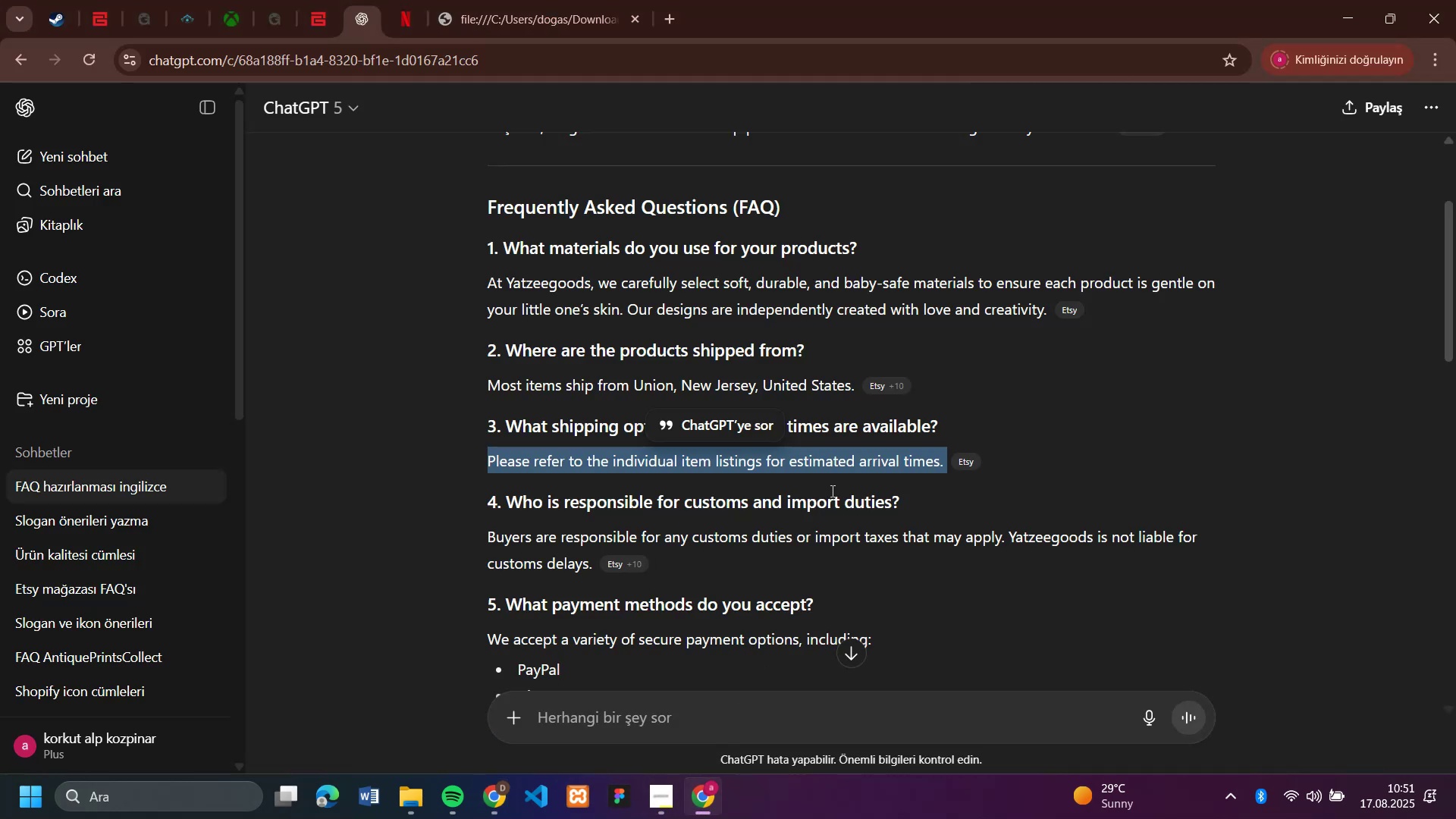 
scroll: coordinate [831, 491], scroll_direction: down, amount: 1.0
 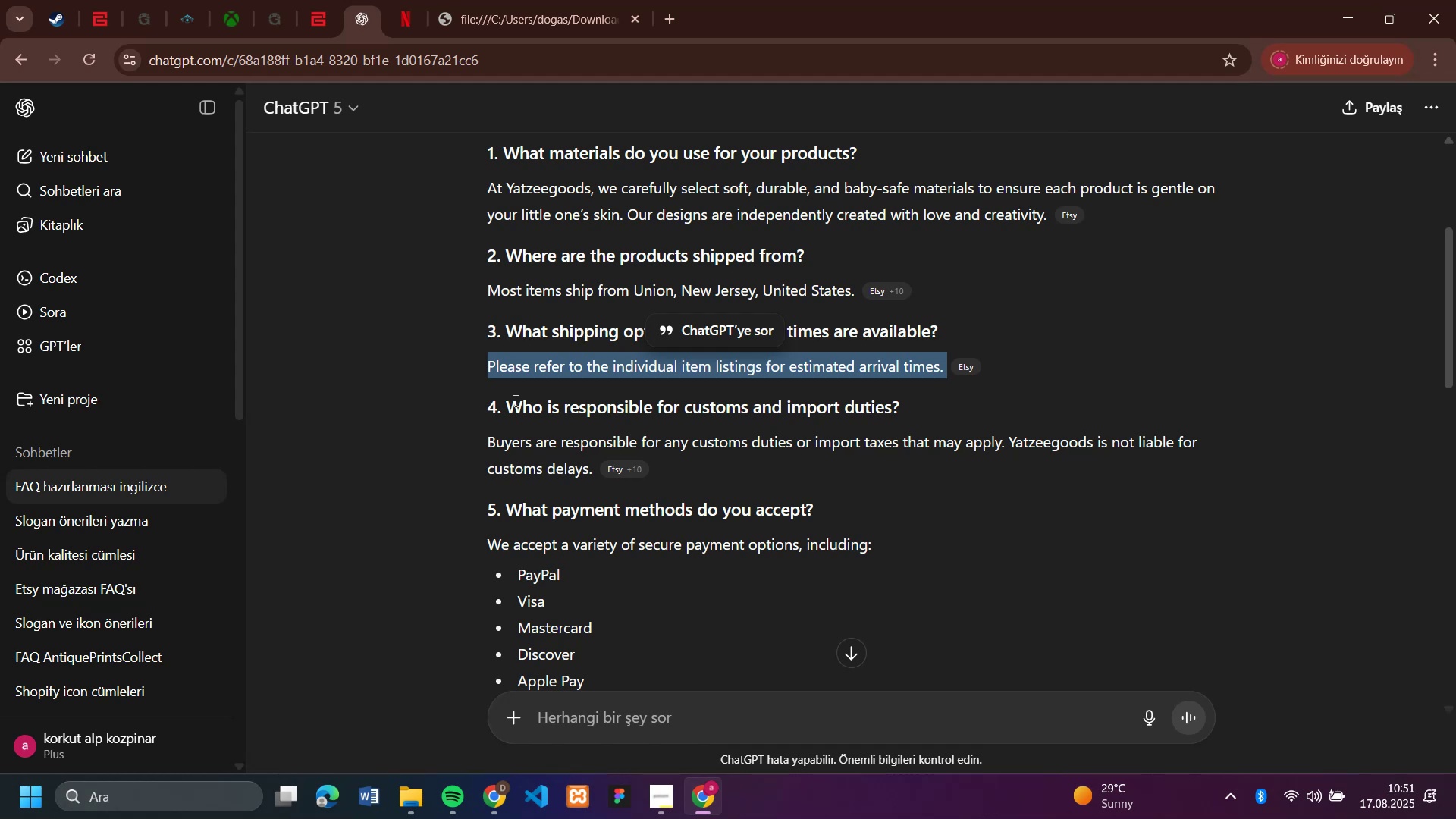 
left_click_drag(start_coordinate=[507, 397], to_coordinate=[909, 400])
 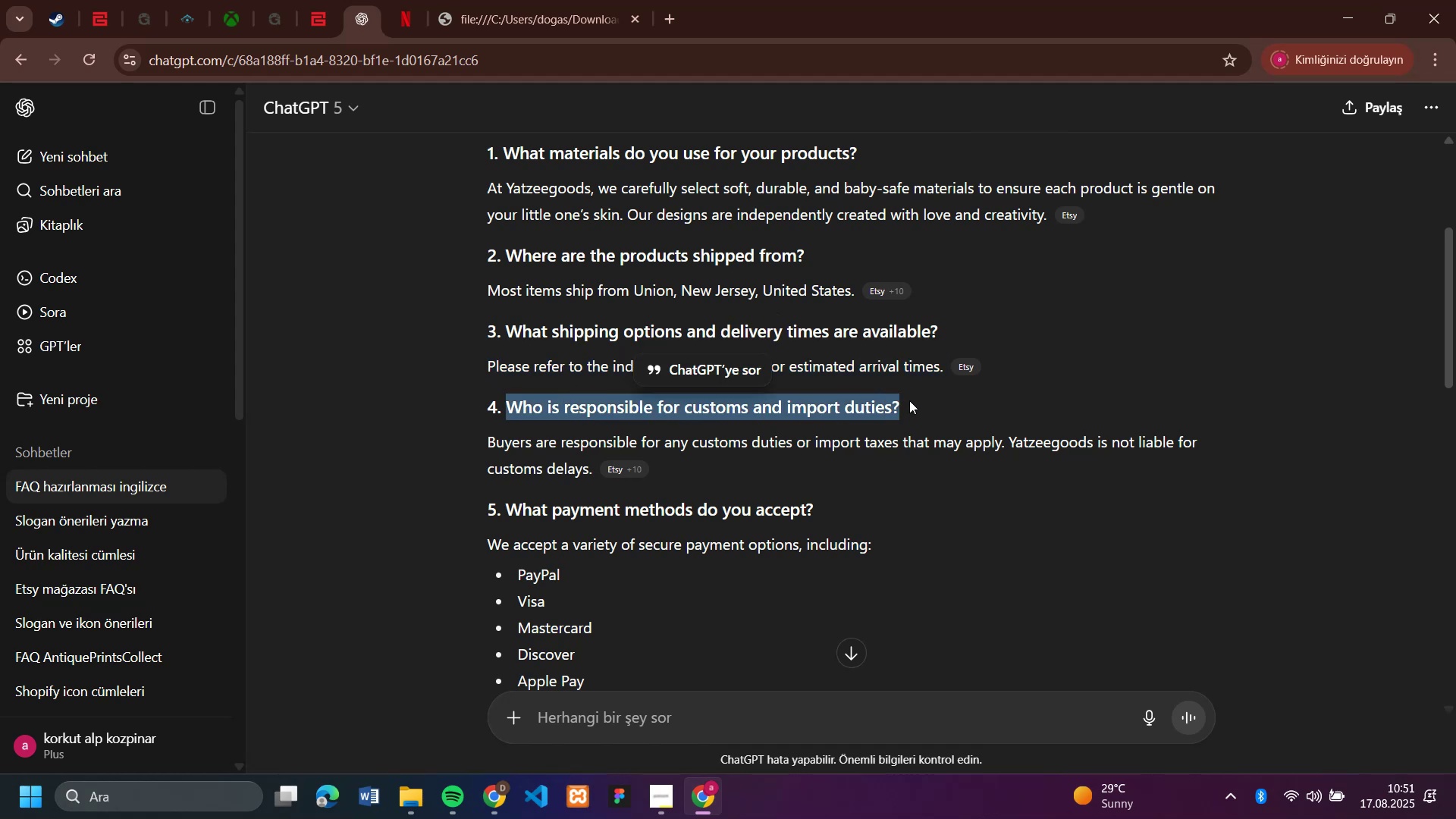 
key(Control+C)
 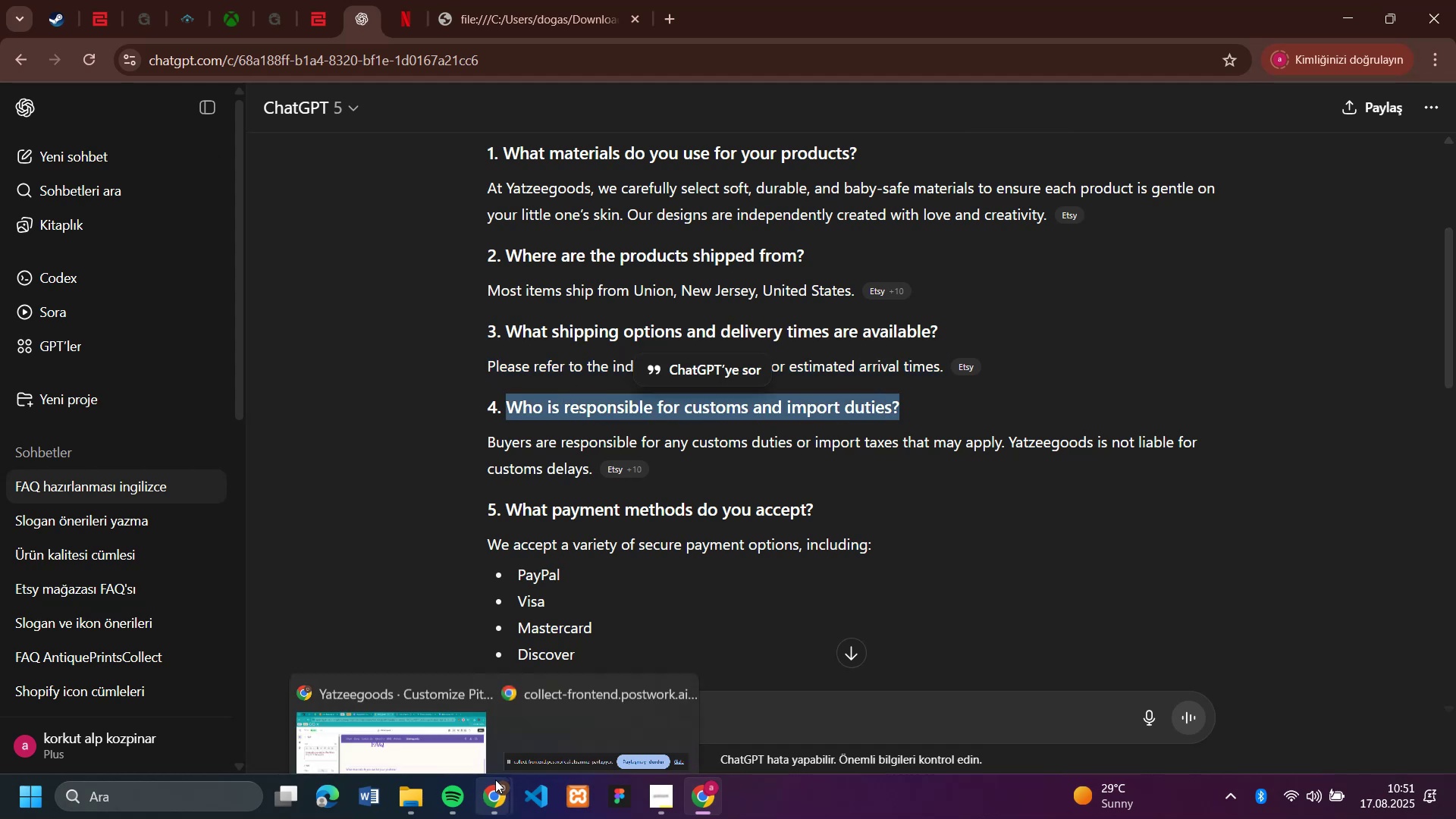 
left_click([448, 712])
 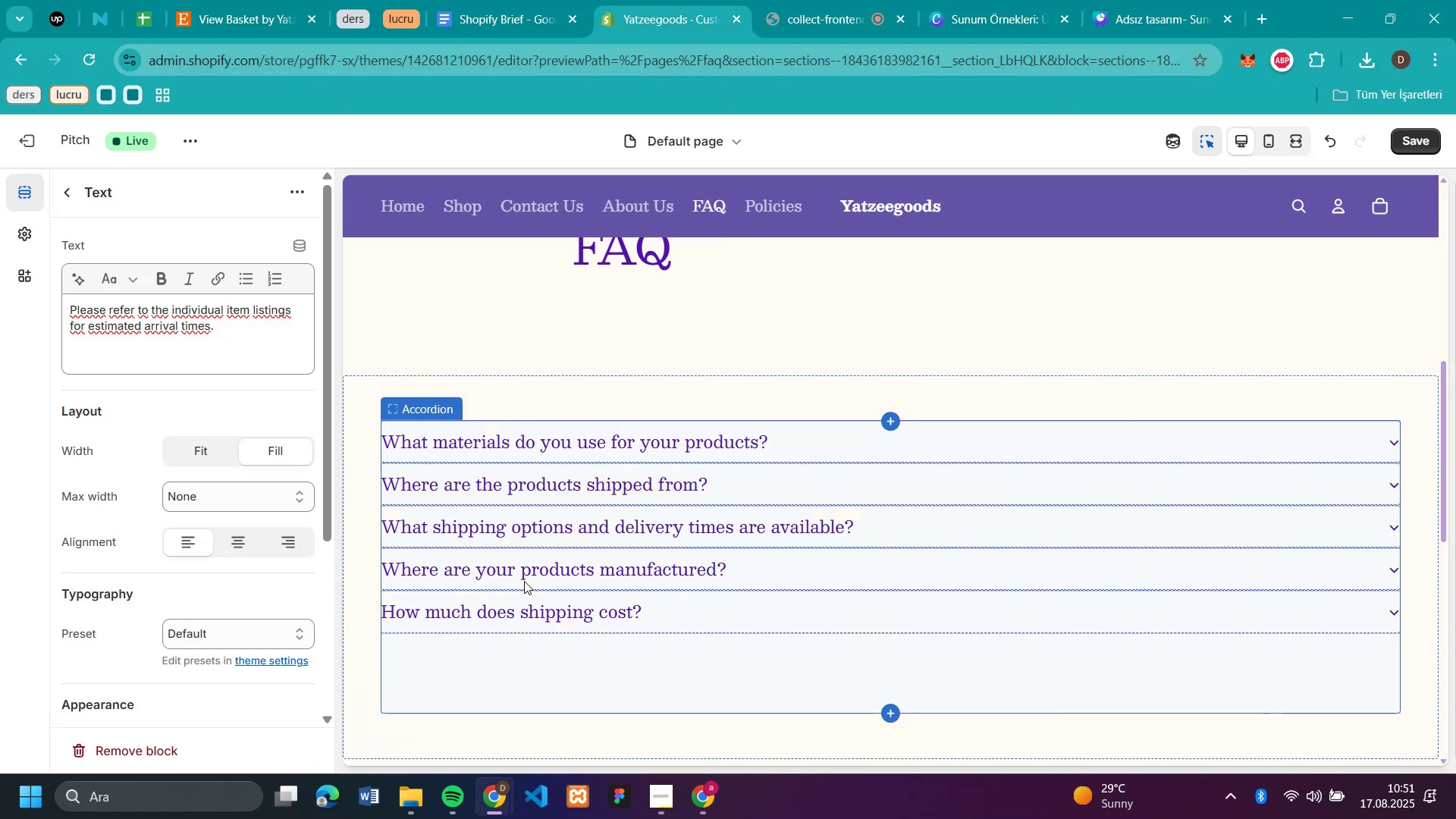 
left_click([524, 581])
 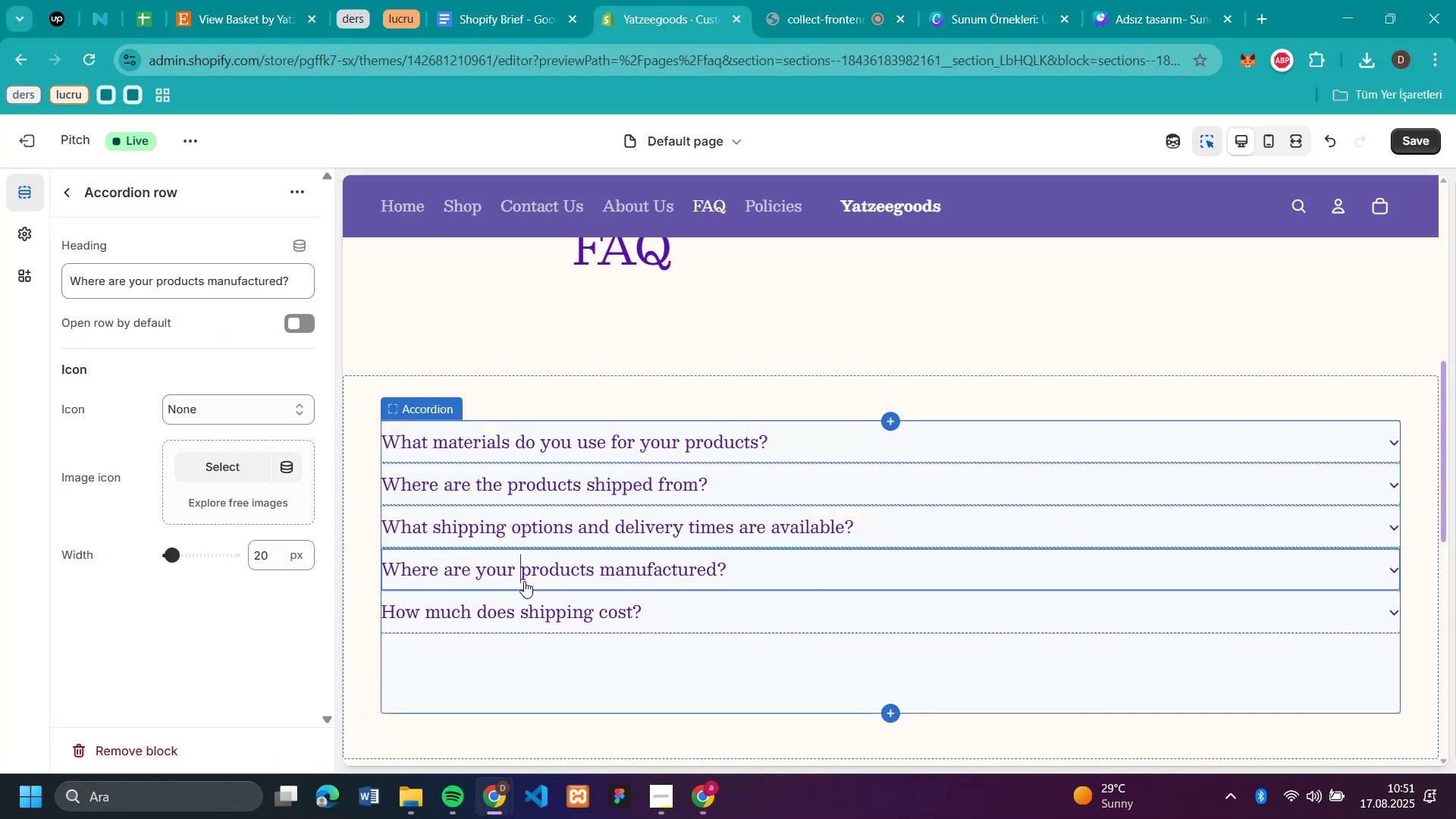 
left_click([524, 581])
 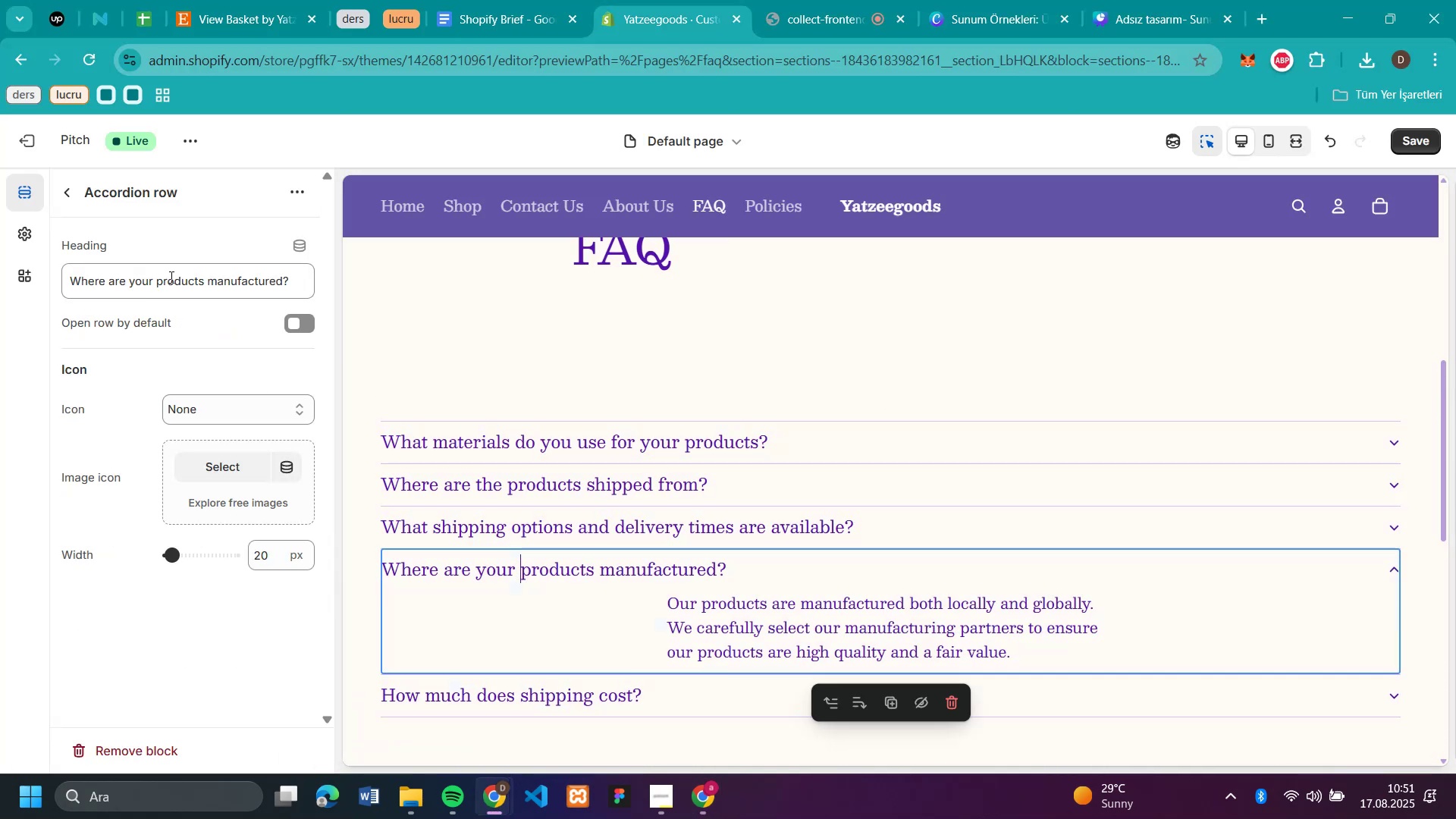 
double_click([172, 278])
 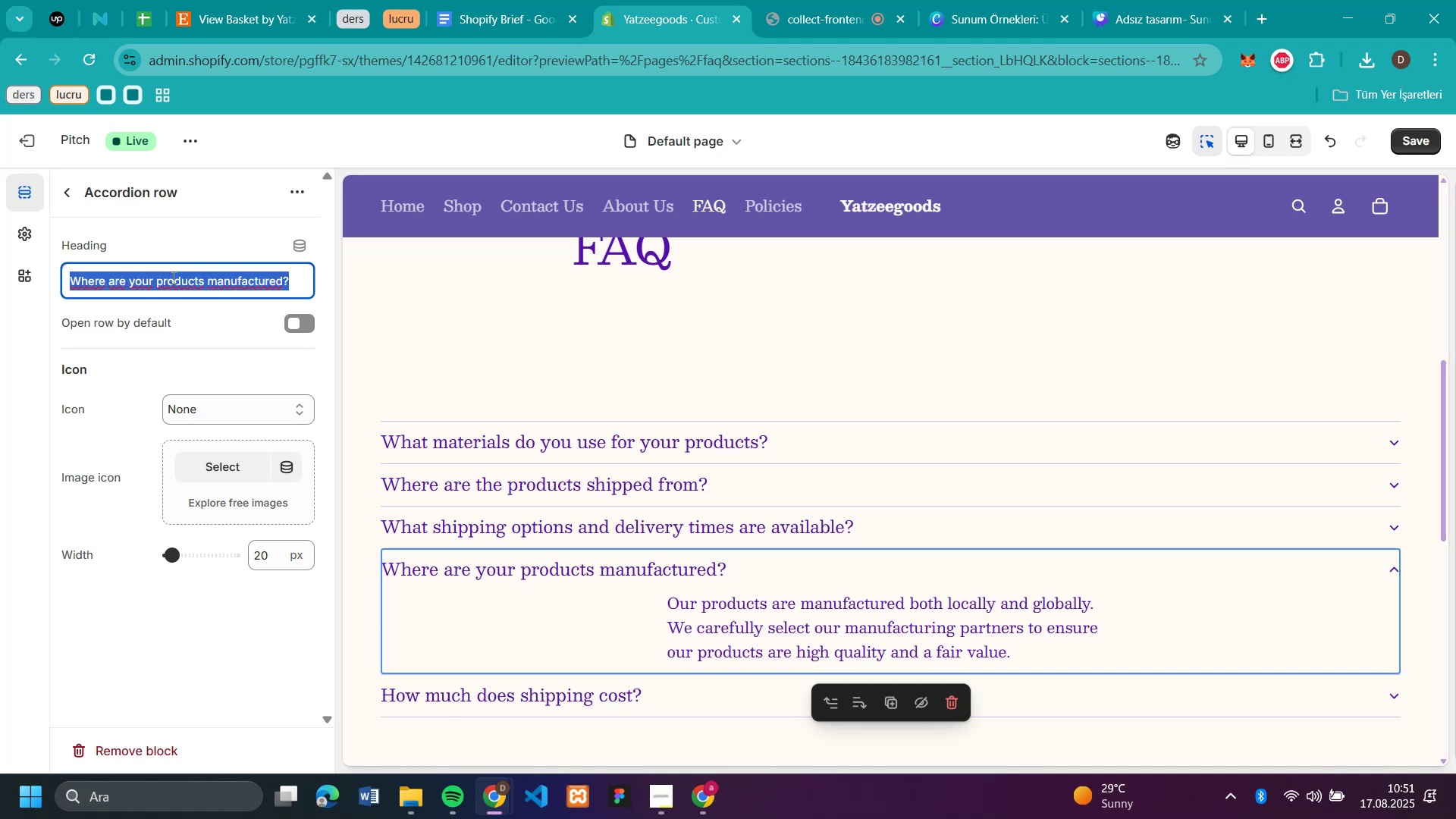 
triple_click([172, 278])
 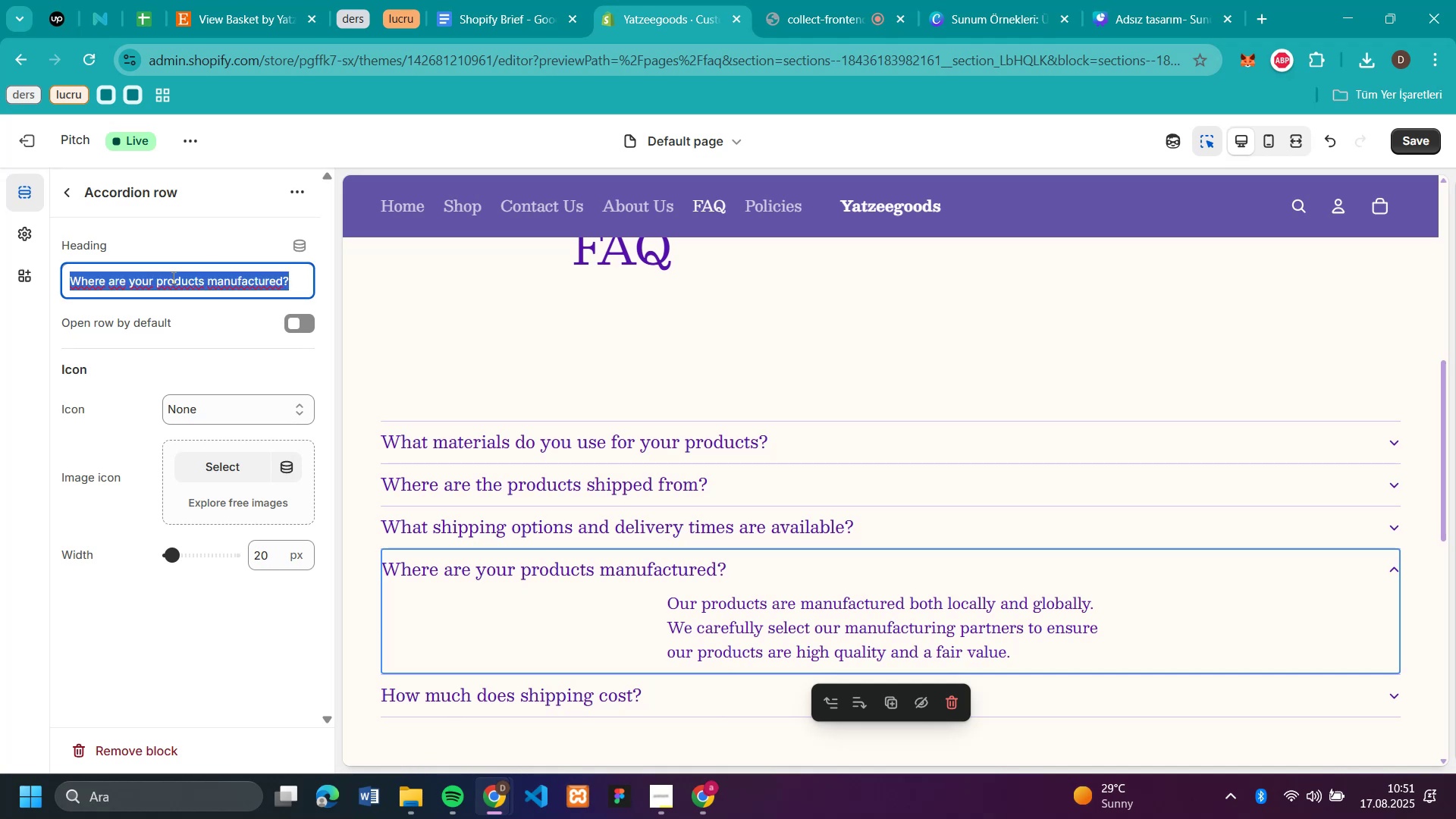 
key(Control+V)
 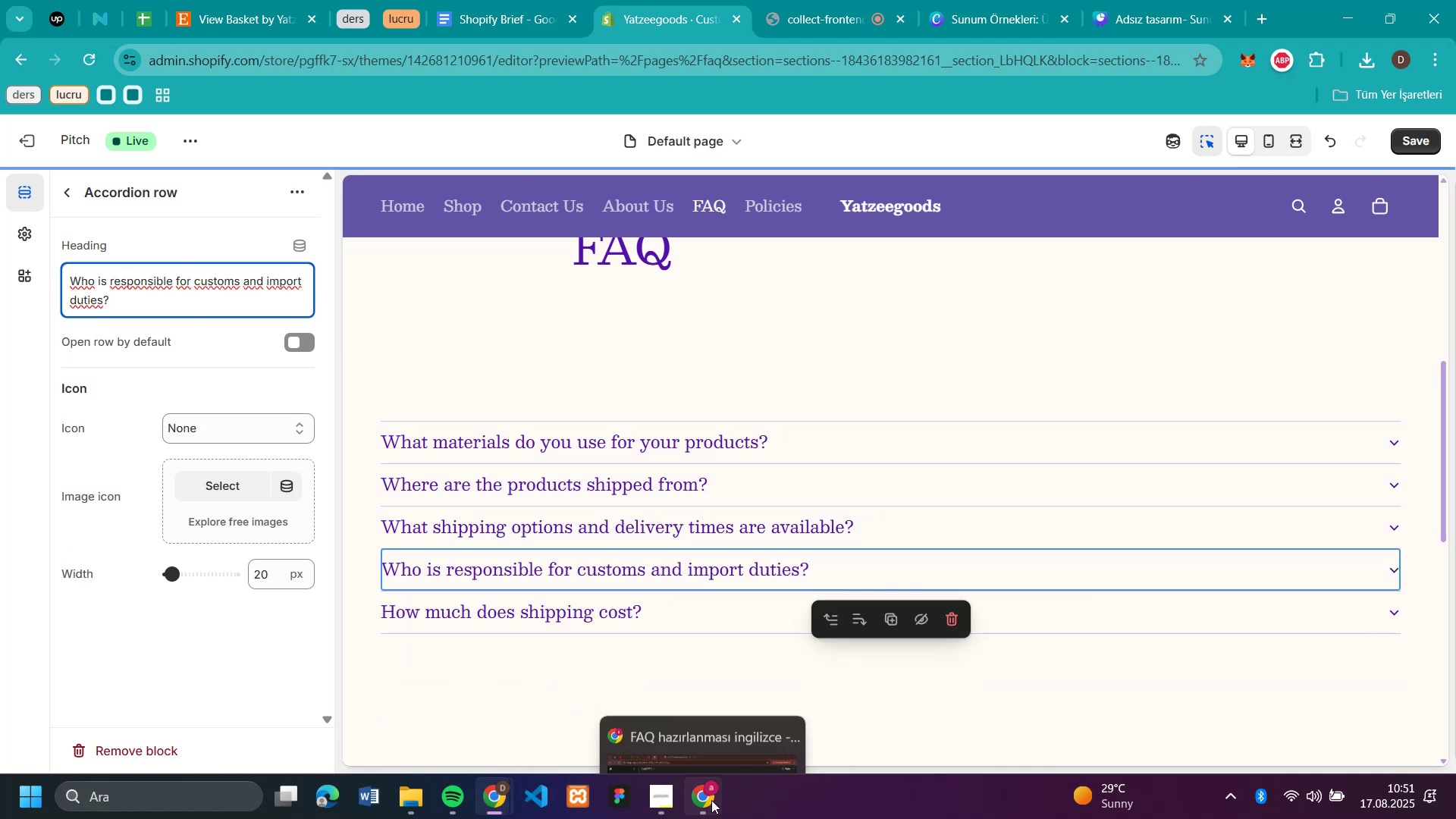 
left_click([704, 708])
 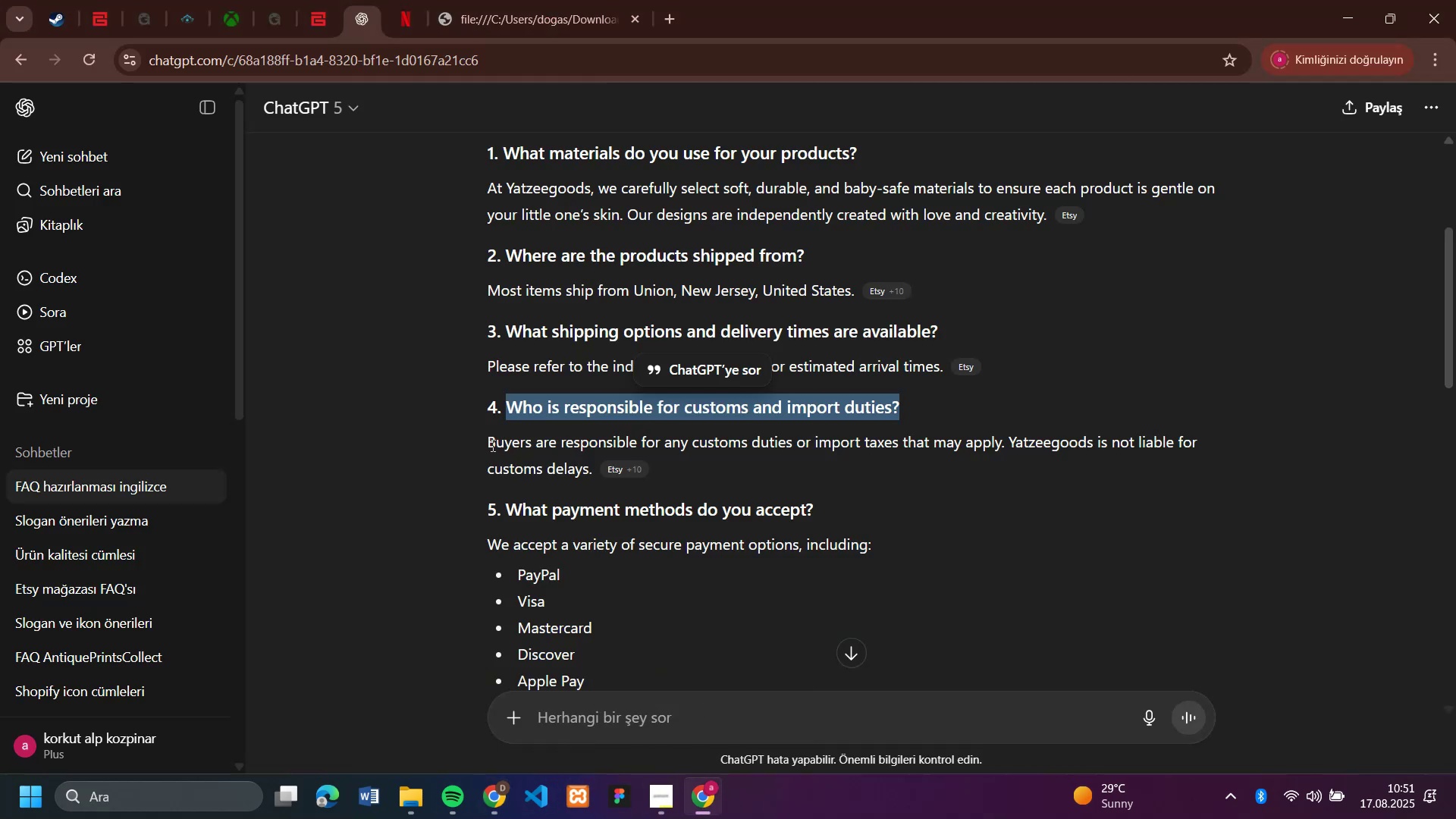 
left_click_drag(start_coordinate=[489, 440], to_coordinate=[594, 473])
 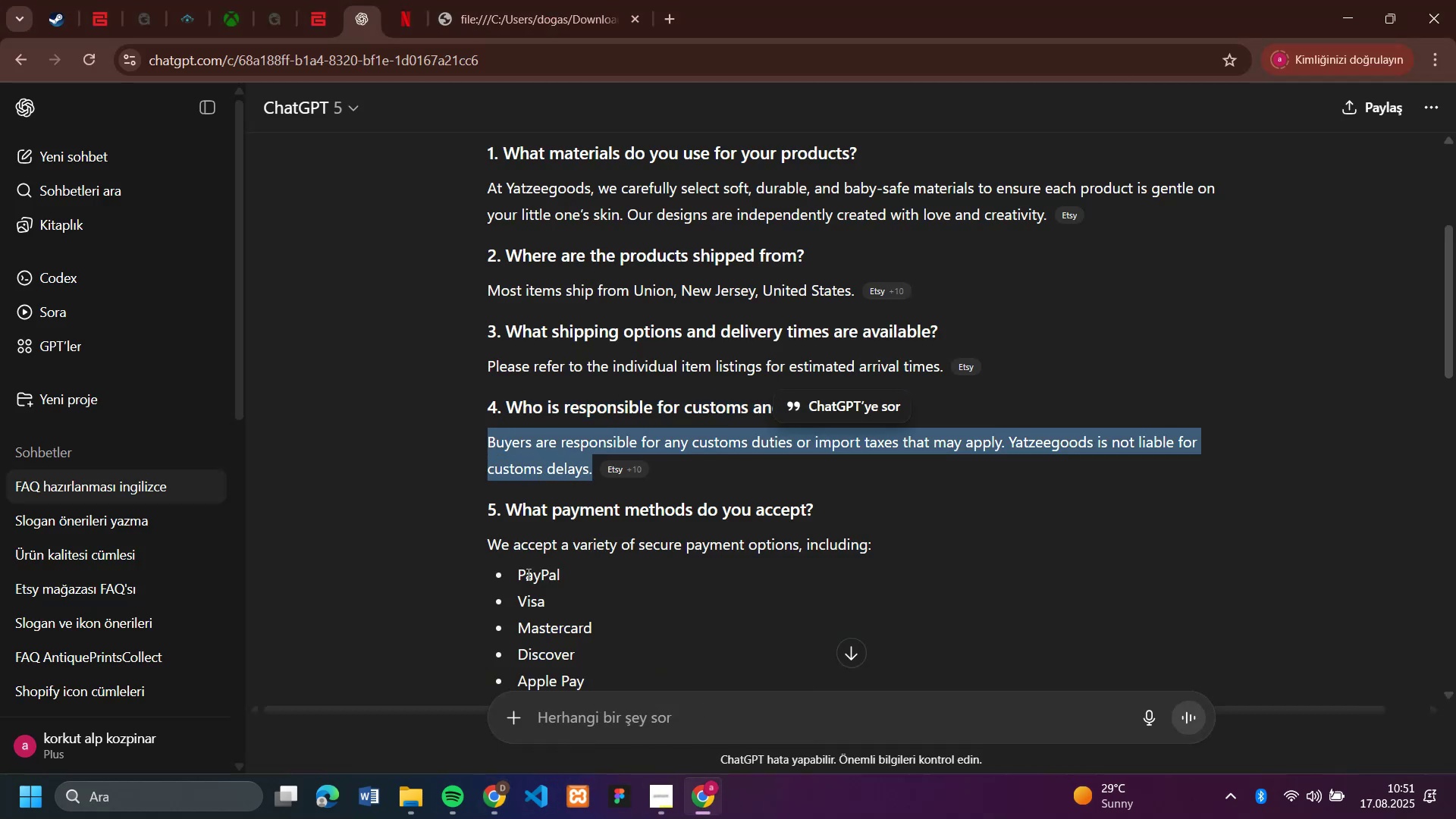 
key(Control+C)
 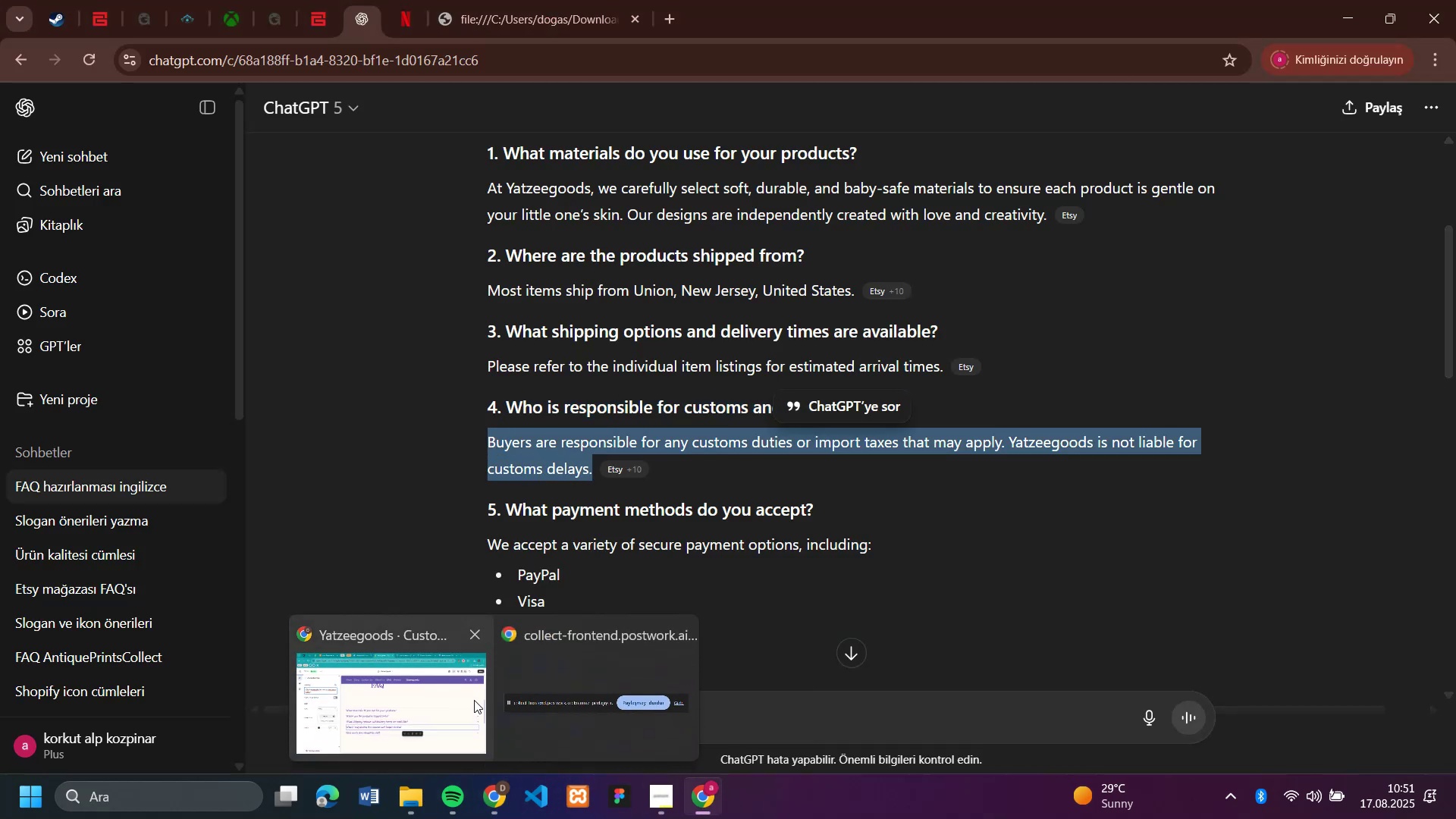 
left_click([474, 700])
 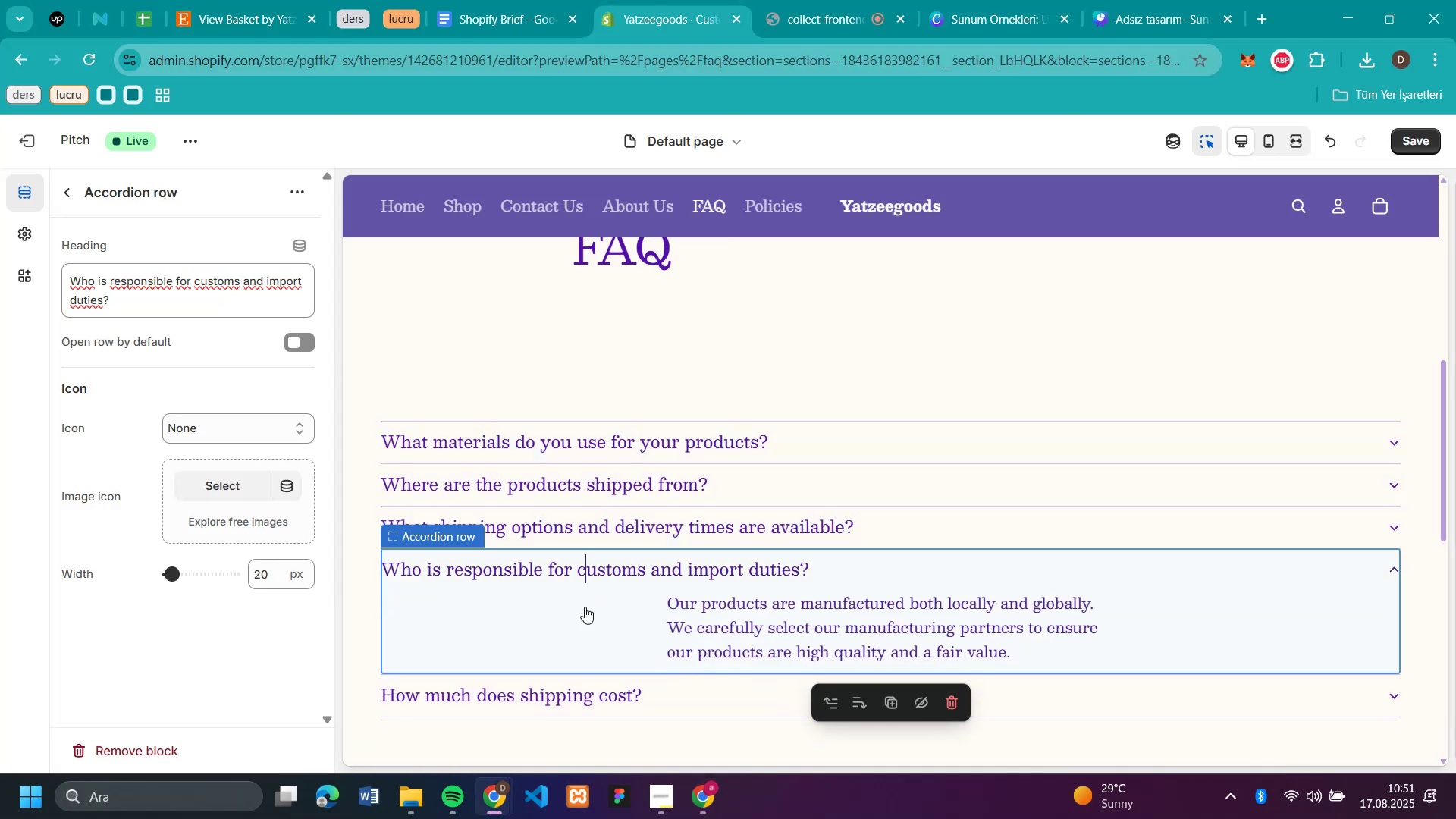 
left_click([709, 619])
 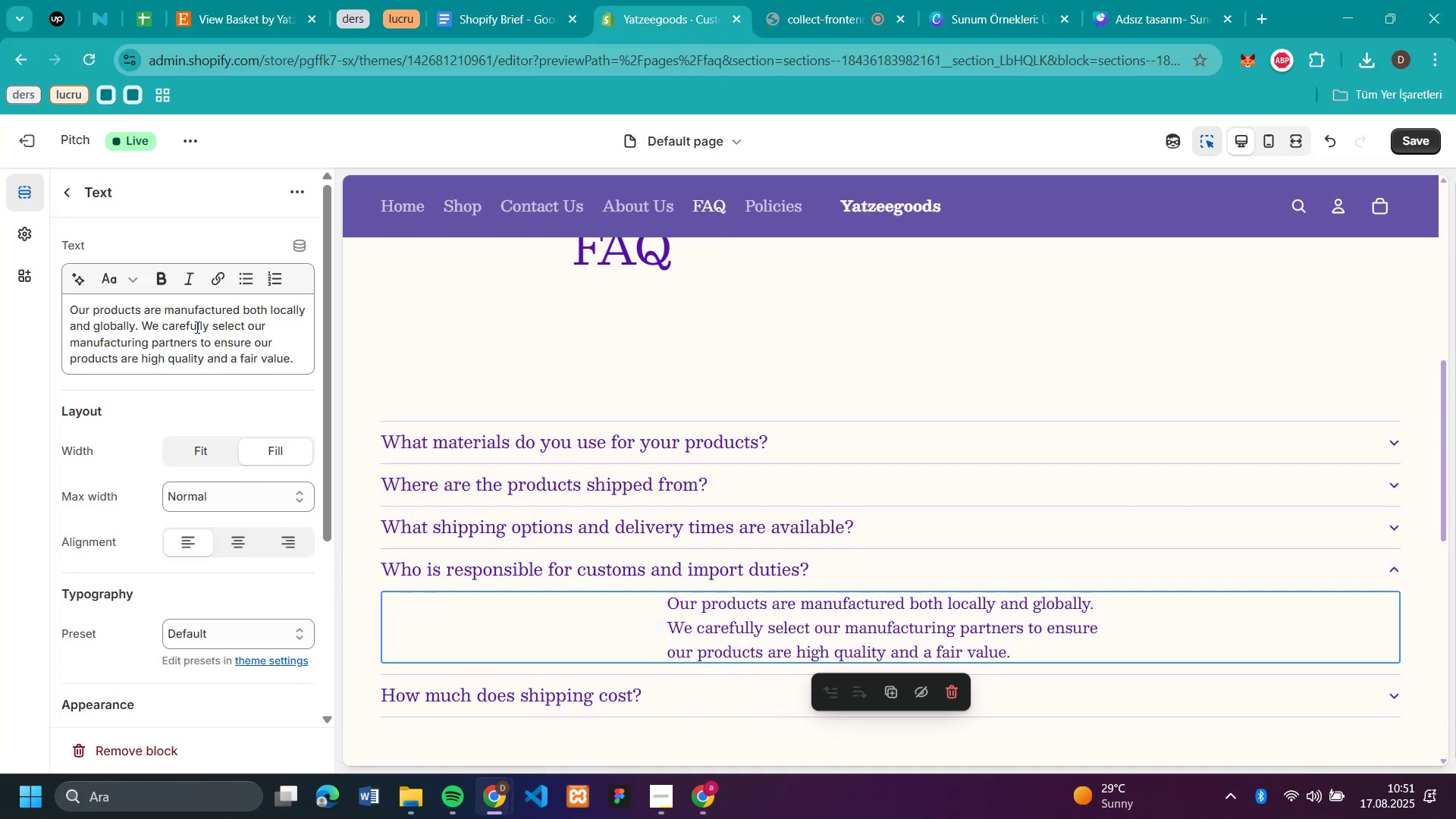 
double_click([196, 327])
 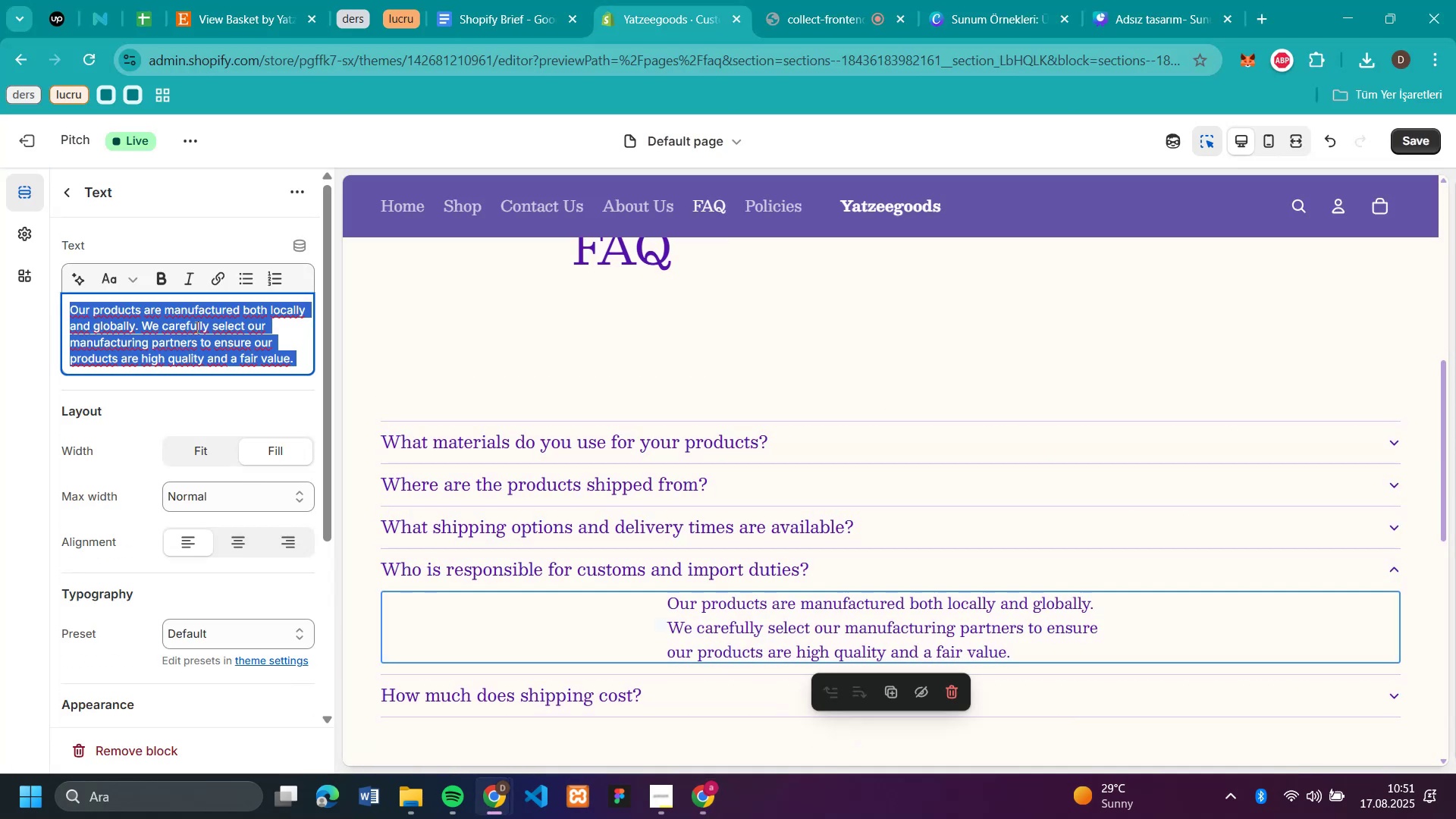 
triple_click([196, 327])
 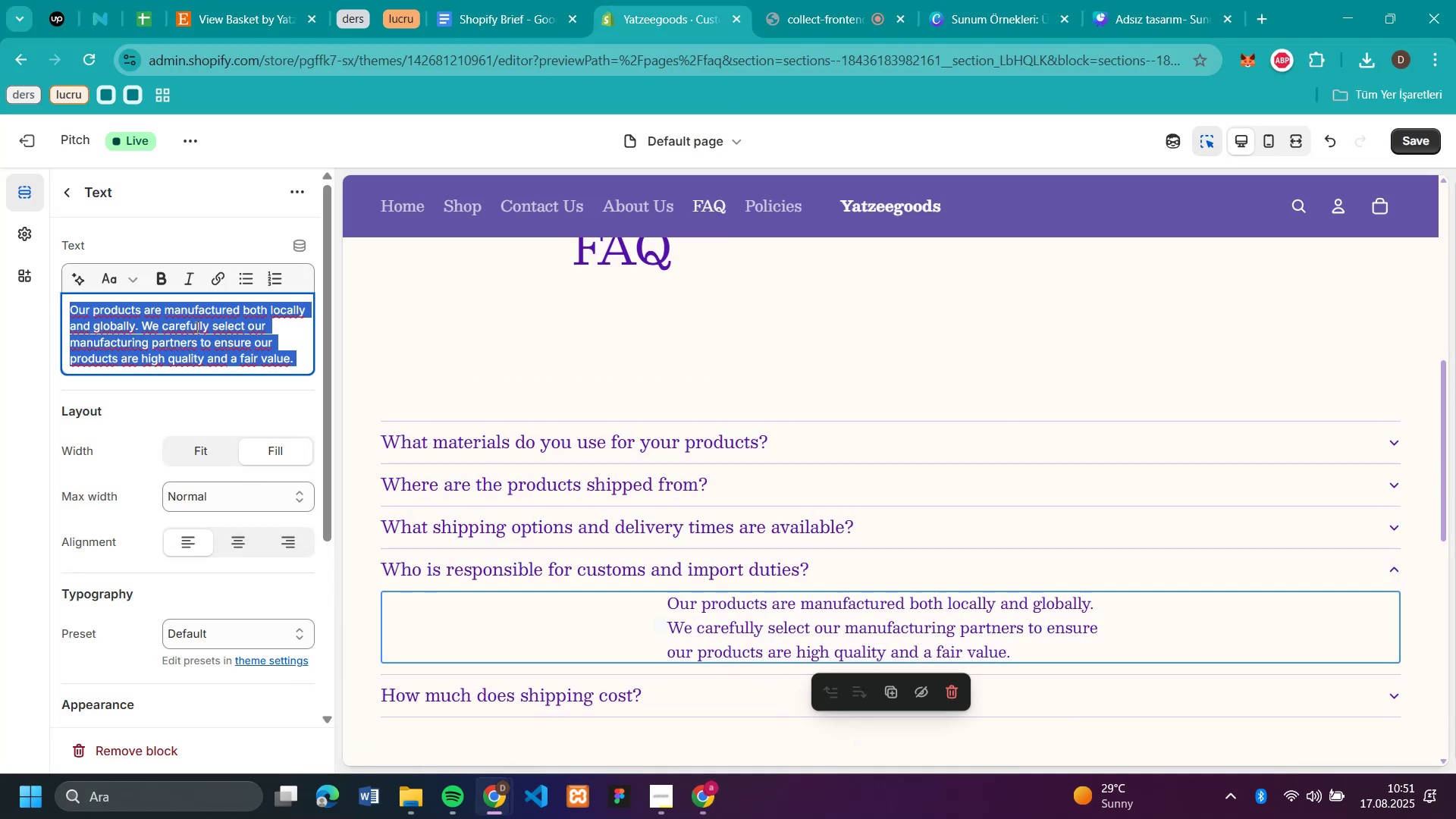 
key(Control+V)
 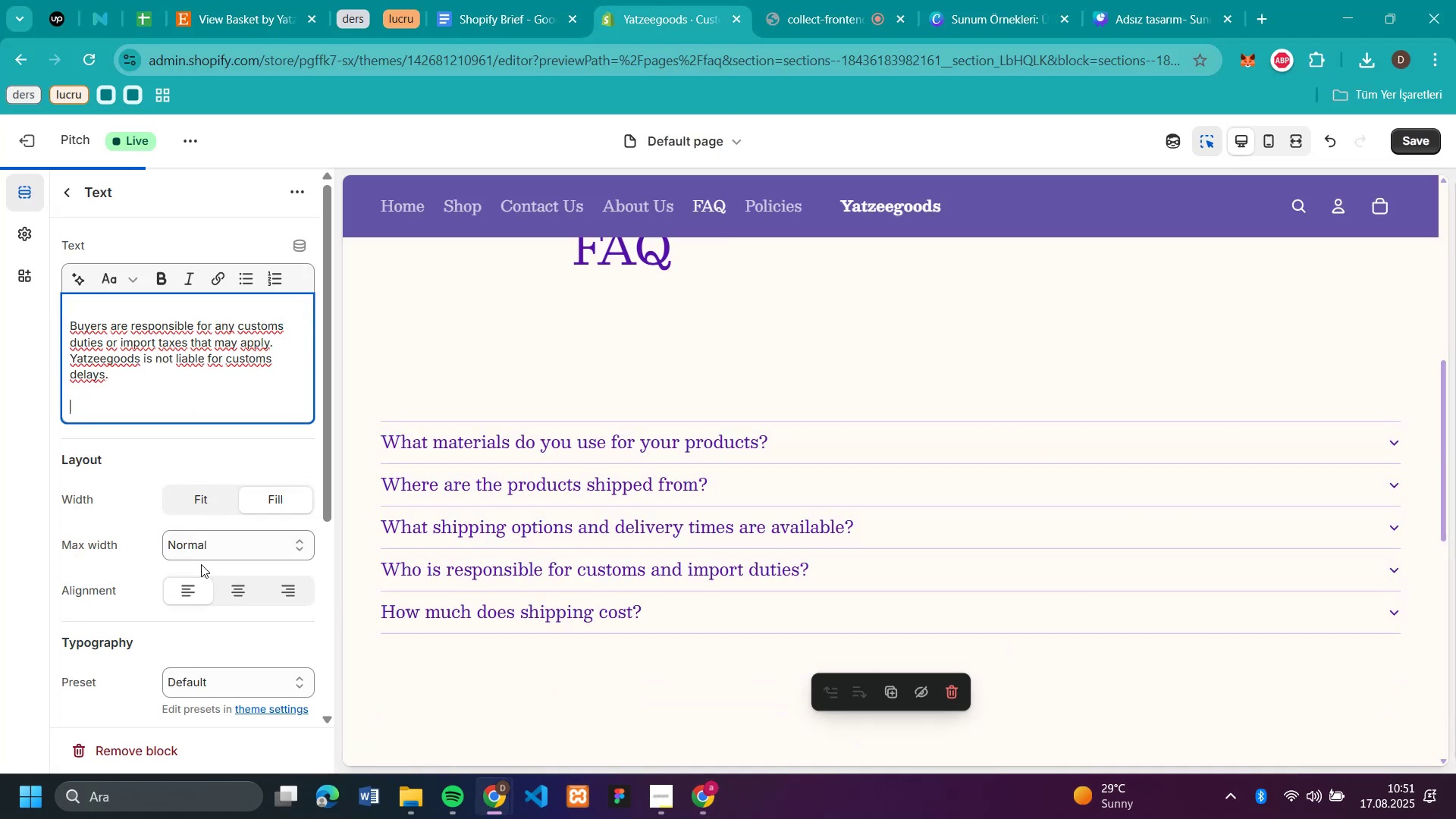 
left_click([200, 554])
 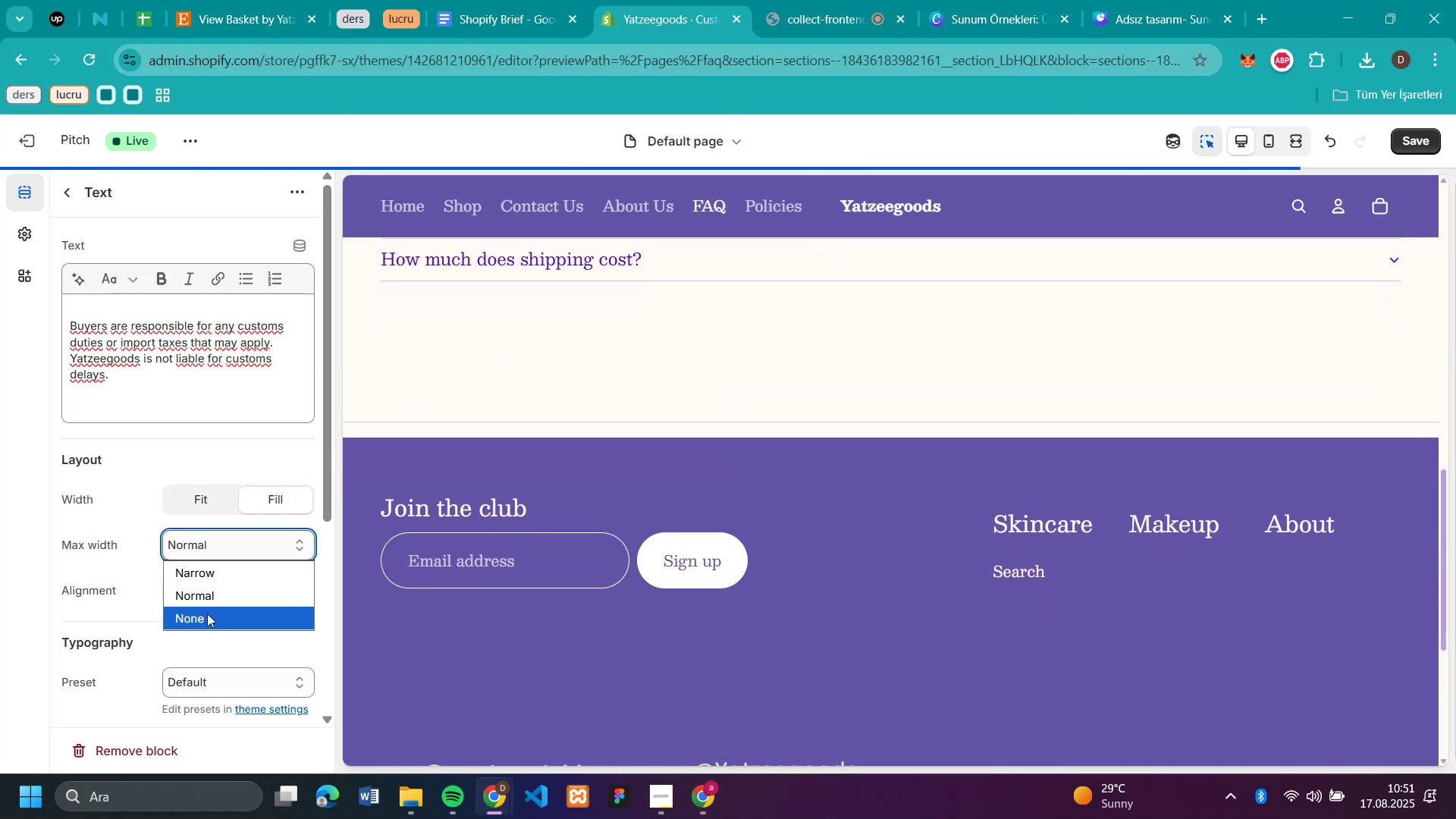 
left_click([206, 614])
 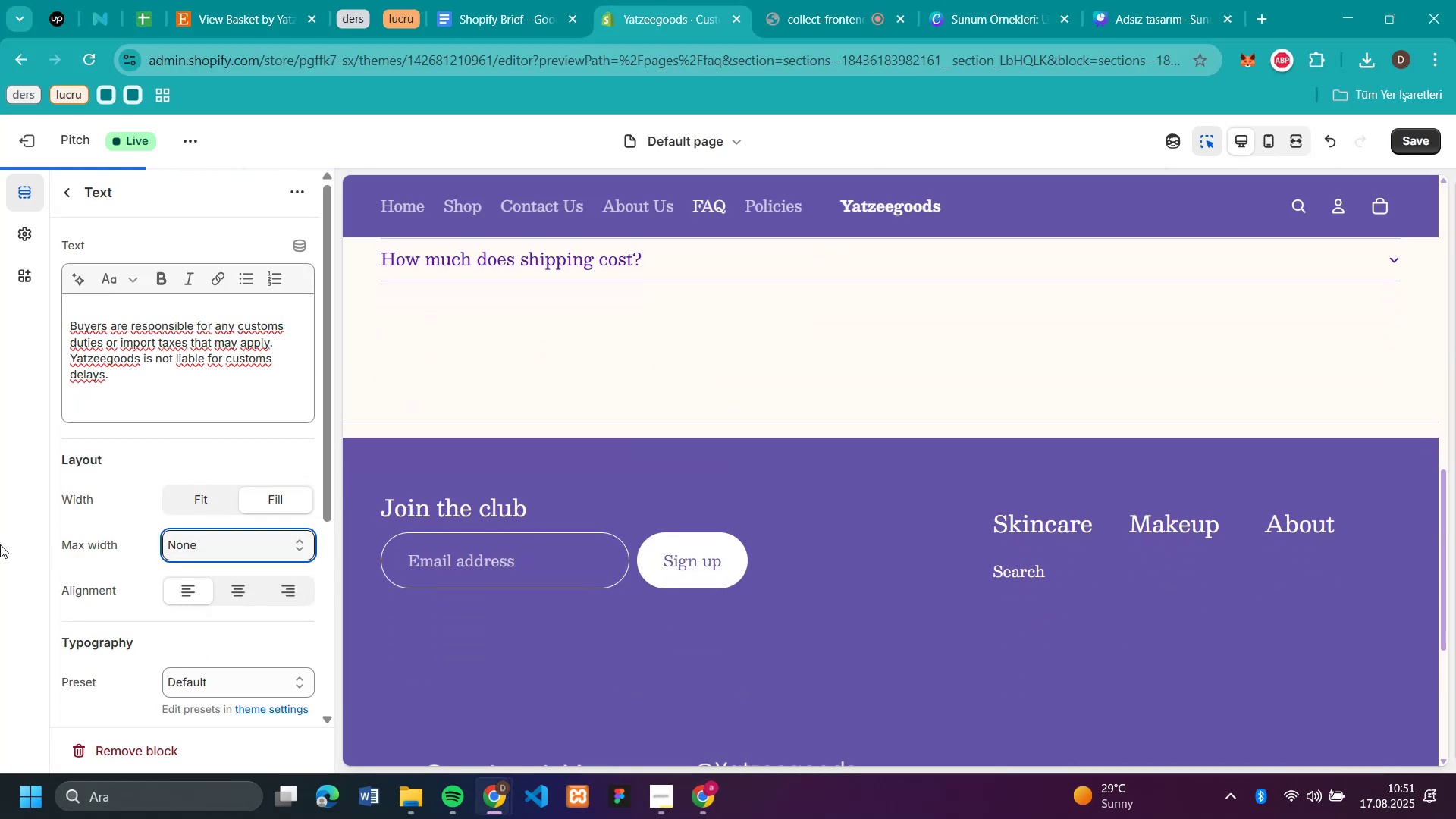 
left_click([1, 544])
 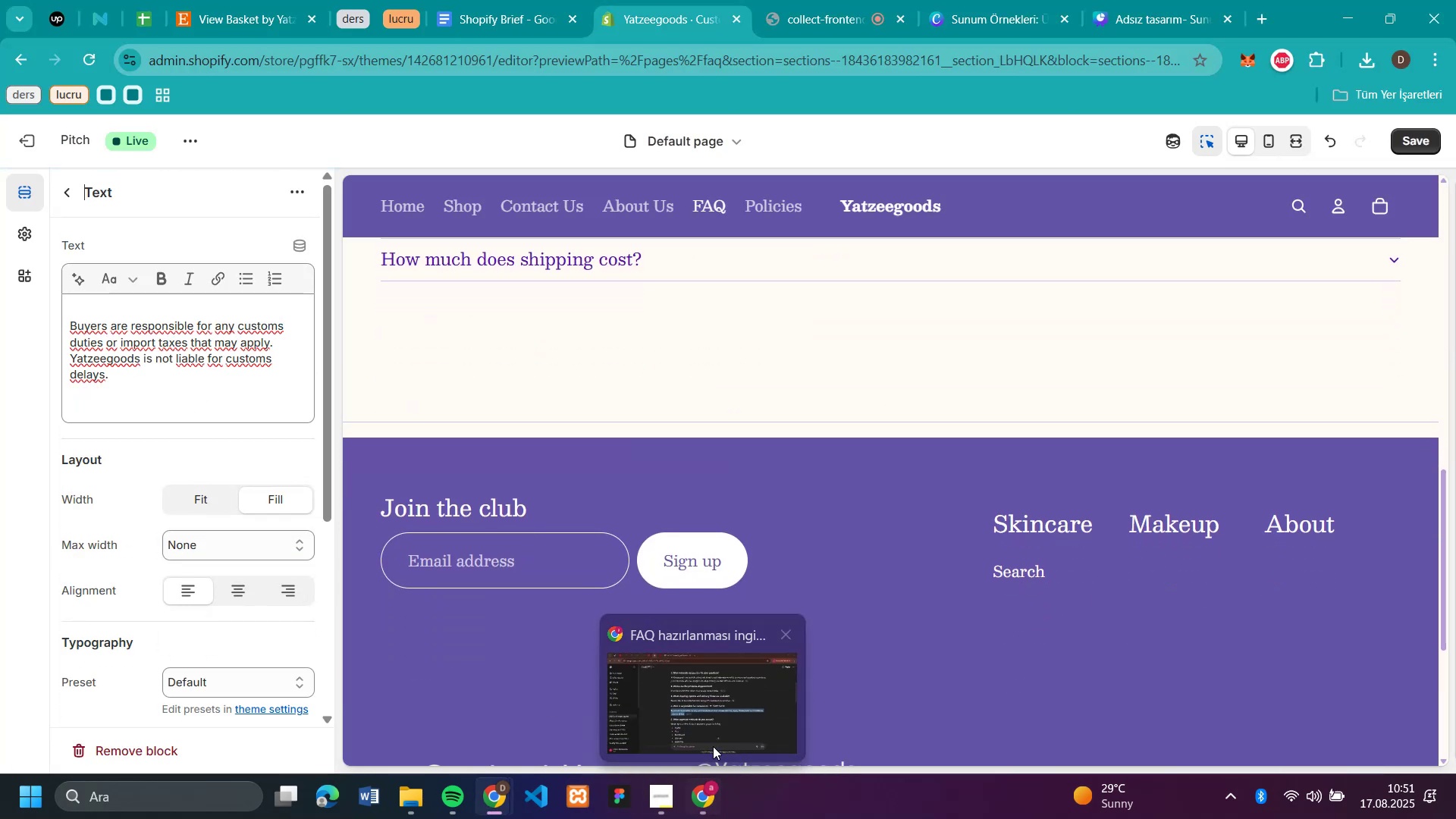 
left_click_drag(start_coordinate=[714, 742], to_coordinate=[717, 742])
 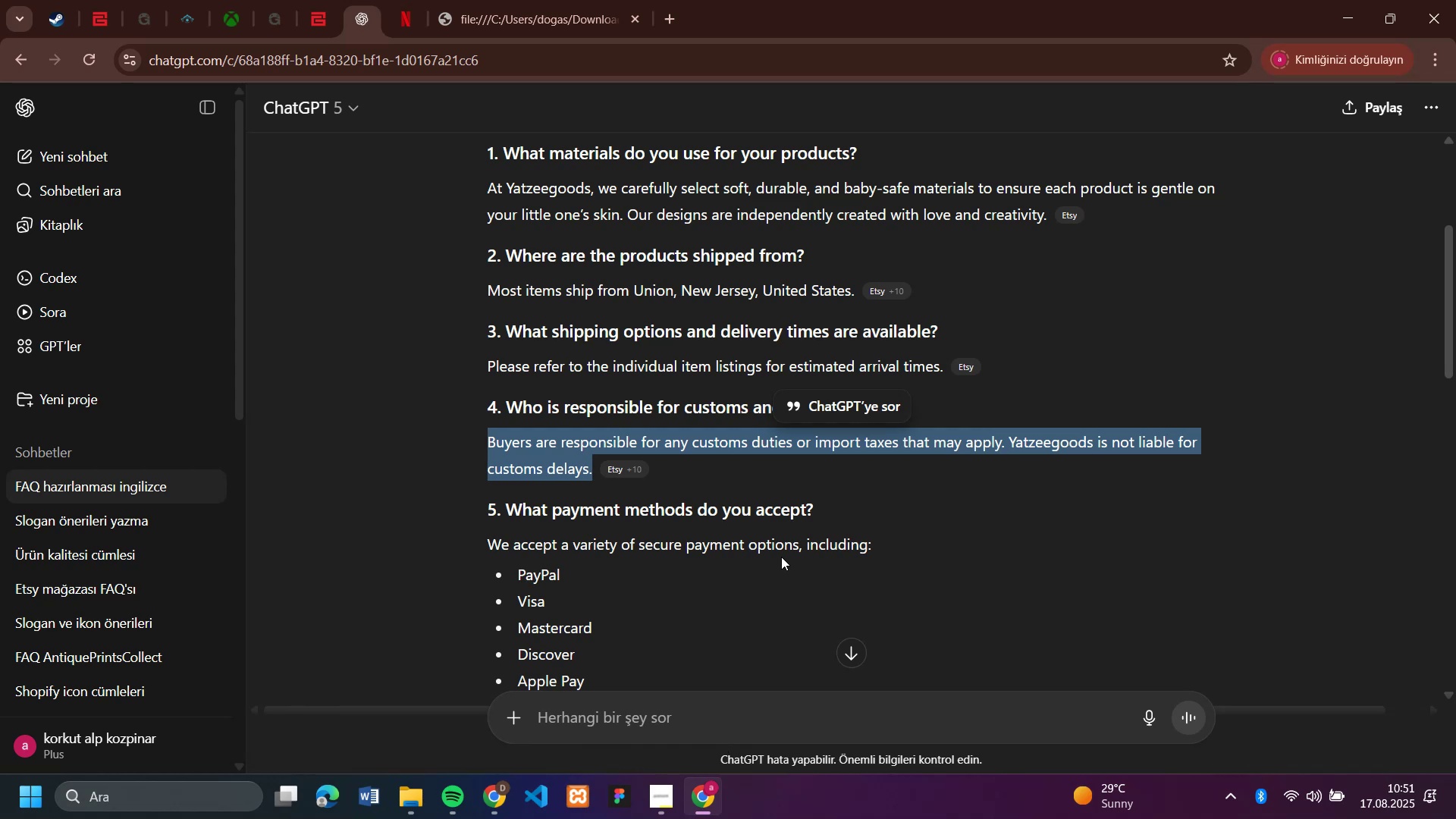 
scroll: coordinate [786, 548], scroll_direction: down, amount: 2.0
 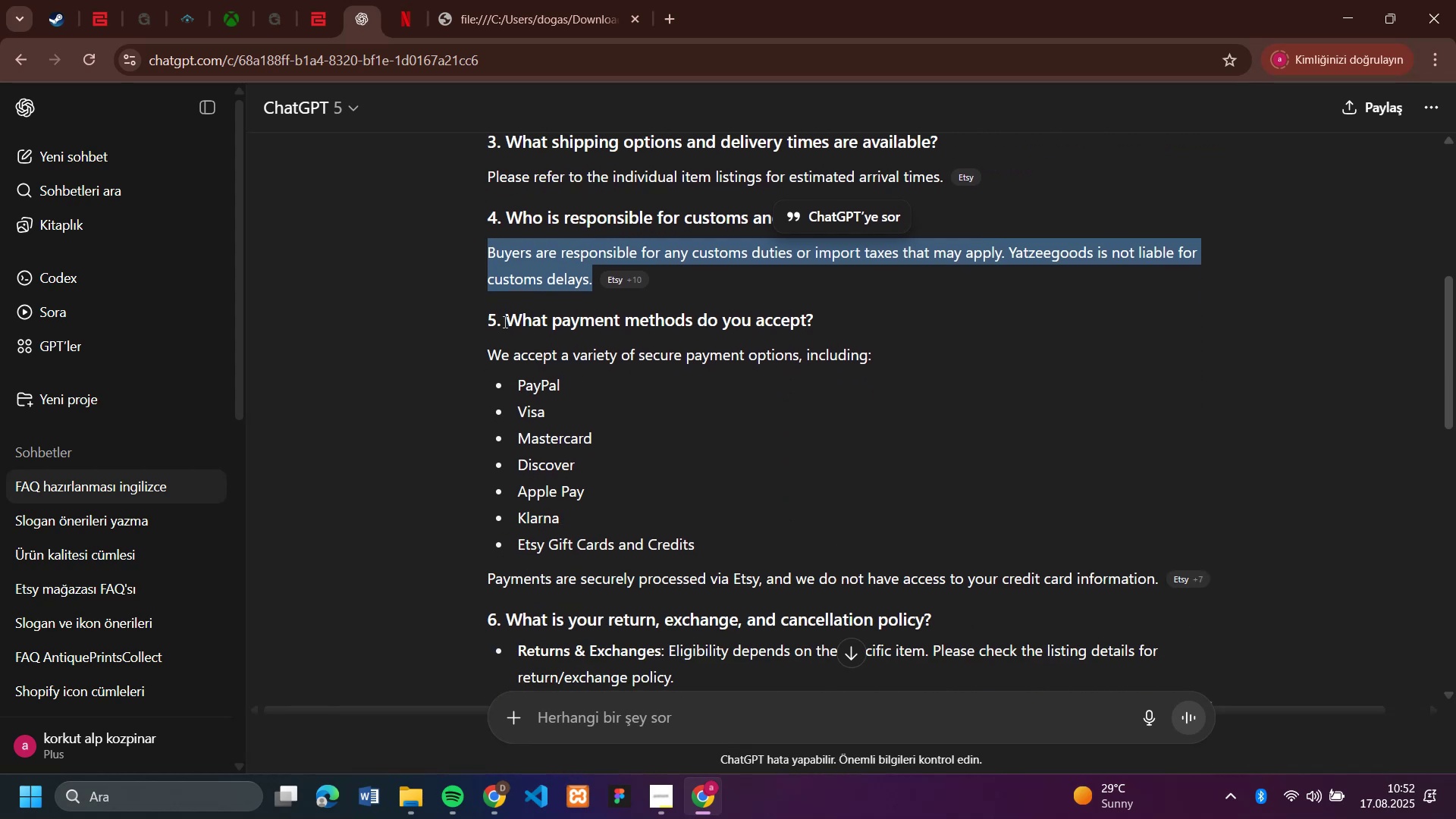 
left_click_drag(start_coordinate=[508, 322], to_coordinate=[824, 318])
 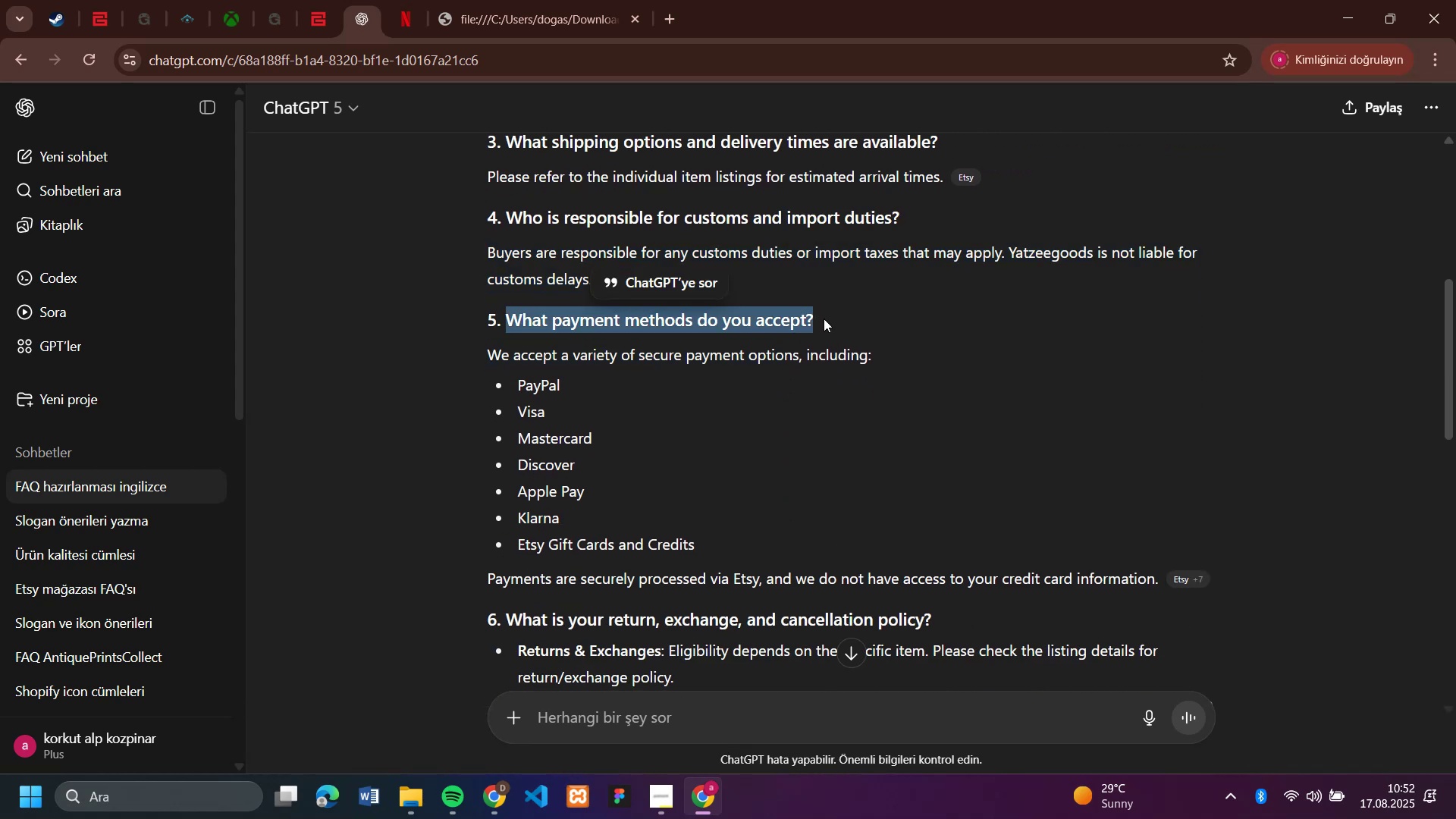 
key(Control+C)
 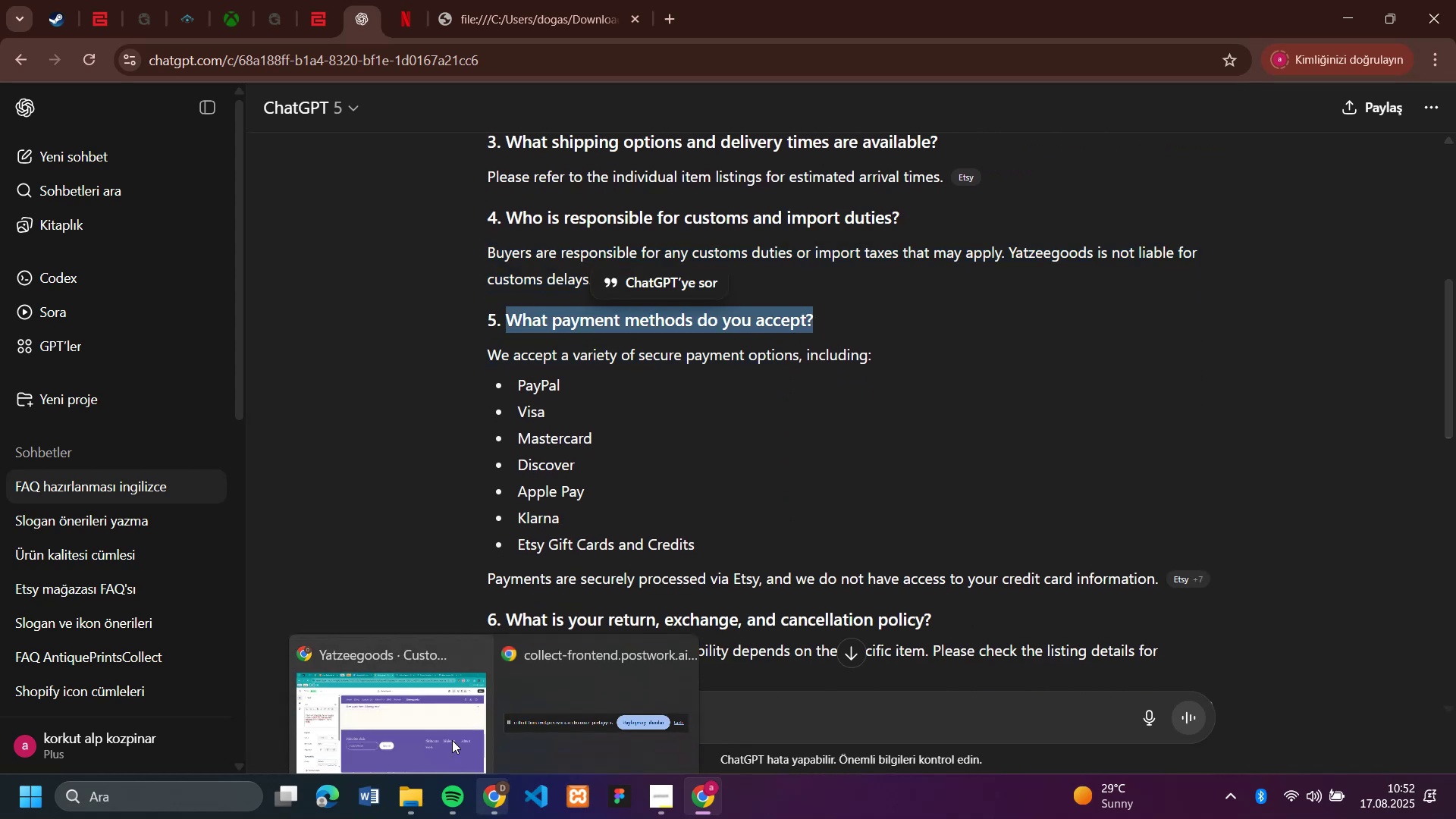 
left_click([416, 716])
 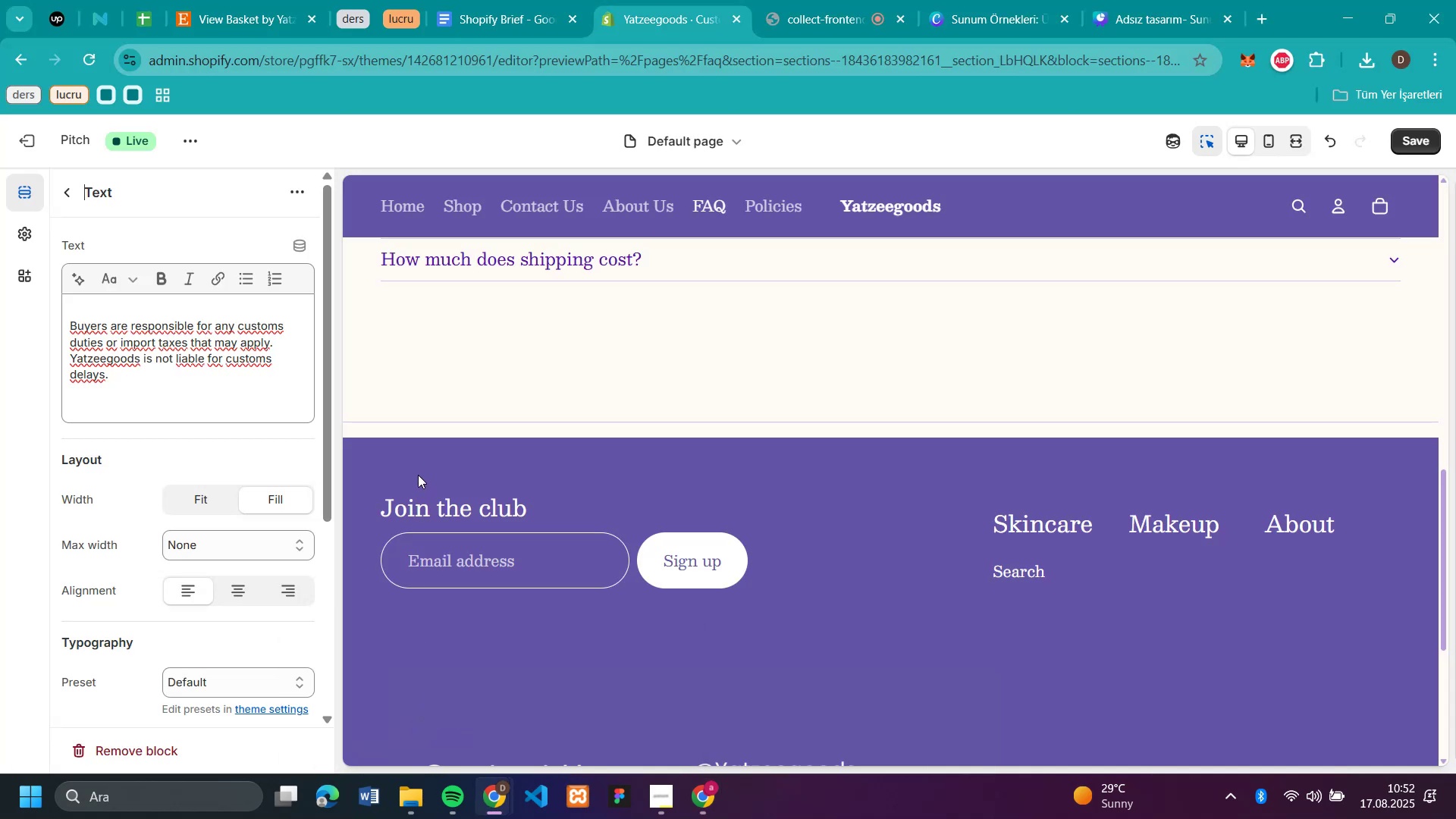 
scroll: coordinate [444, 447], scroll_direction: up, amount: 1.0
 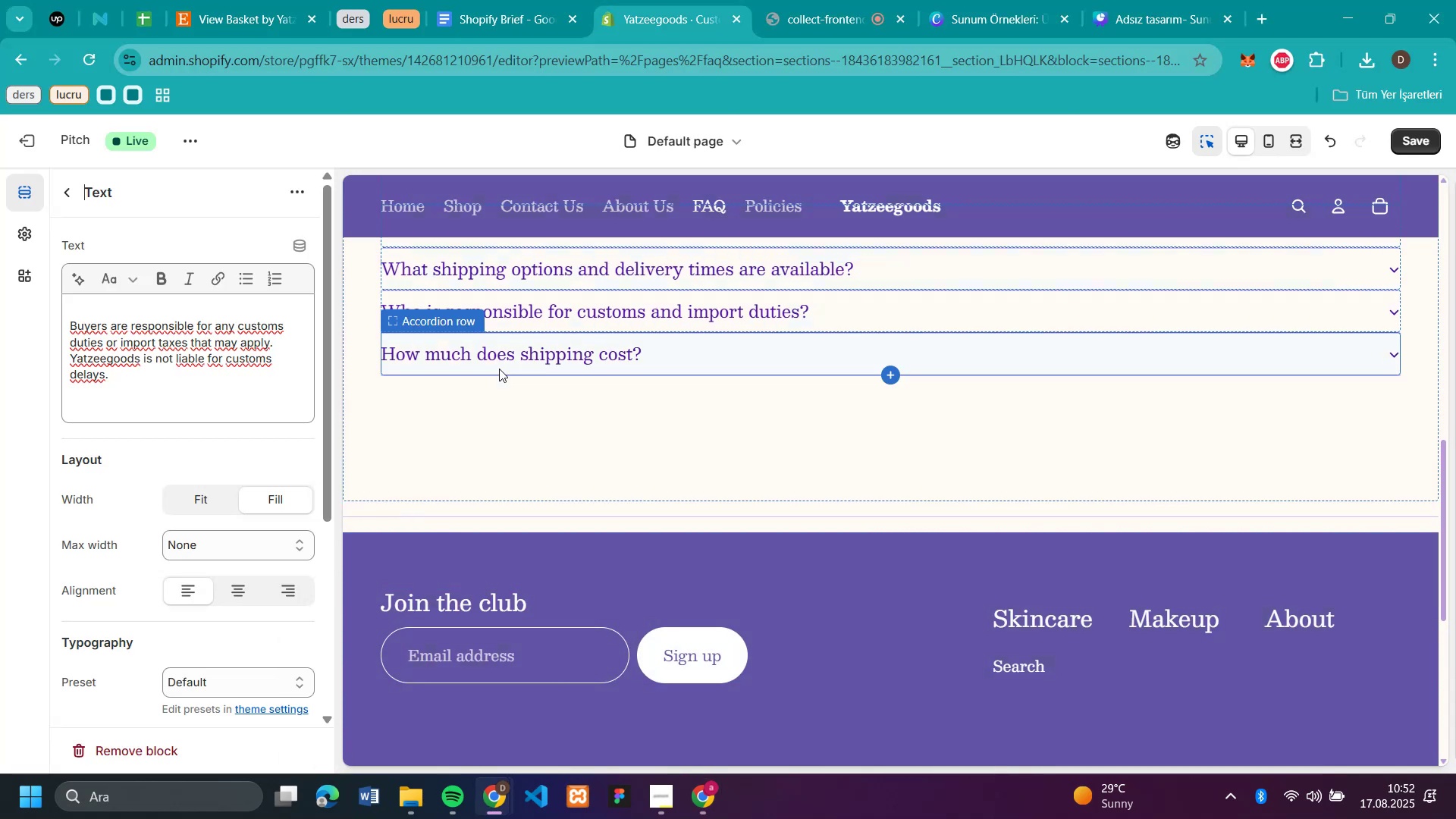 
left_click([499, 368])
 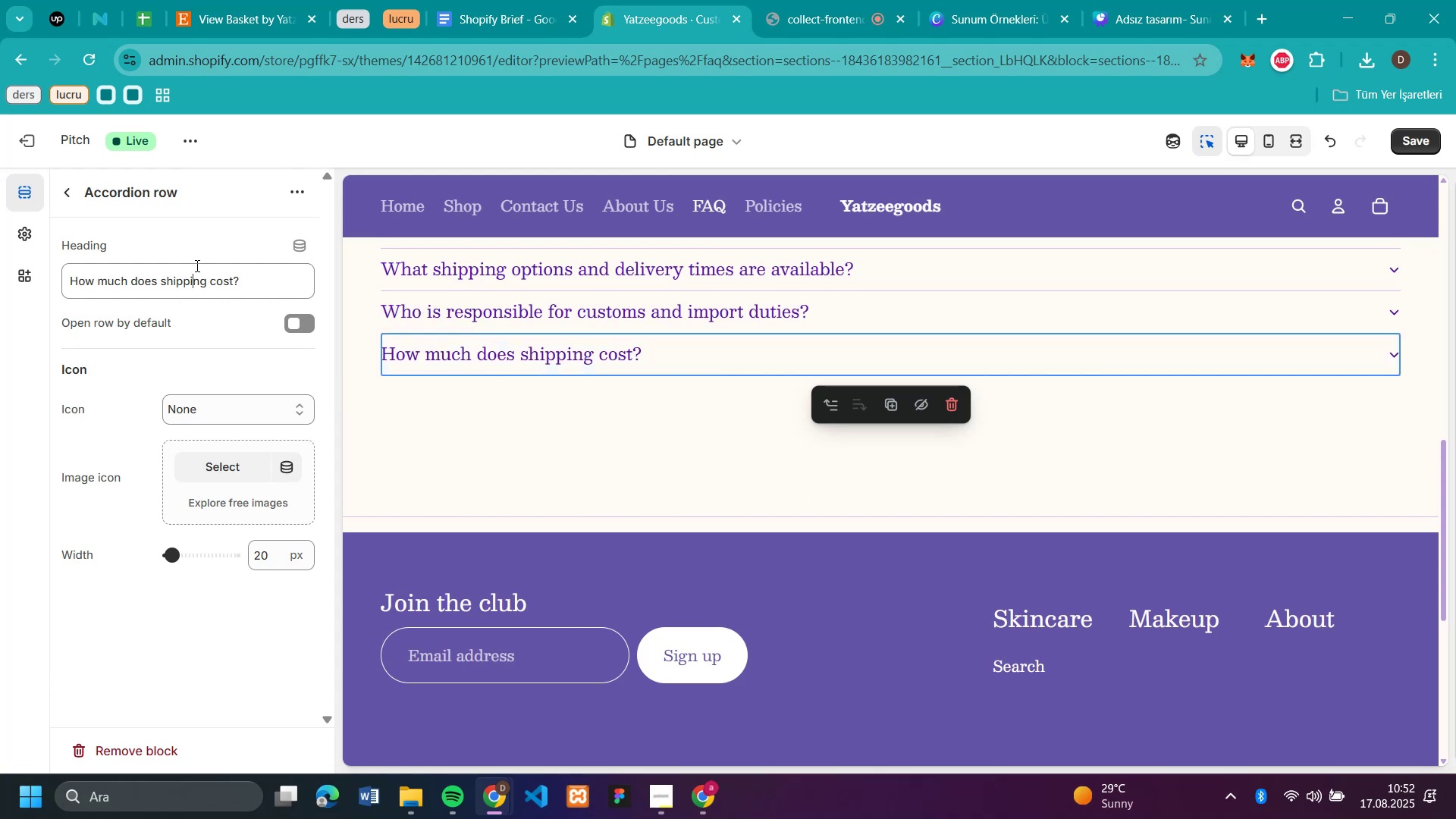 
double_click([196, 265])
 